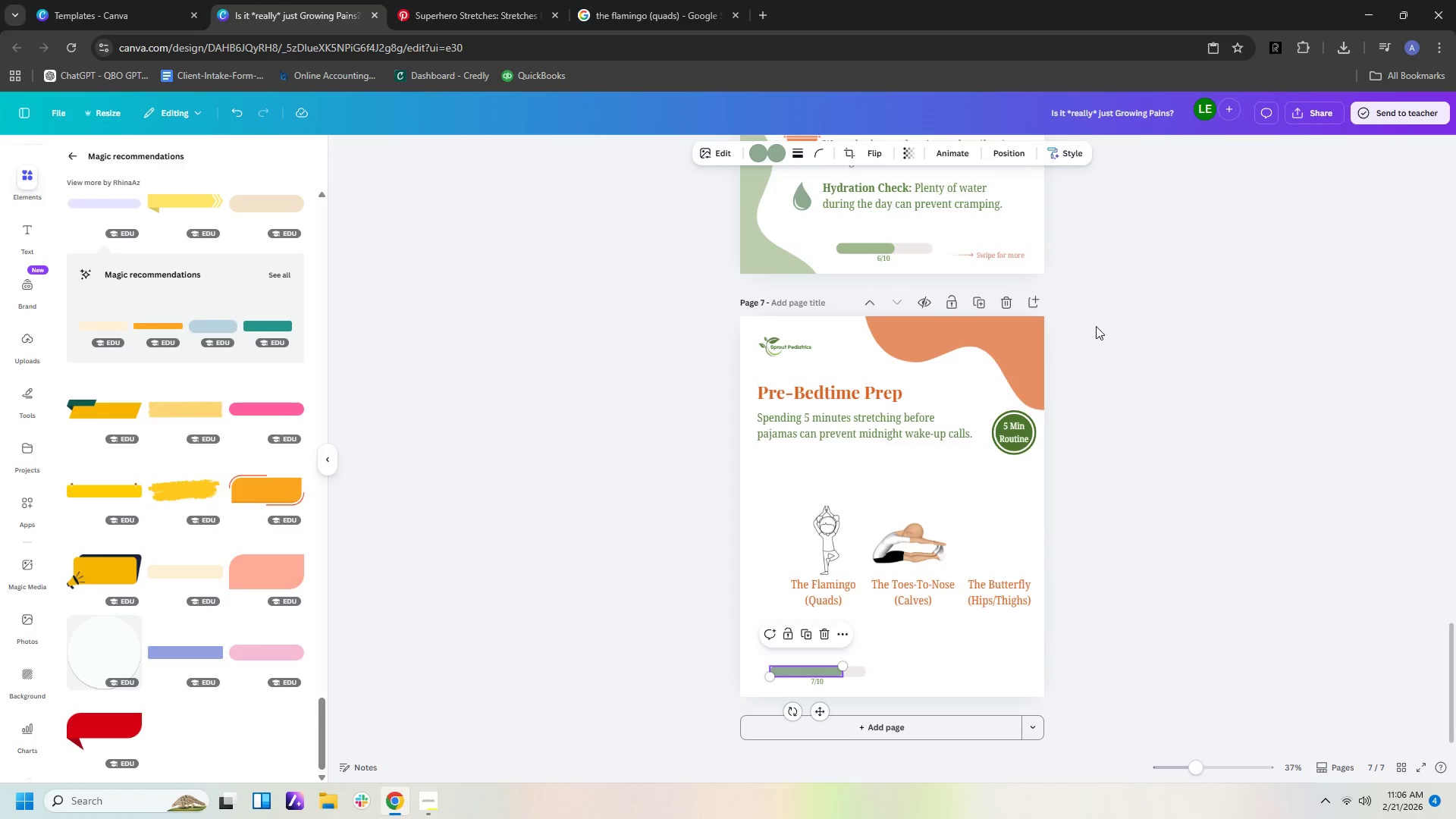 
left_click([987, 251])
 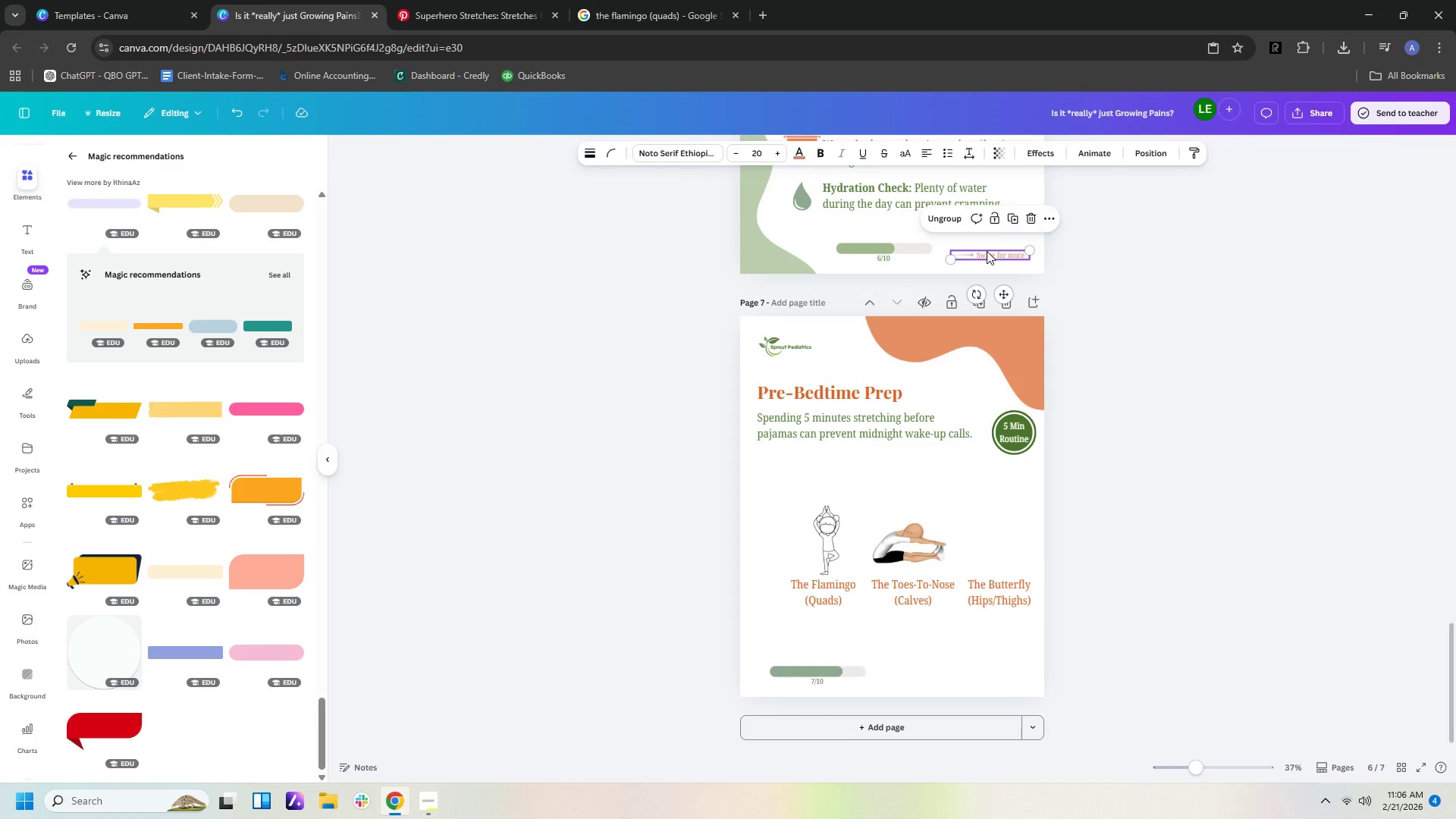 
key(Control+C)
 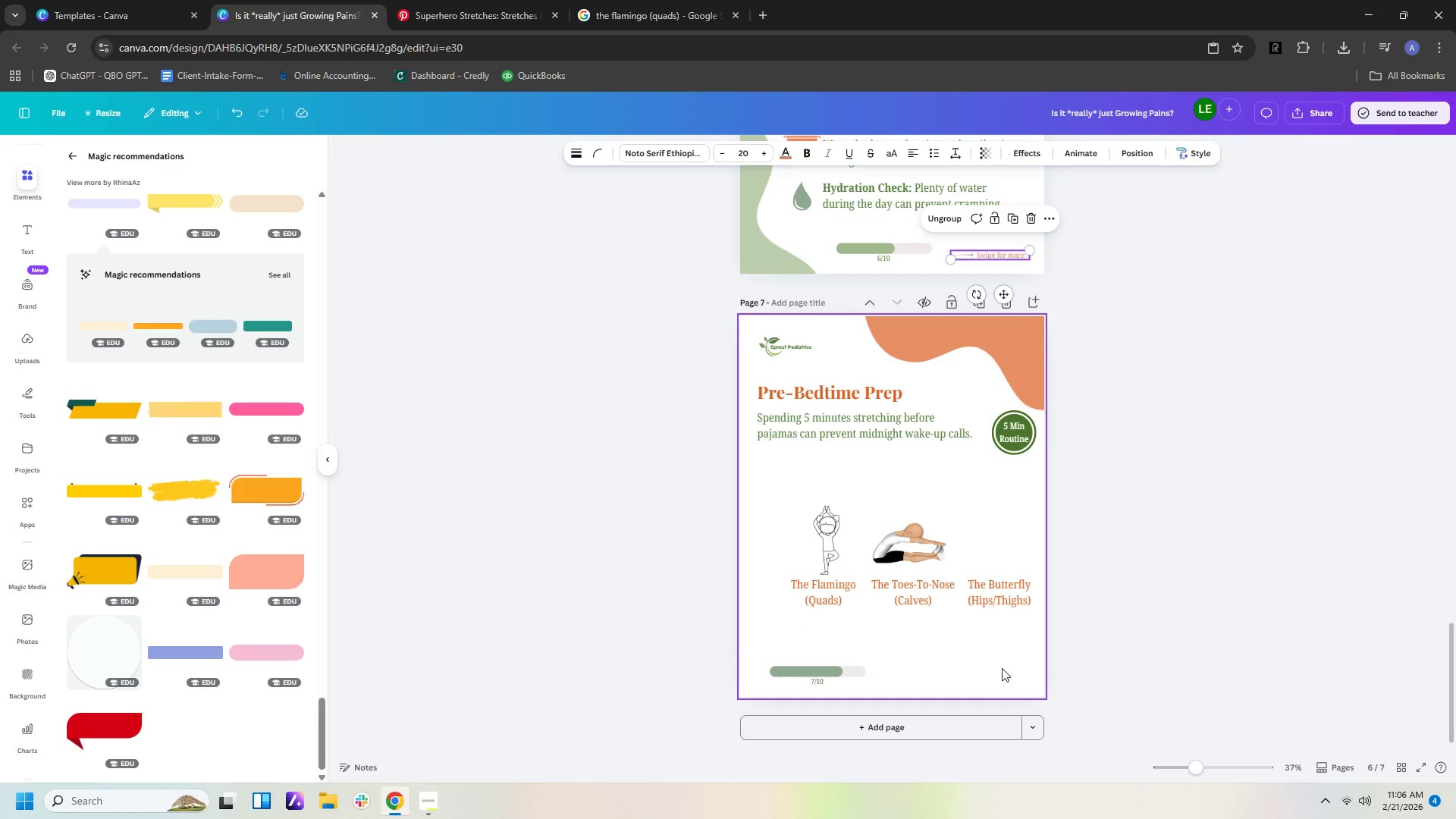 
key(Control+V)
 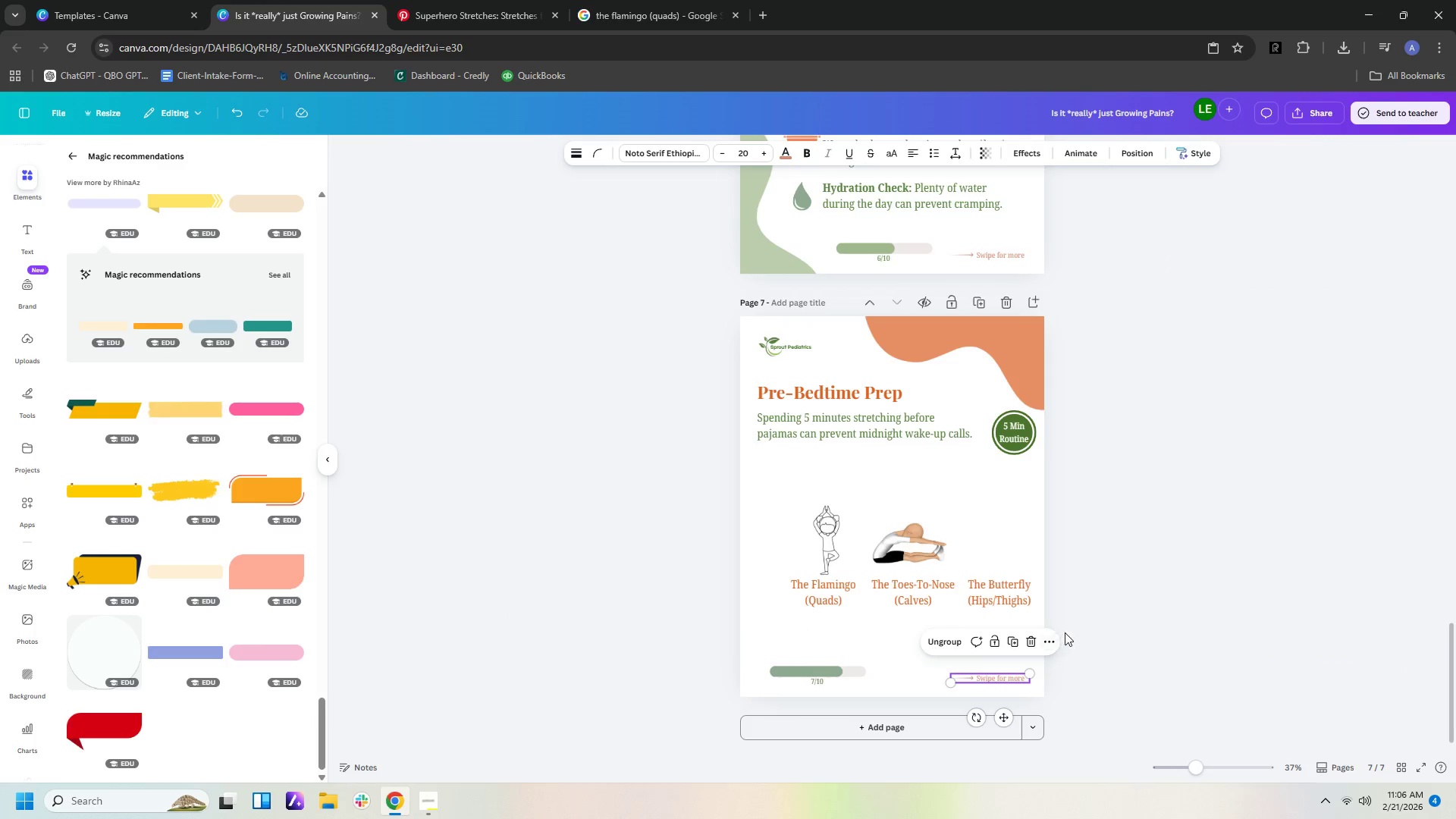 
left_click([1065, 632])
 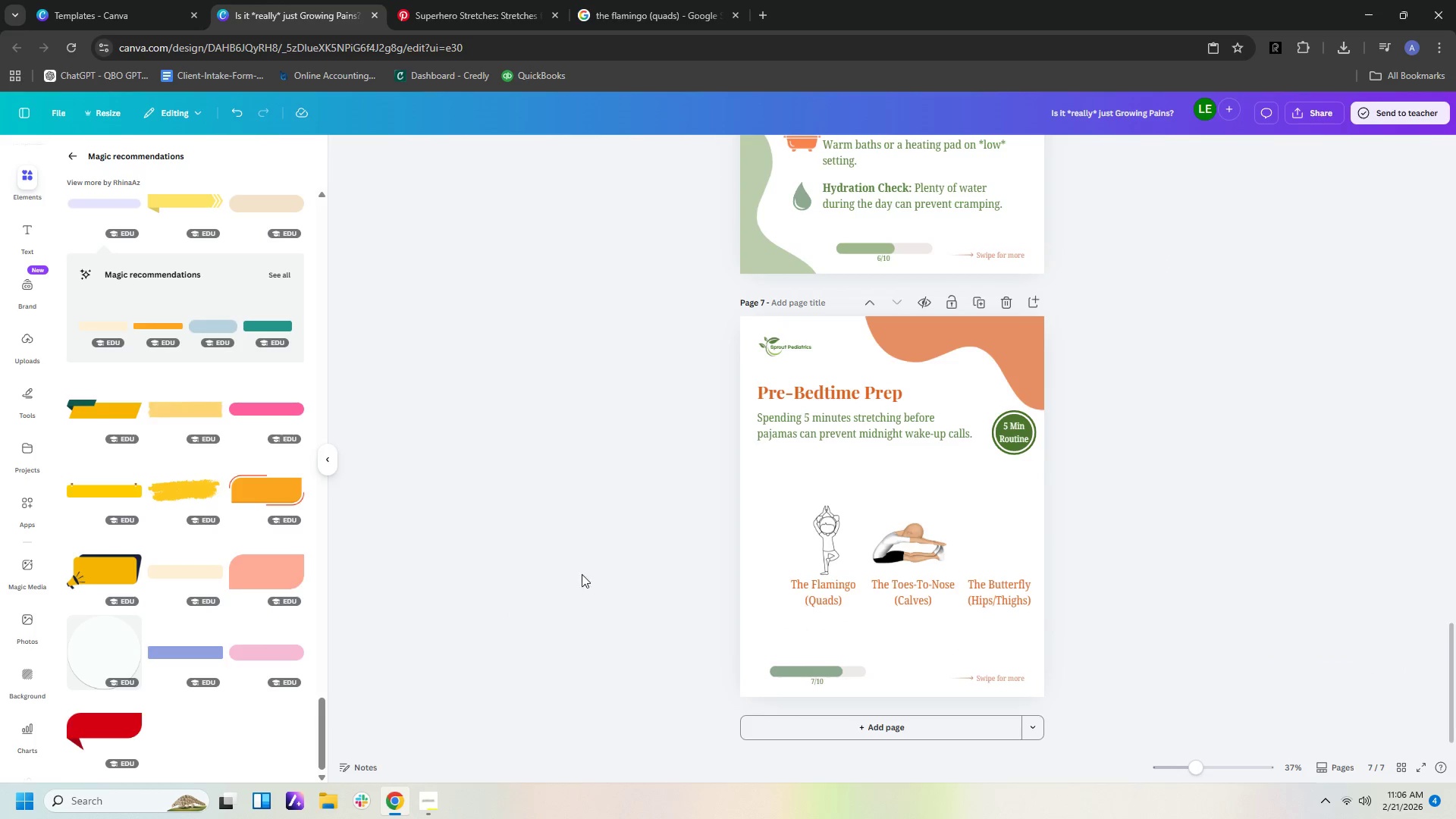 
left_click_drag(start_coordinate=[825, 593], to_coordinate=[800, 593])
 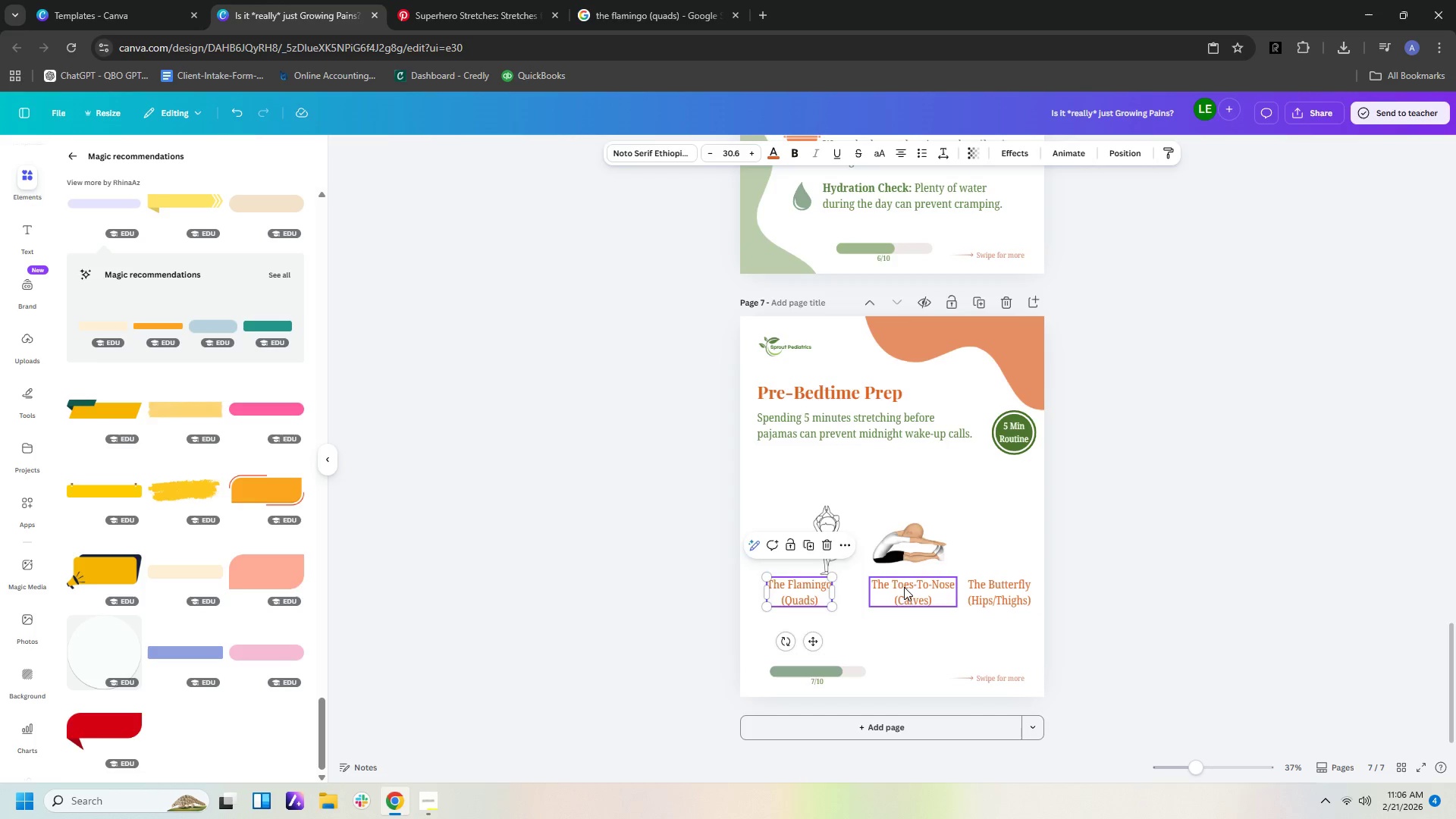 
left_click_drag(start_coordinate=[905, 587], to_coordinate=[888, 587])
 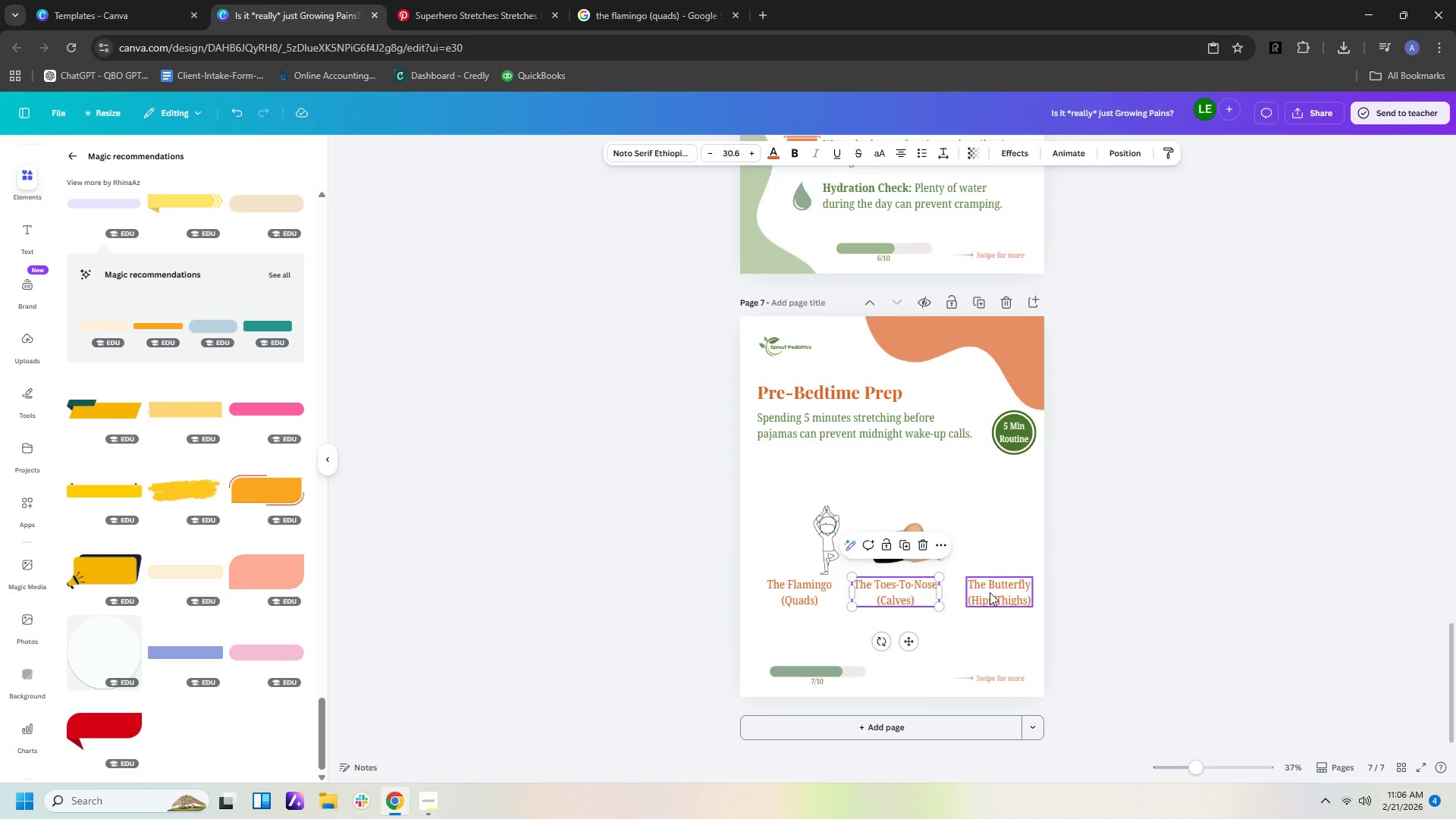 
left_click_drag(start_coordinate=[990, 592], to_coordinate=[980, 592])
 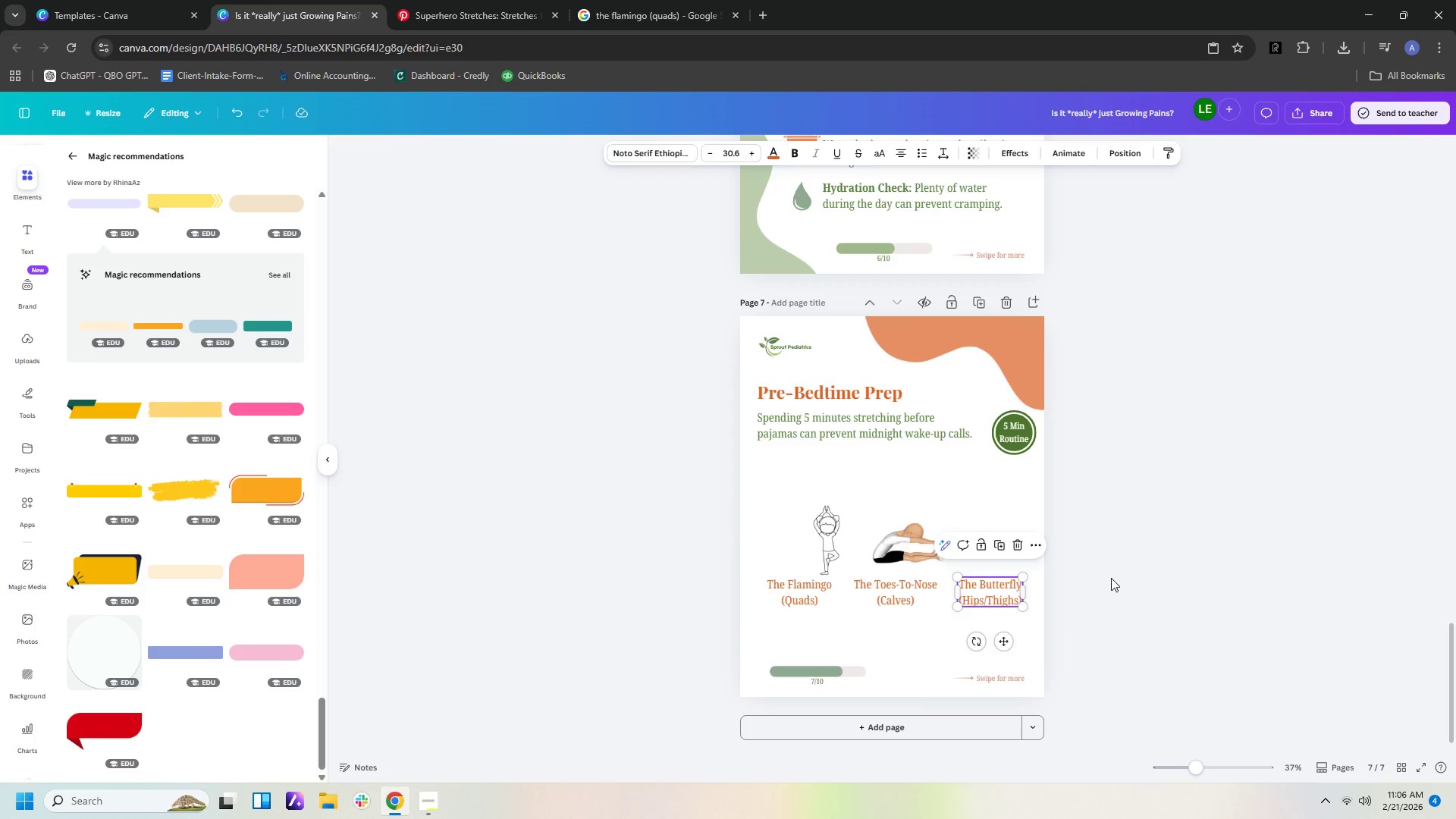 
left_click([1111, 578])
 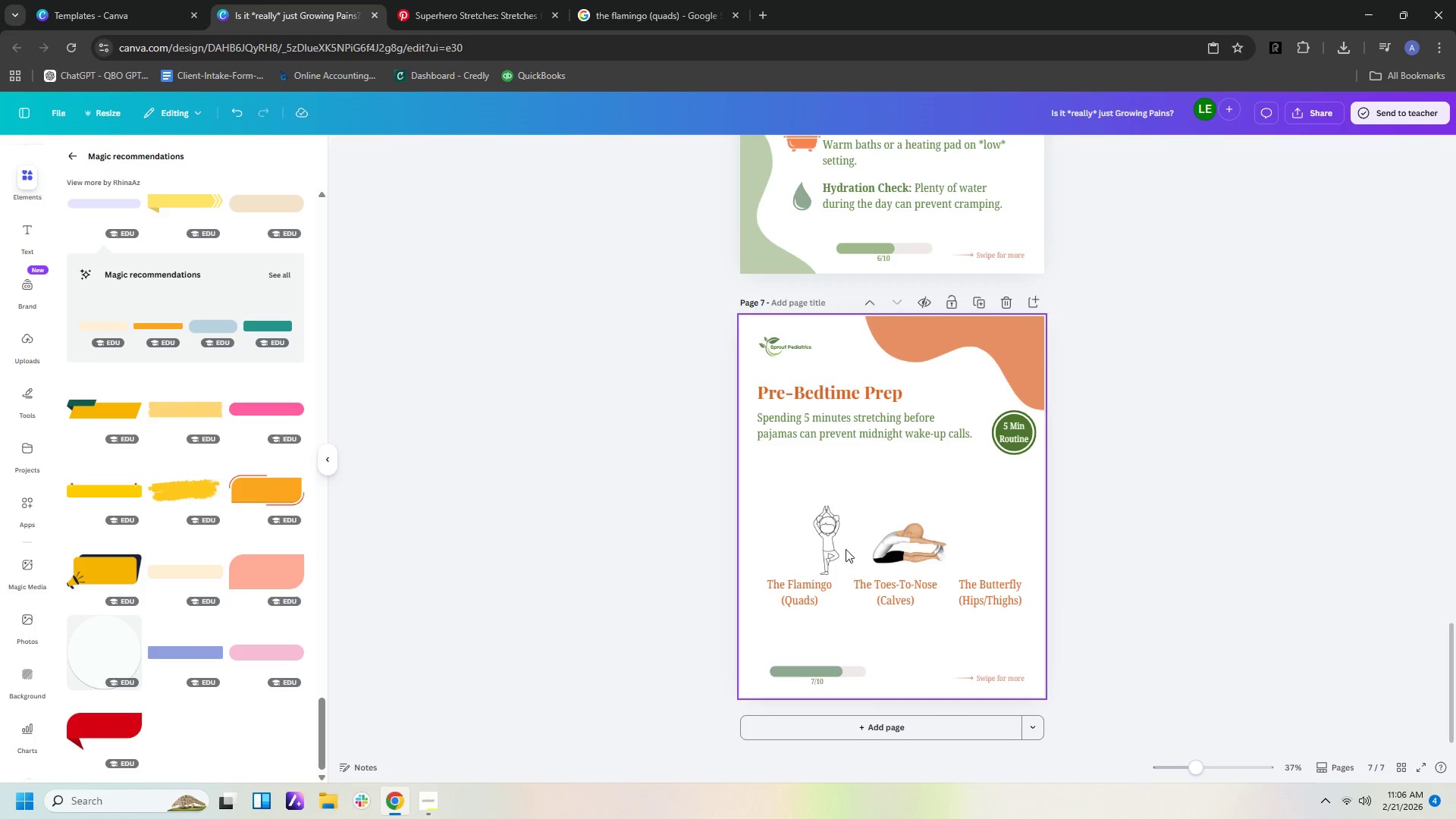 
left_click_drag(start_coordinate=[831, 540], to_coordinate=[807, 539])
 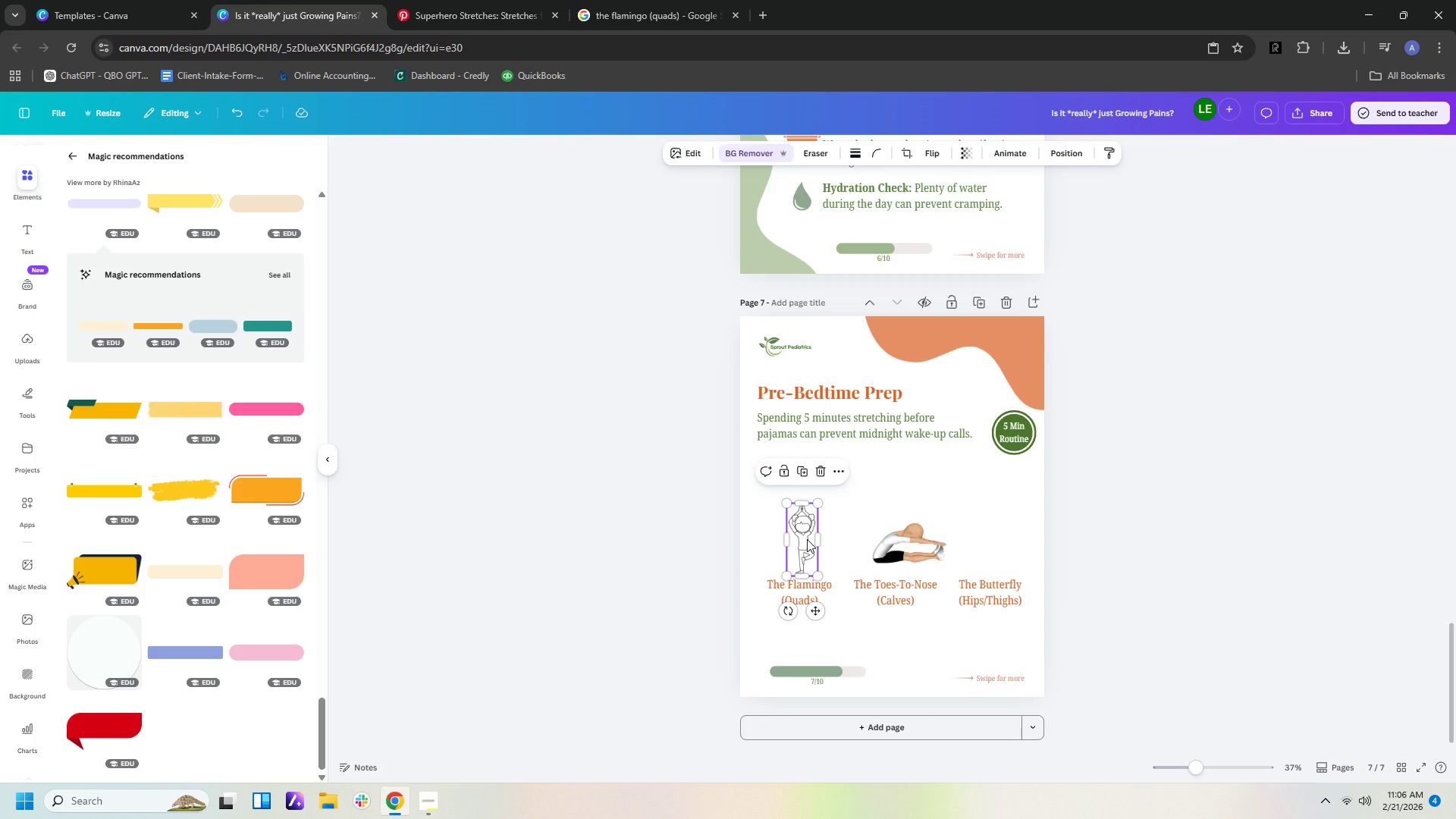 
left_click([807, 539])
 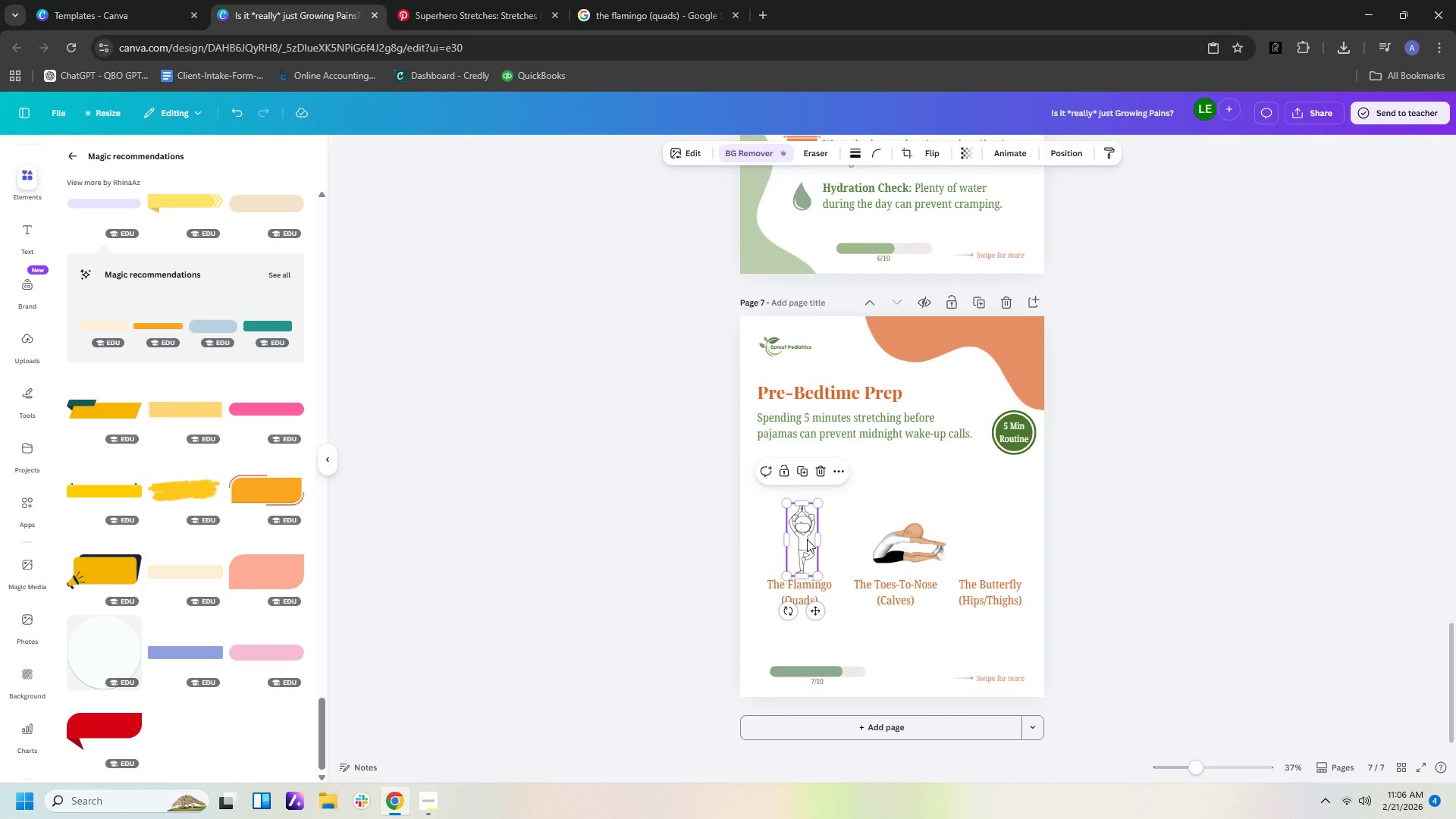 
left_click_drag(start_coordinate=[807, 539], to_coordinate=[798, 535])
 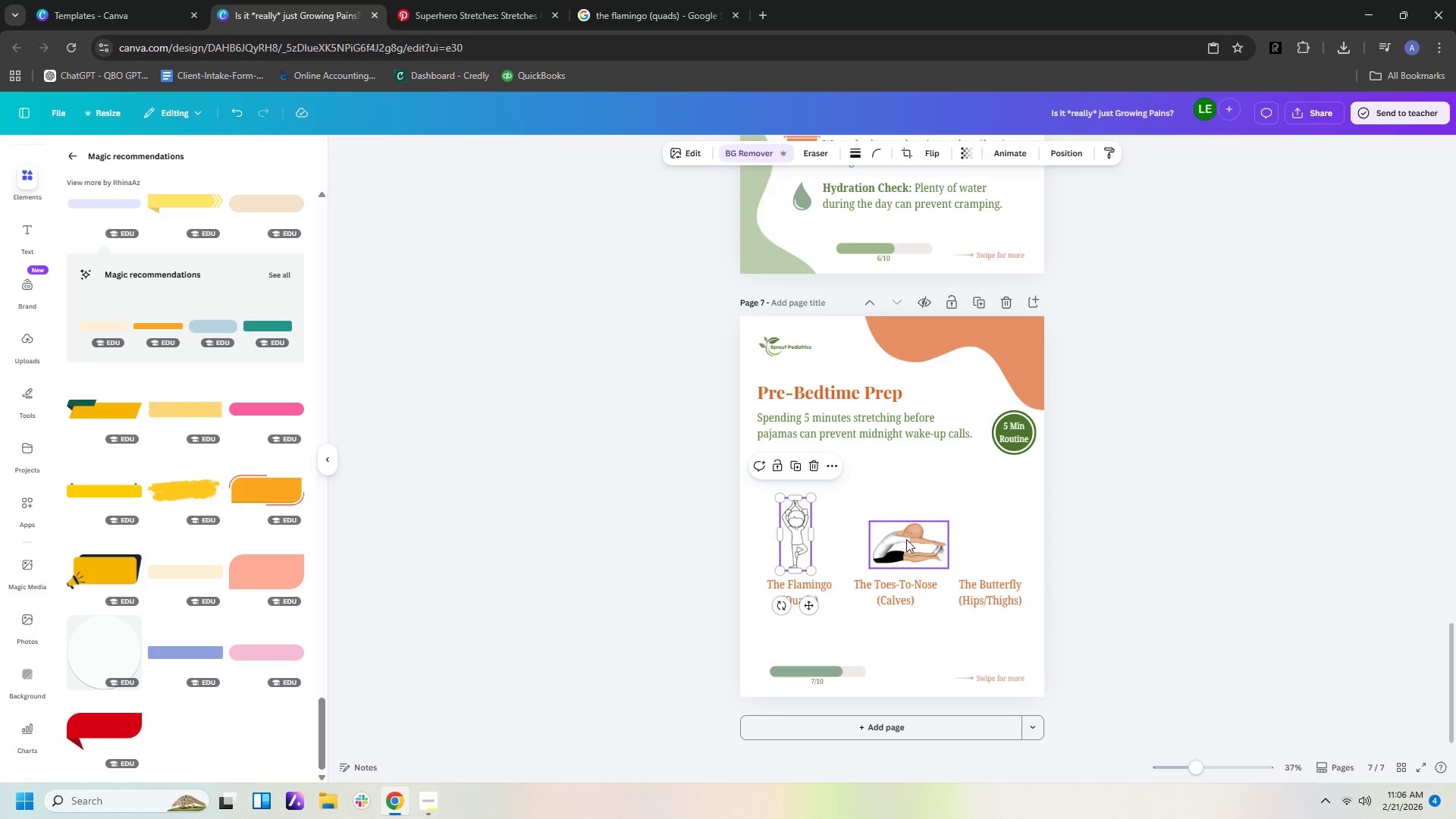 
left_click_drag(start_coordinate=[906, 539], to_coordinate=[895, 535])
 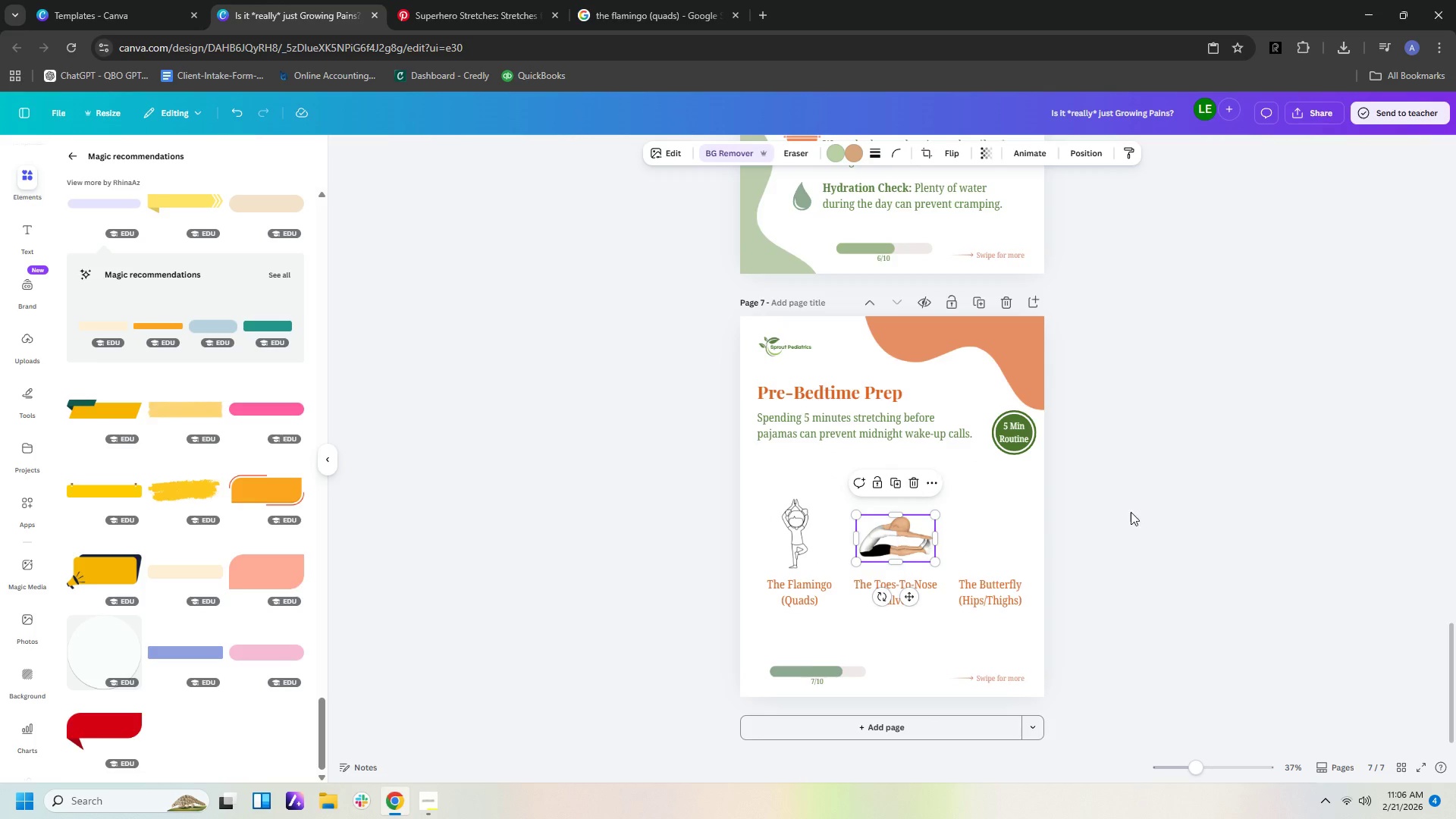 
left_click([1138, 514])
 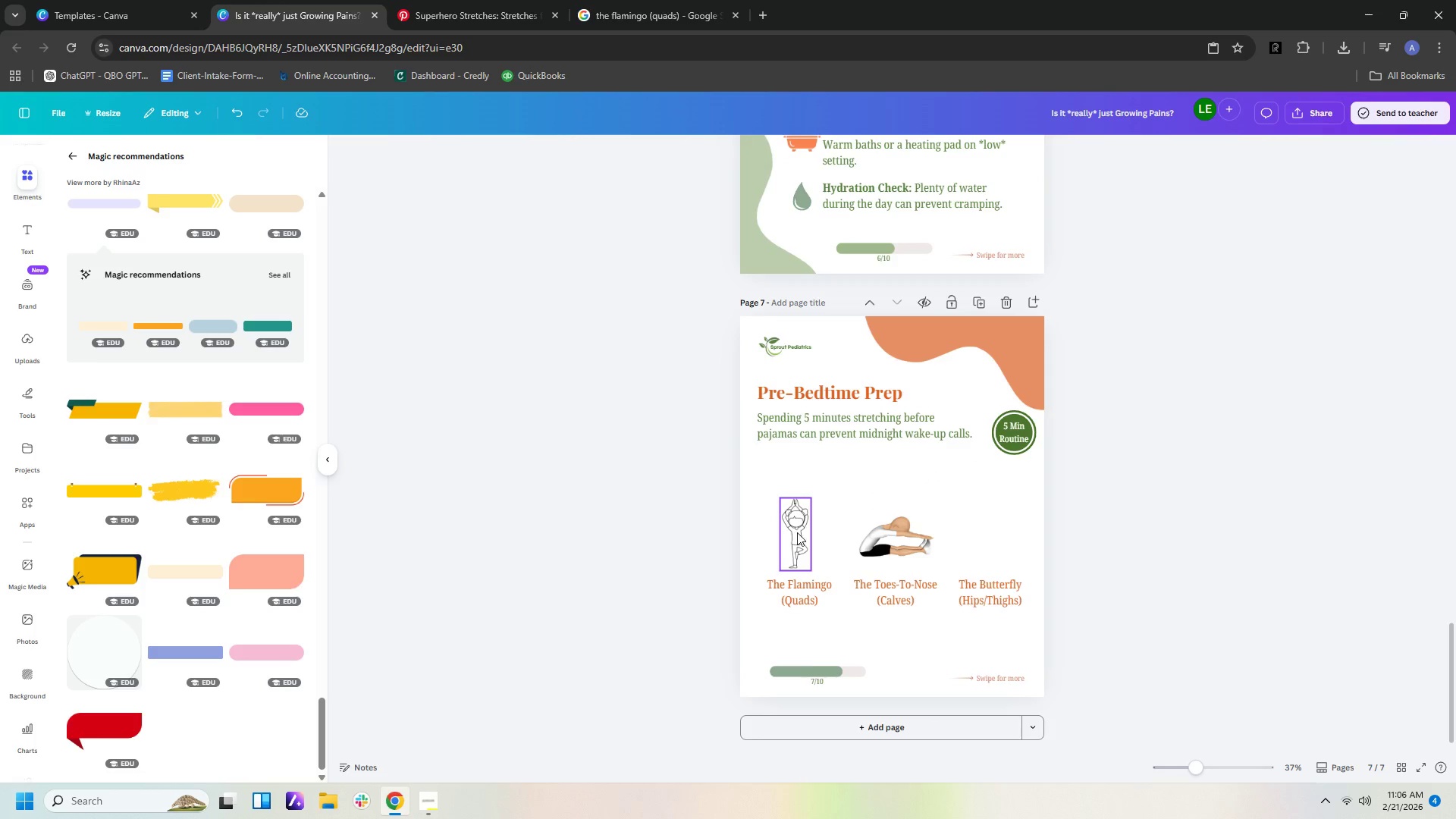 
wait(7.55)
 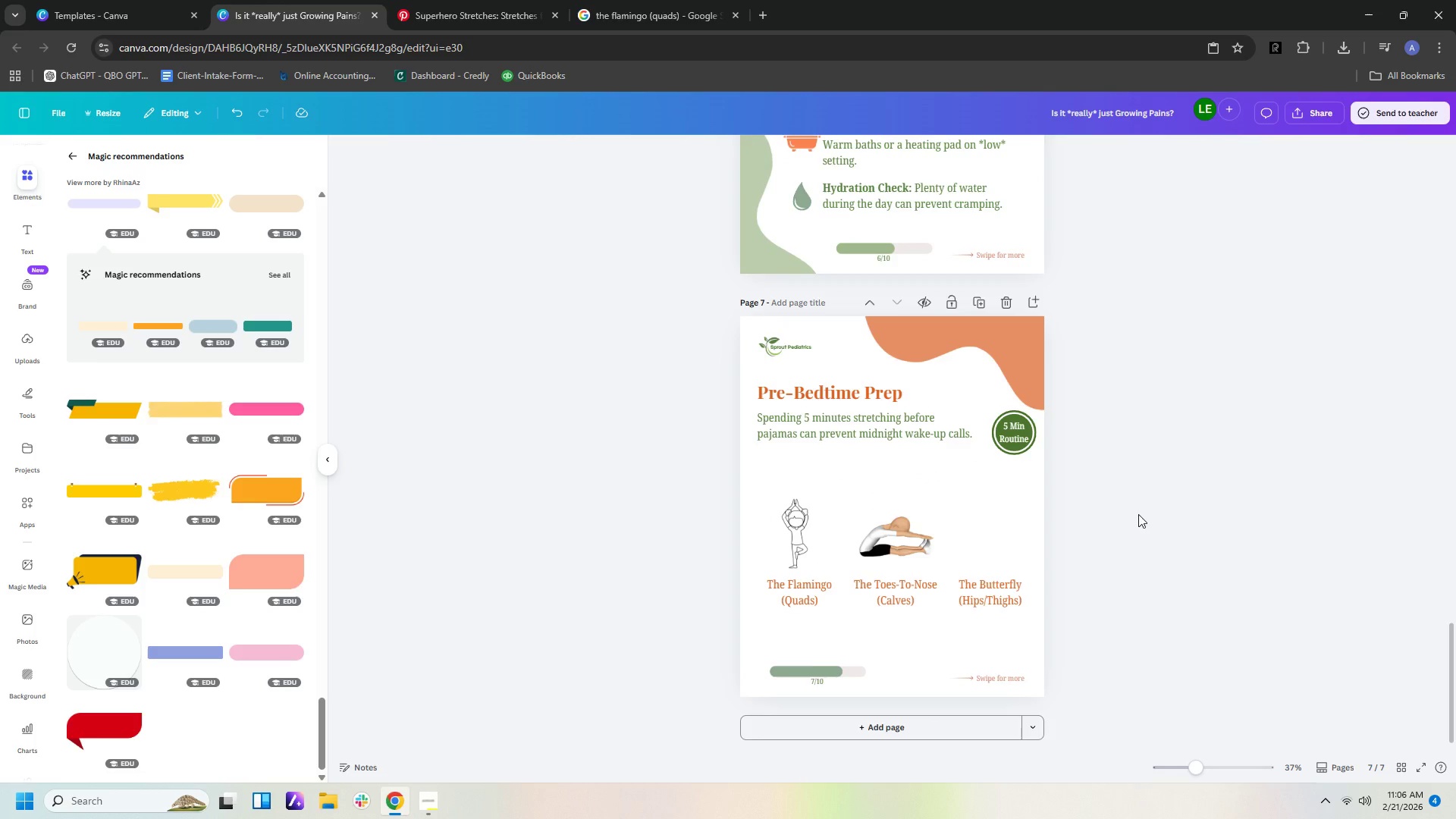 
left_click_drag(start_coordinate=[863, 433], to_coordinate=[863, 445])
 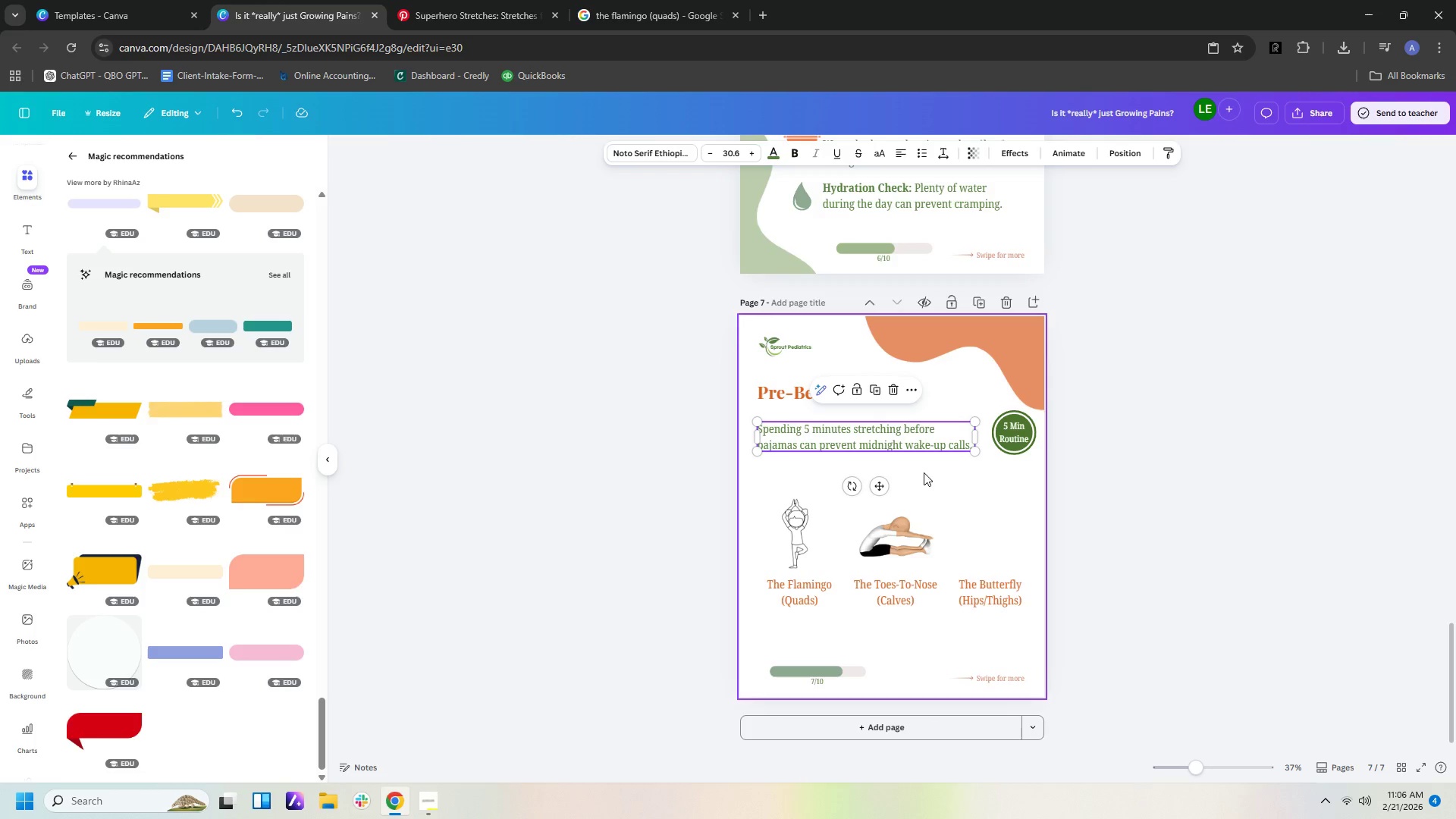 
left_click([942, 472])
 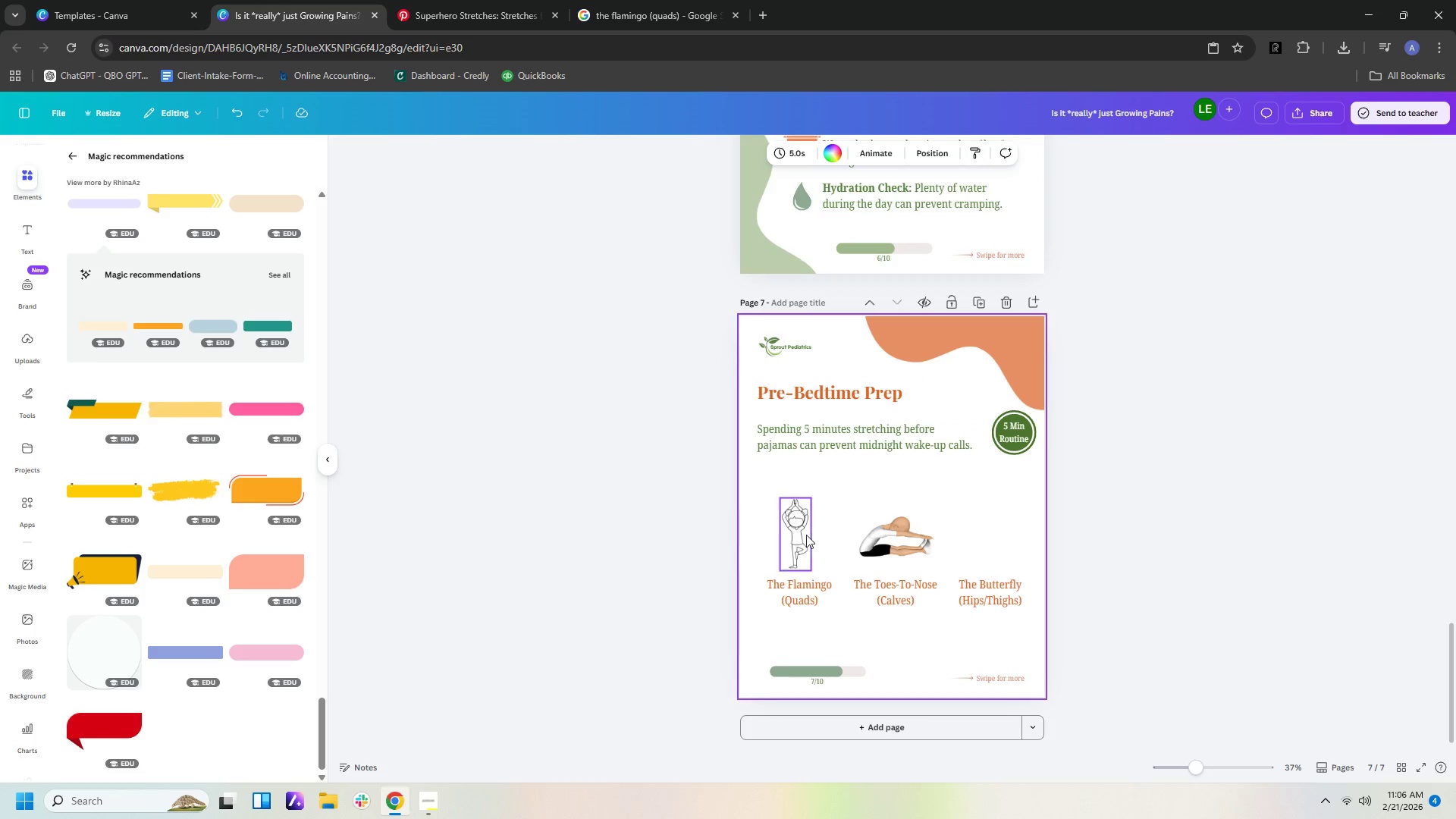 
left_click_drag(start_coordinate=[798, 535], to_coordinate=[803, 507])
 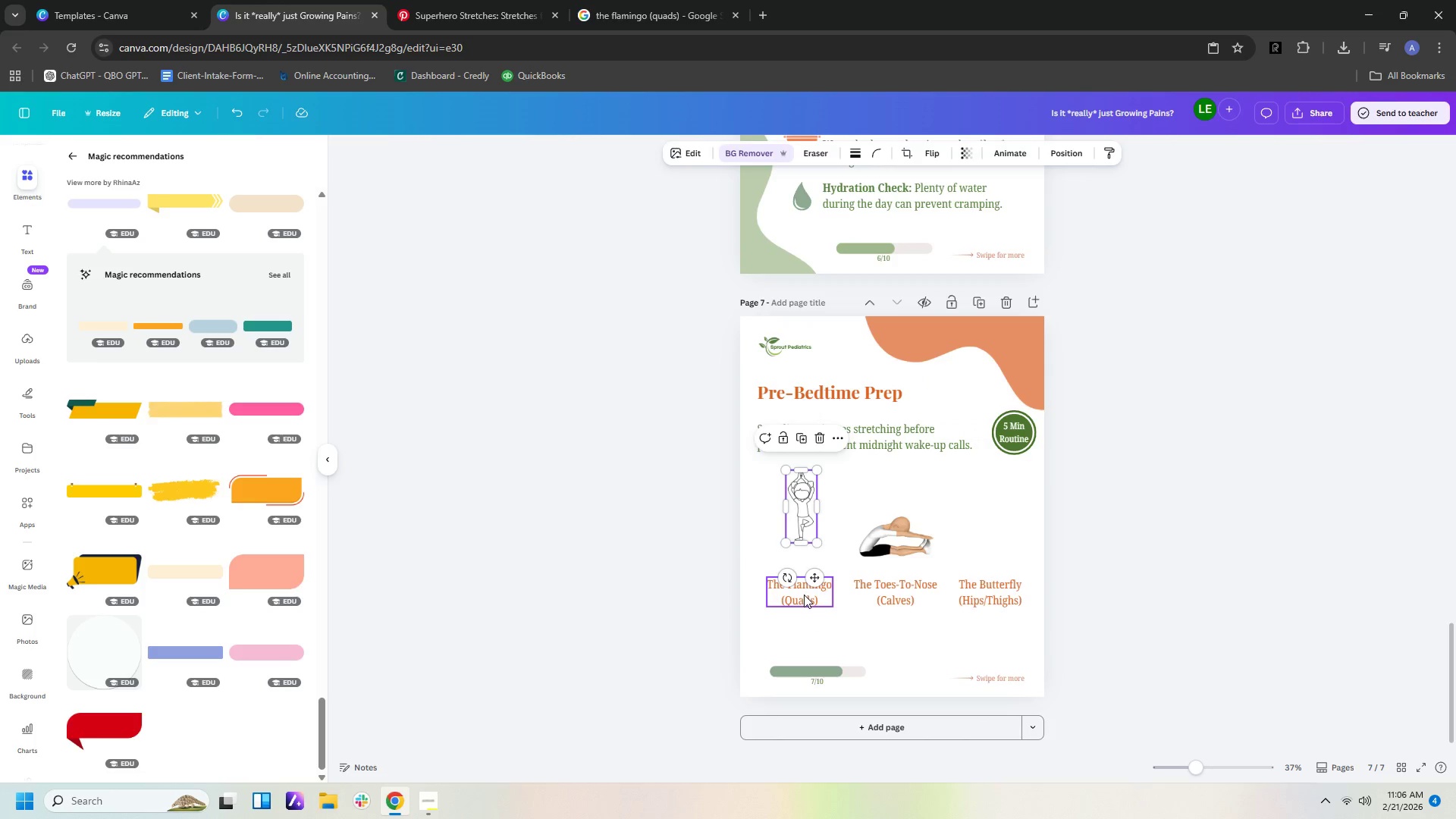 
left_click_drag(start_coordinate=[804, 595], to_coordinate=[804, 568])
 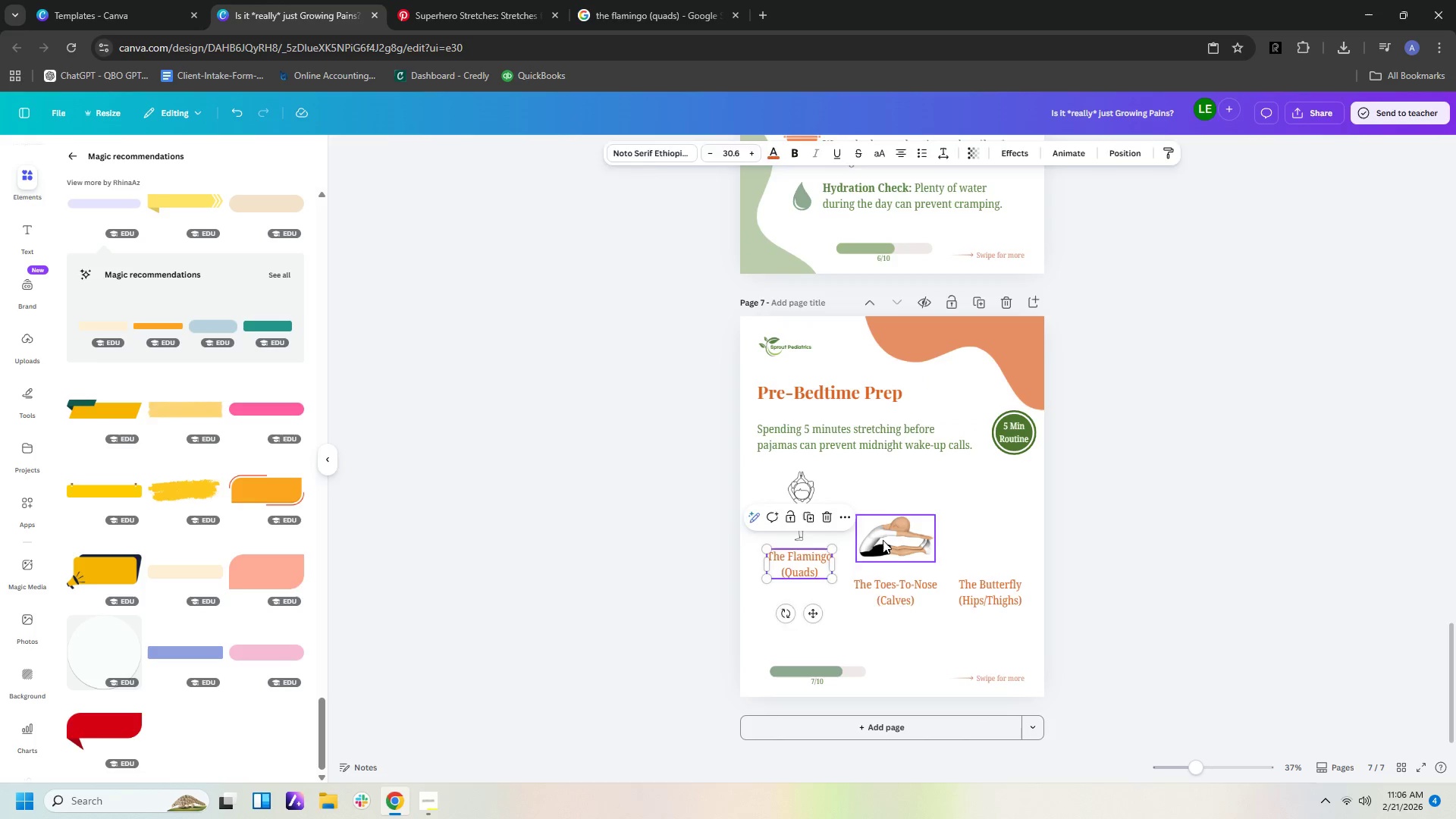 
left_click_drag(start_coordinate=[883, 540], to_coordinate=[875, 518])
 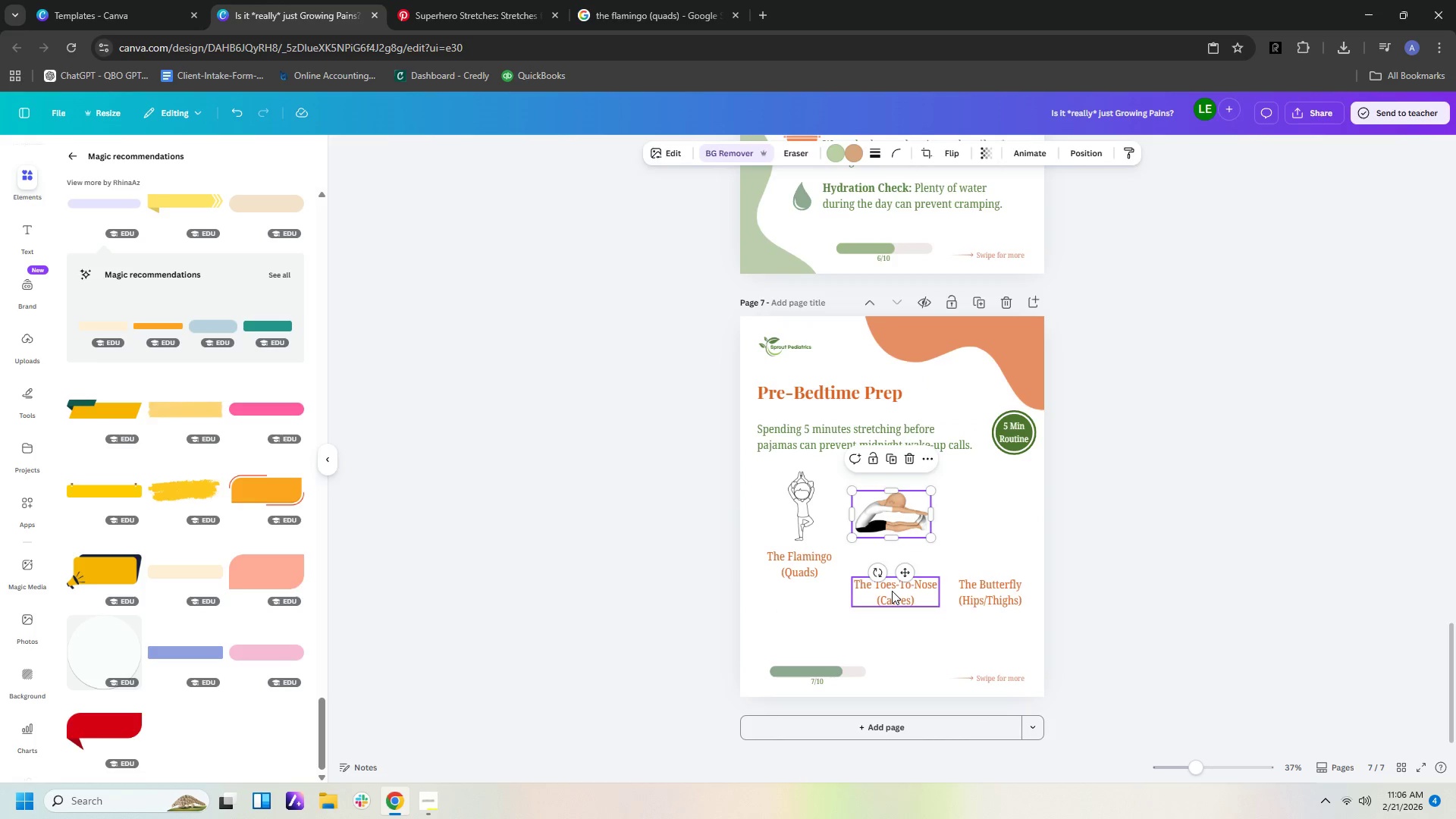 
left_click_drag(start_coordinate=[892, 591], to_coordinate=[892, 565])
 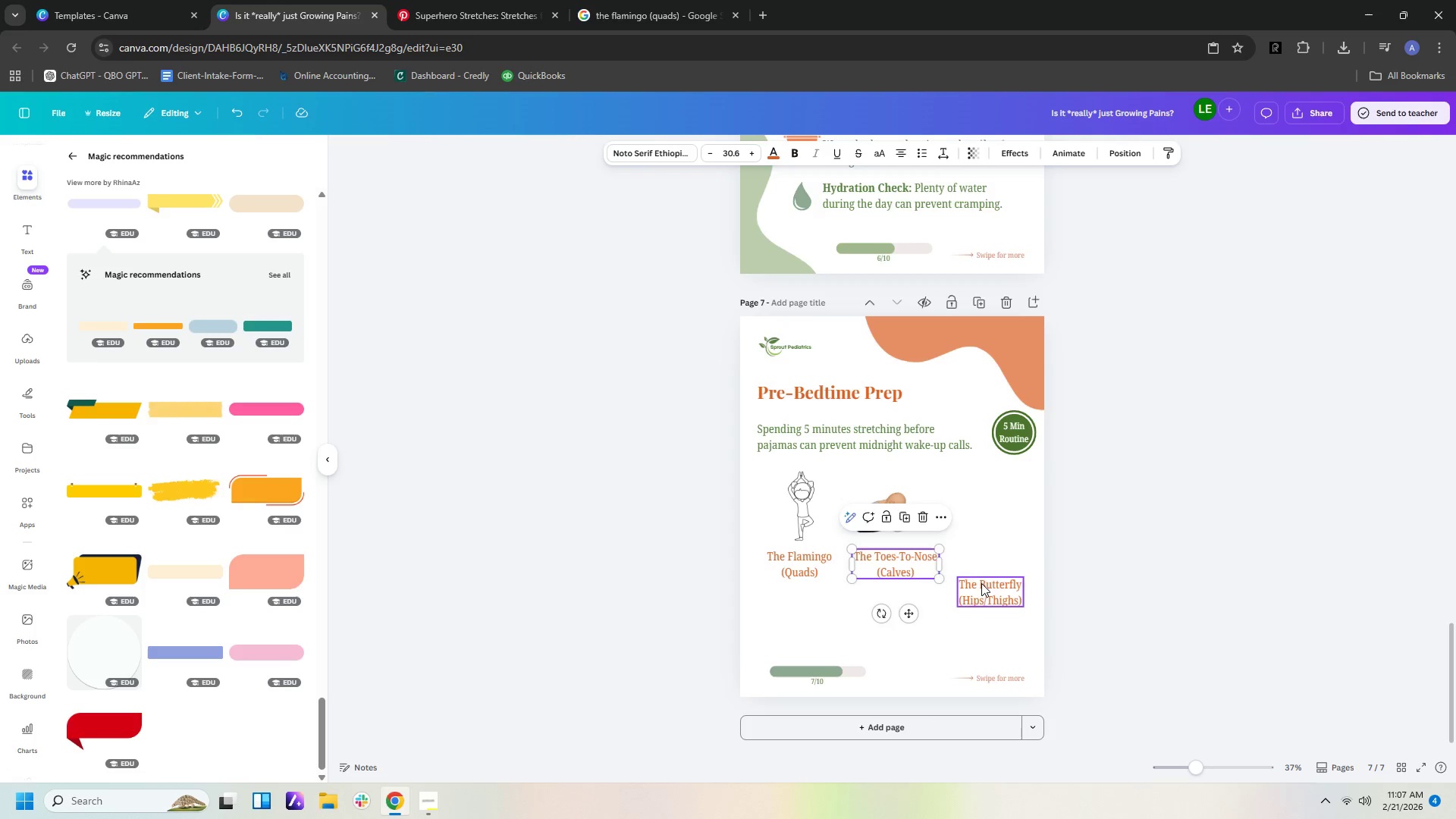 
left_click_drag(start_coordinate=[981, 583], to_coordinate=[984, 557])
 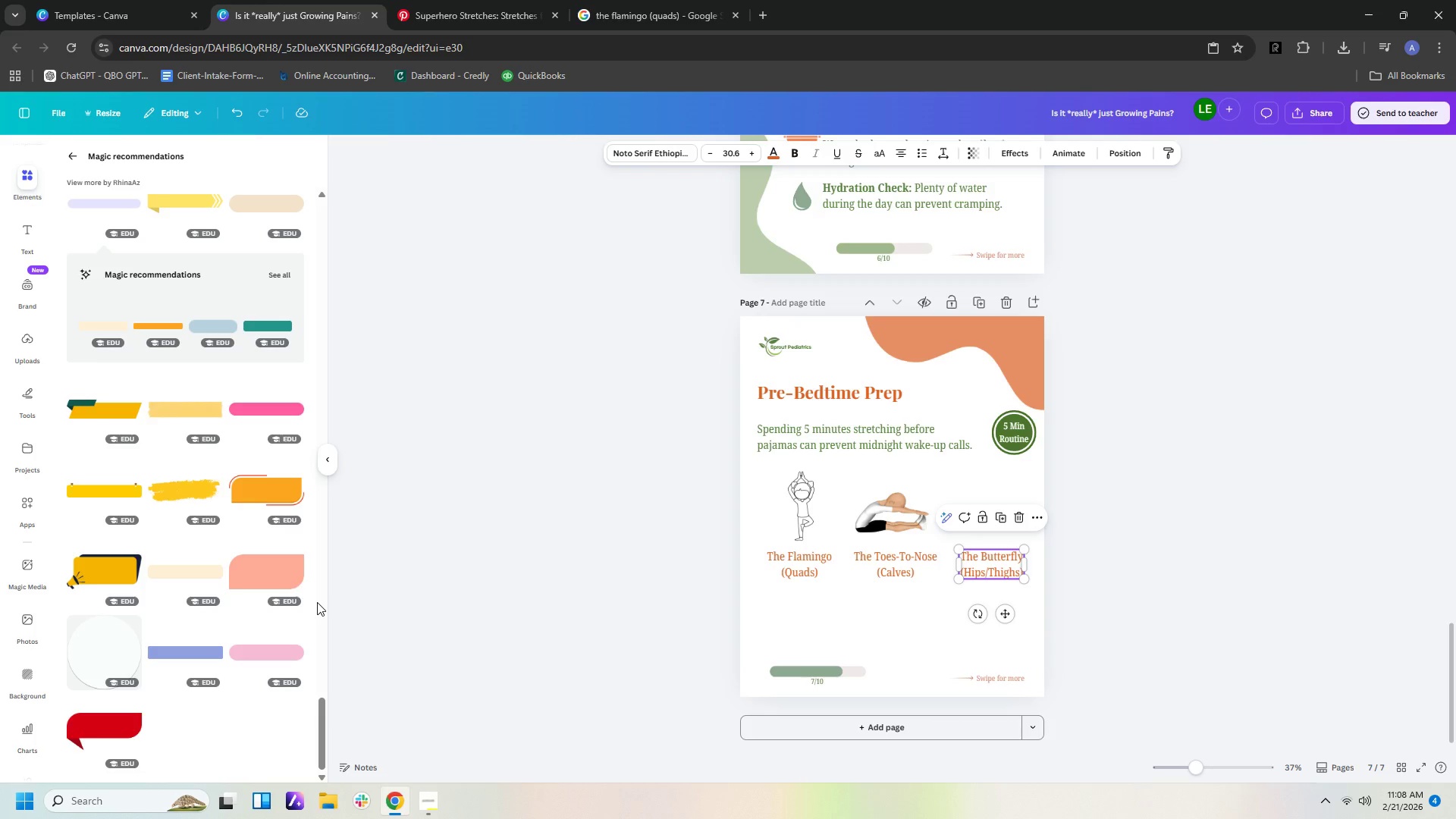 
wait(68.34)
 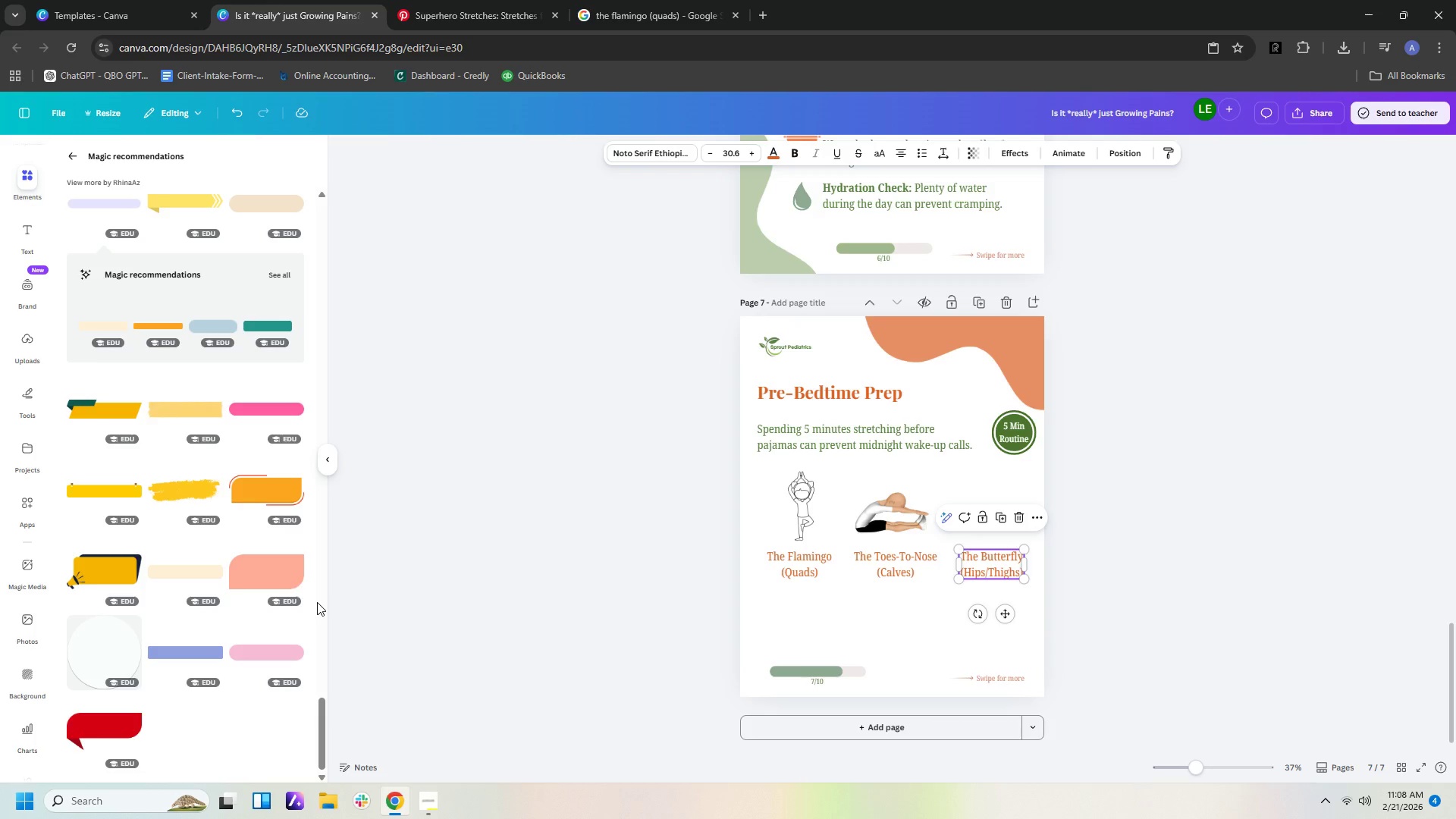 
left_click([808, 573])
 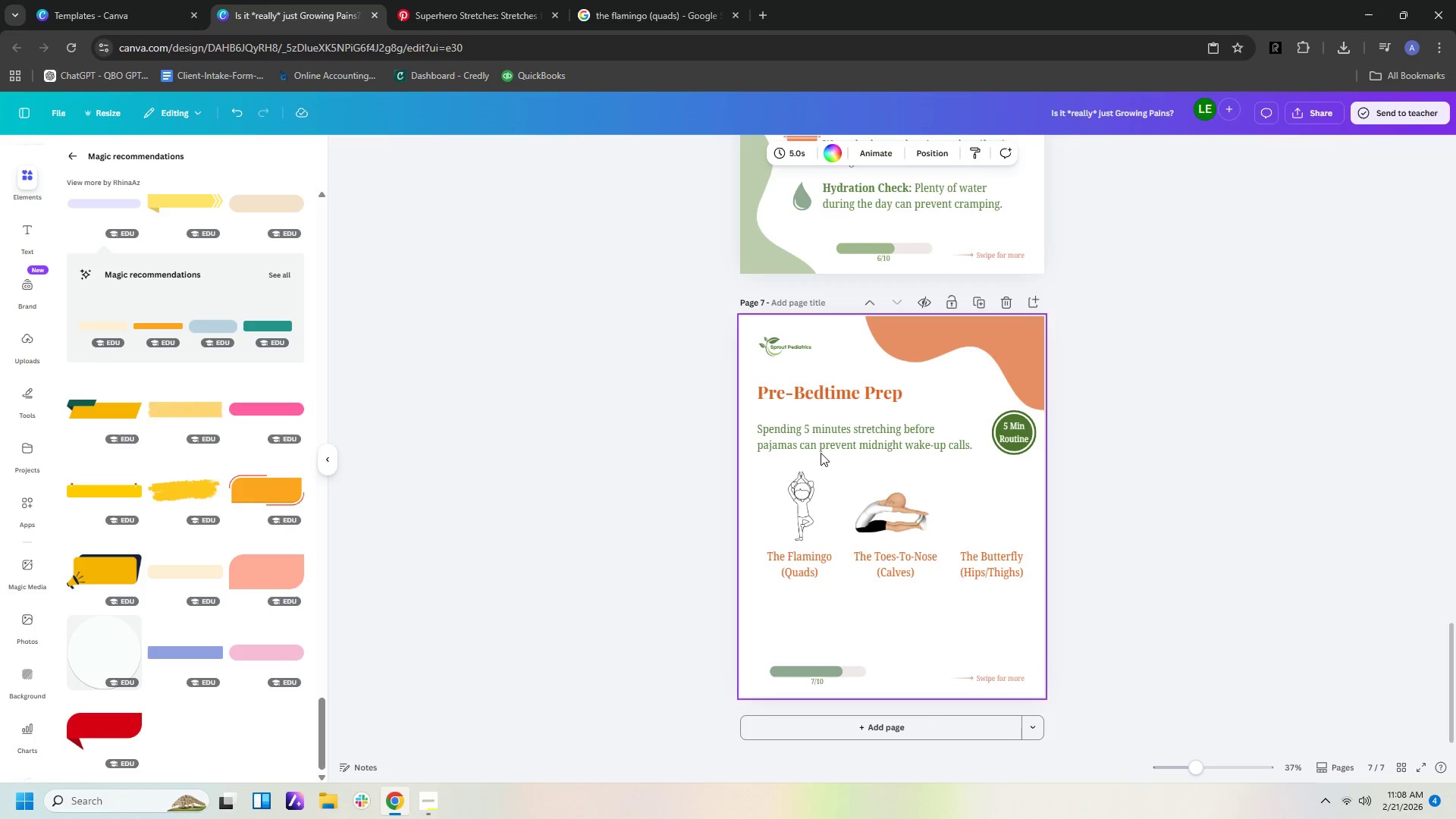 
double_click([830, 443])
 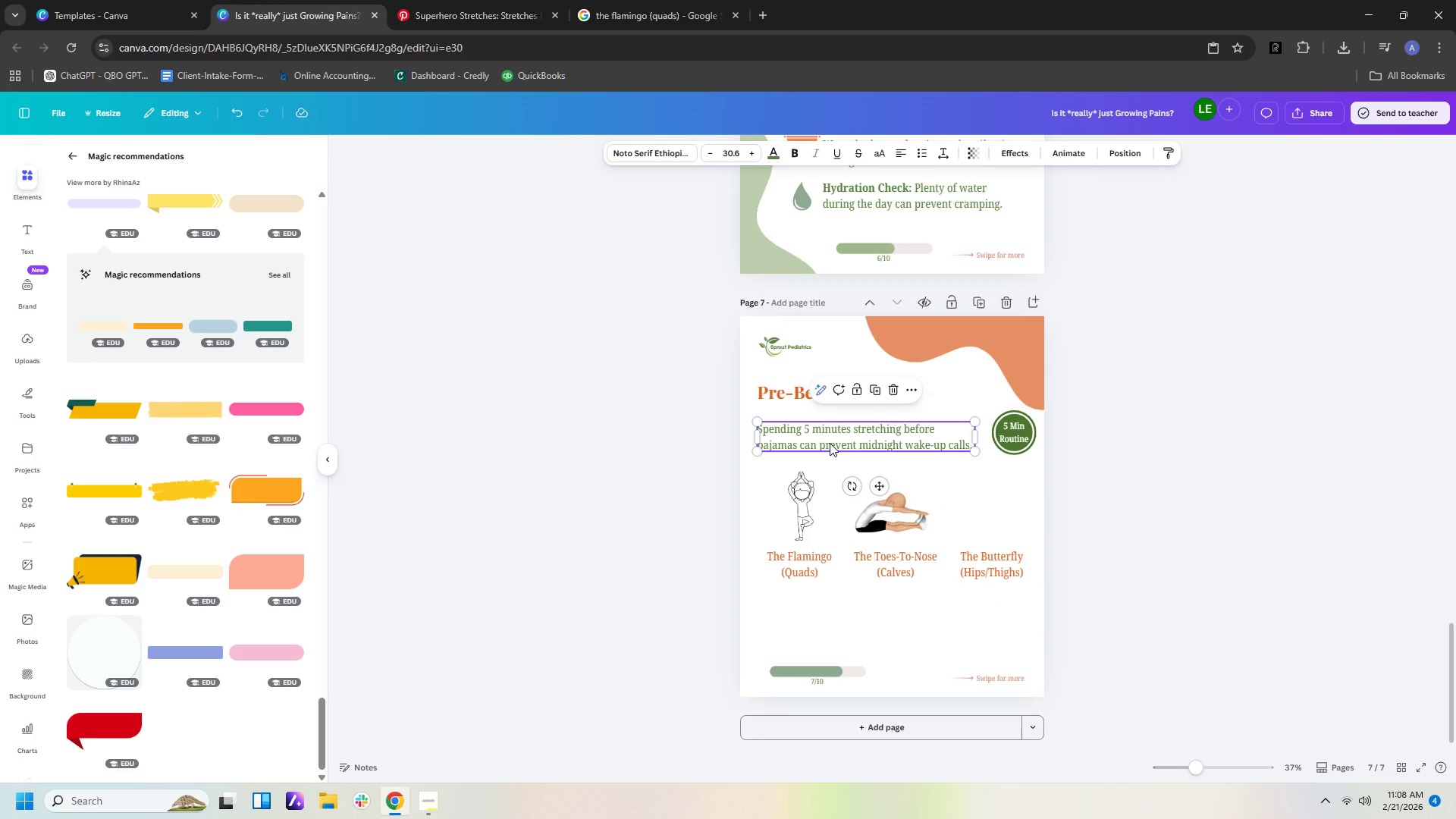 
key(Control+C)
 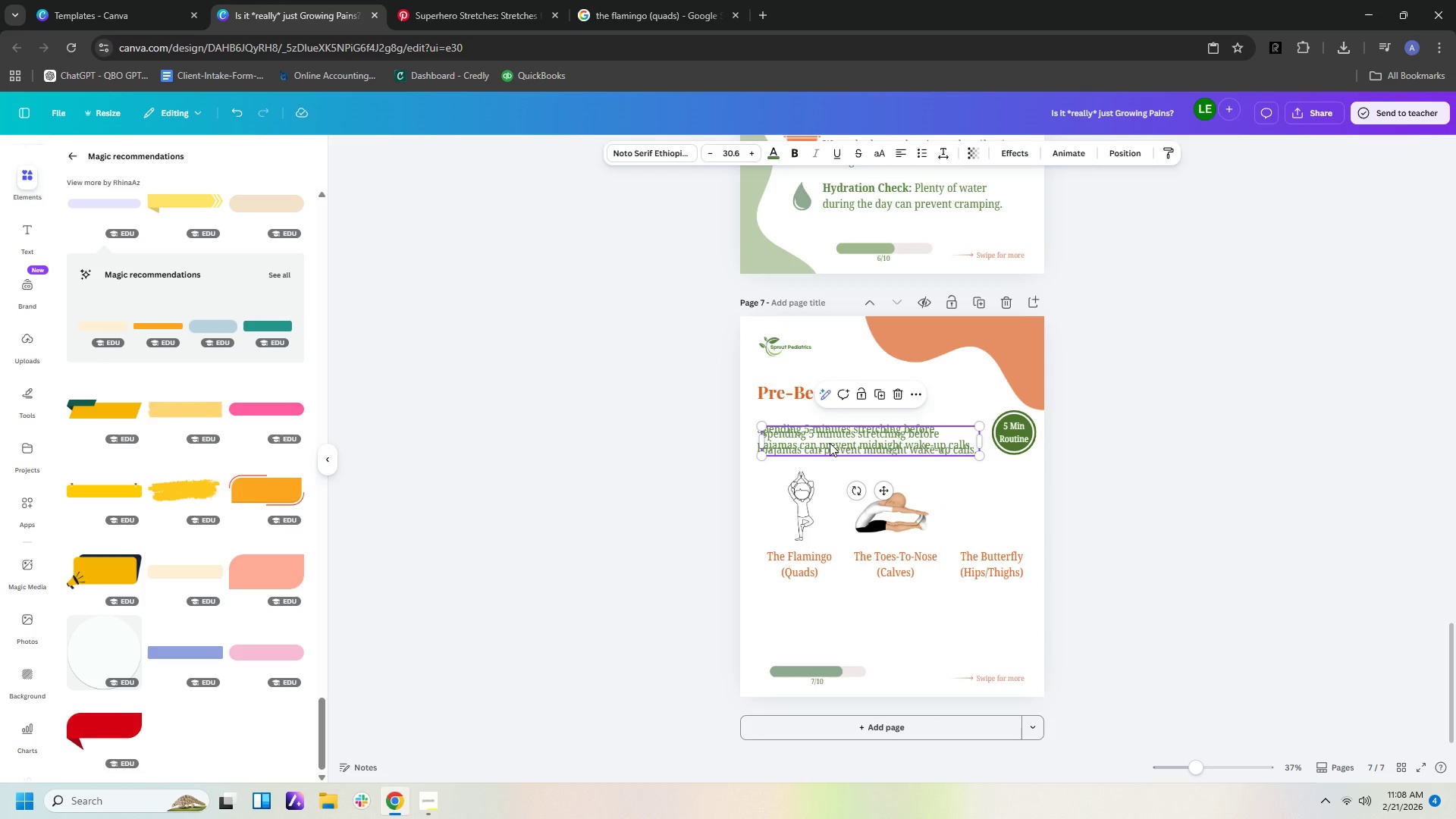 
key(Control+V)
 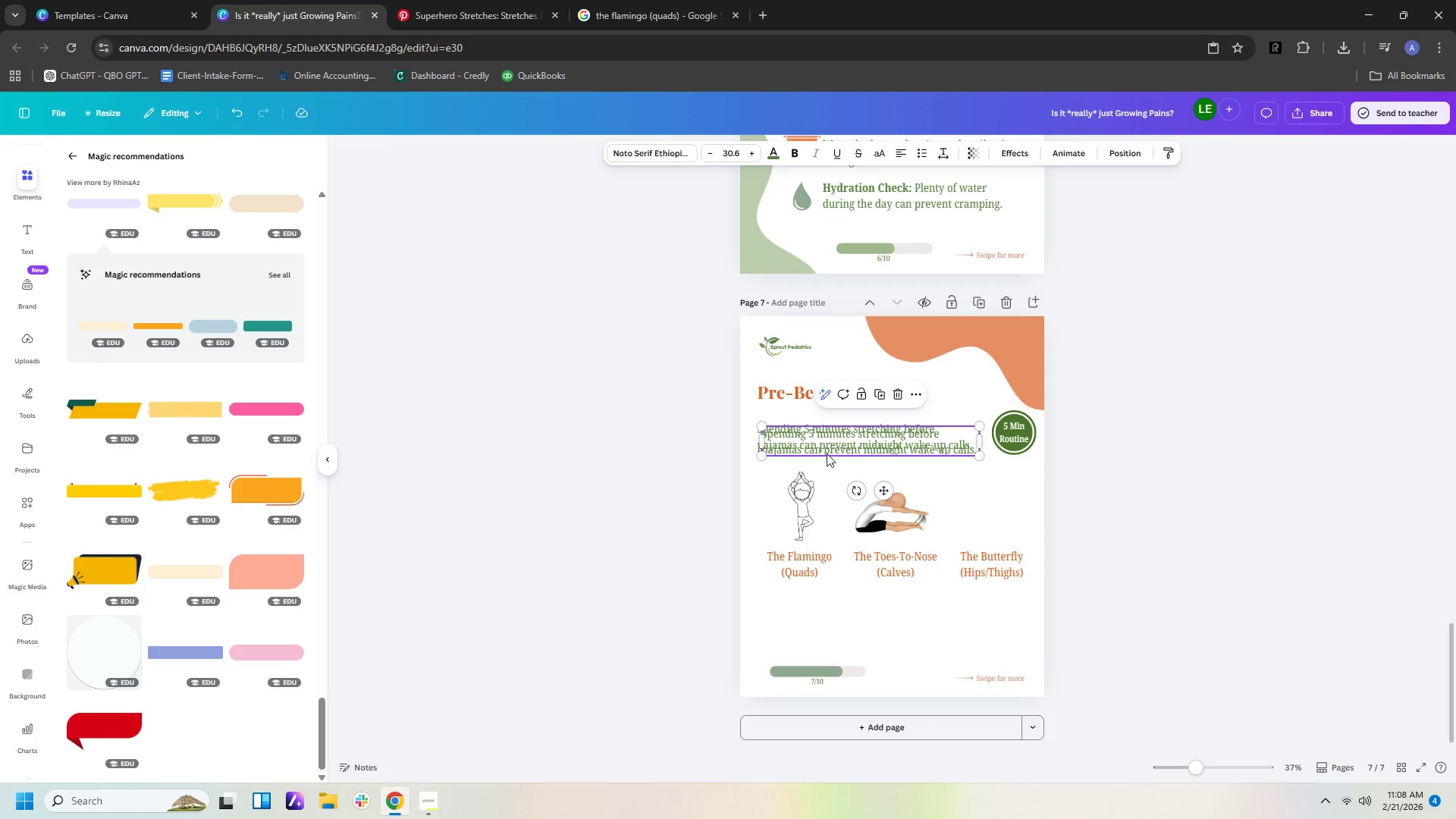 
left_click_drag(start_coordinate=[830, 443], to_coordinate=[833, 613])
 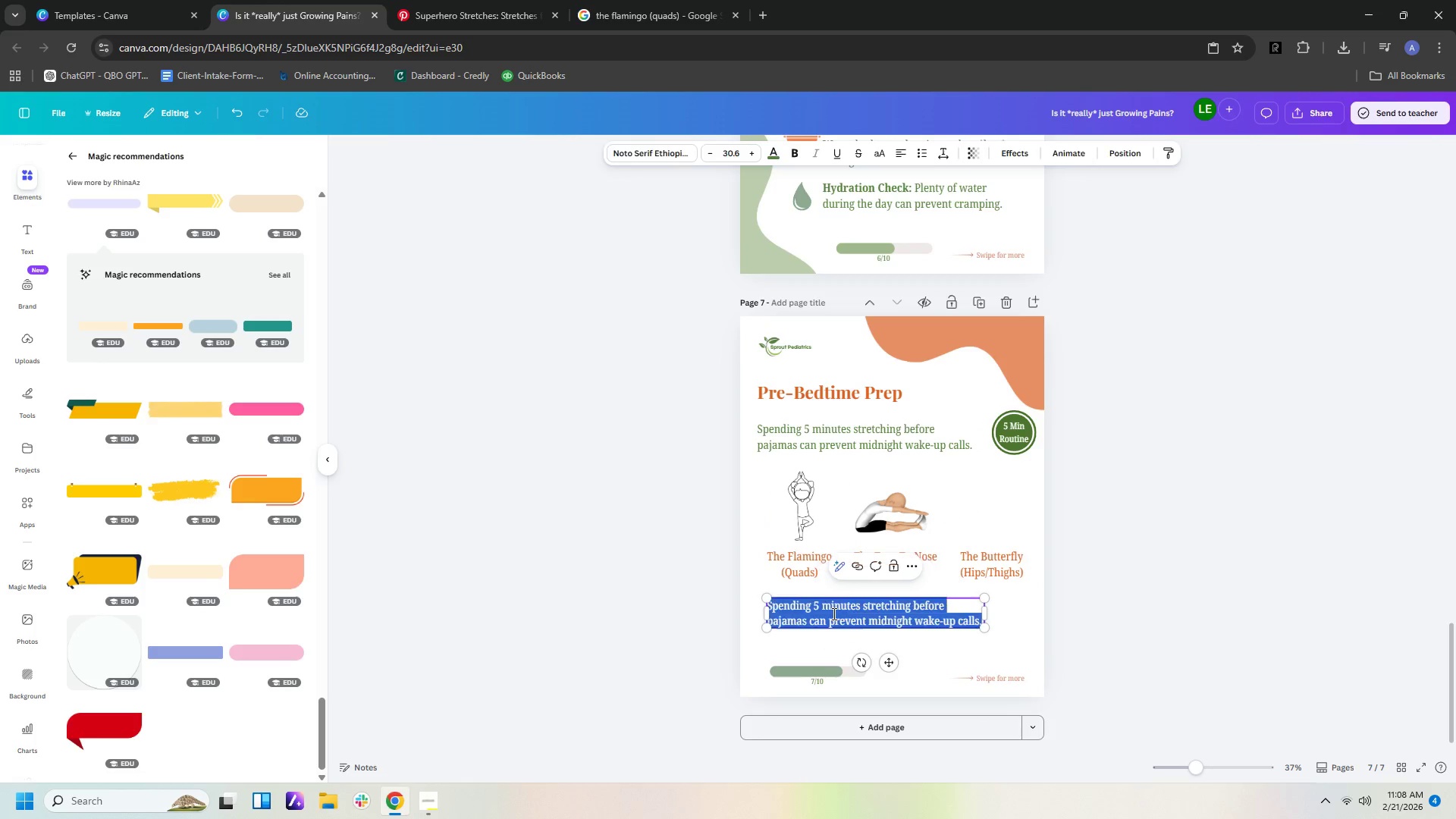 
double_click([833, 613])
 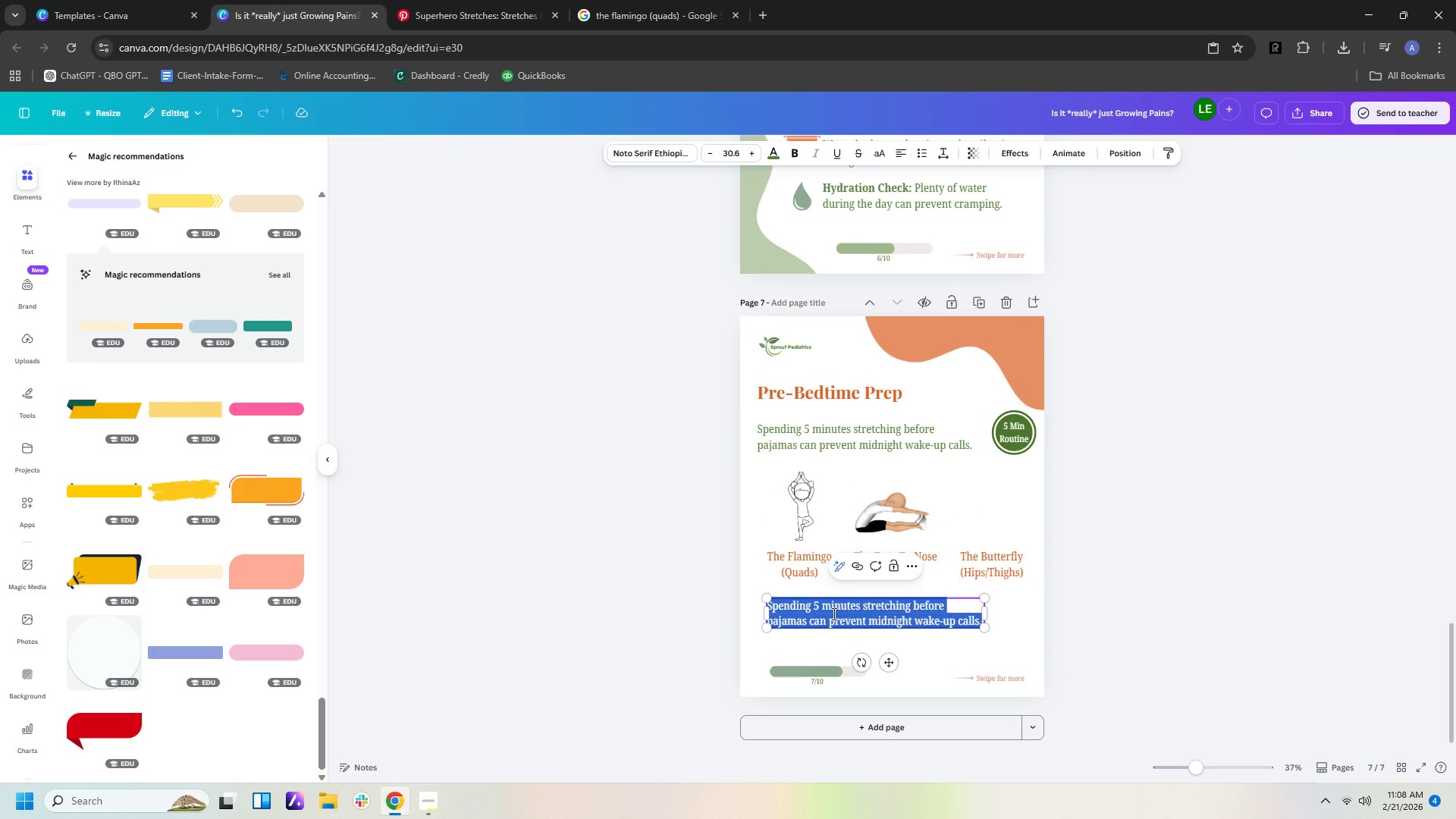 
type(Yoga )
key(Backspace)
key(Backspace)
key(Backspace)
key(Backspace)
key(Backspace)
type(a yoga-styke)
key(Backspace)
key(Backspace)
key(Backspace)
key(Backspace)
key(Backspace)
key(Backspace)
key(Backspace)
key(Backspace)
key(Backspace)
key(Backspace)
key(Backspace)
key(Backspace)
type(A "yoga-style" pose)
 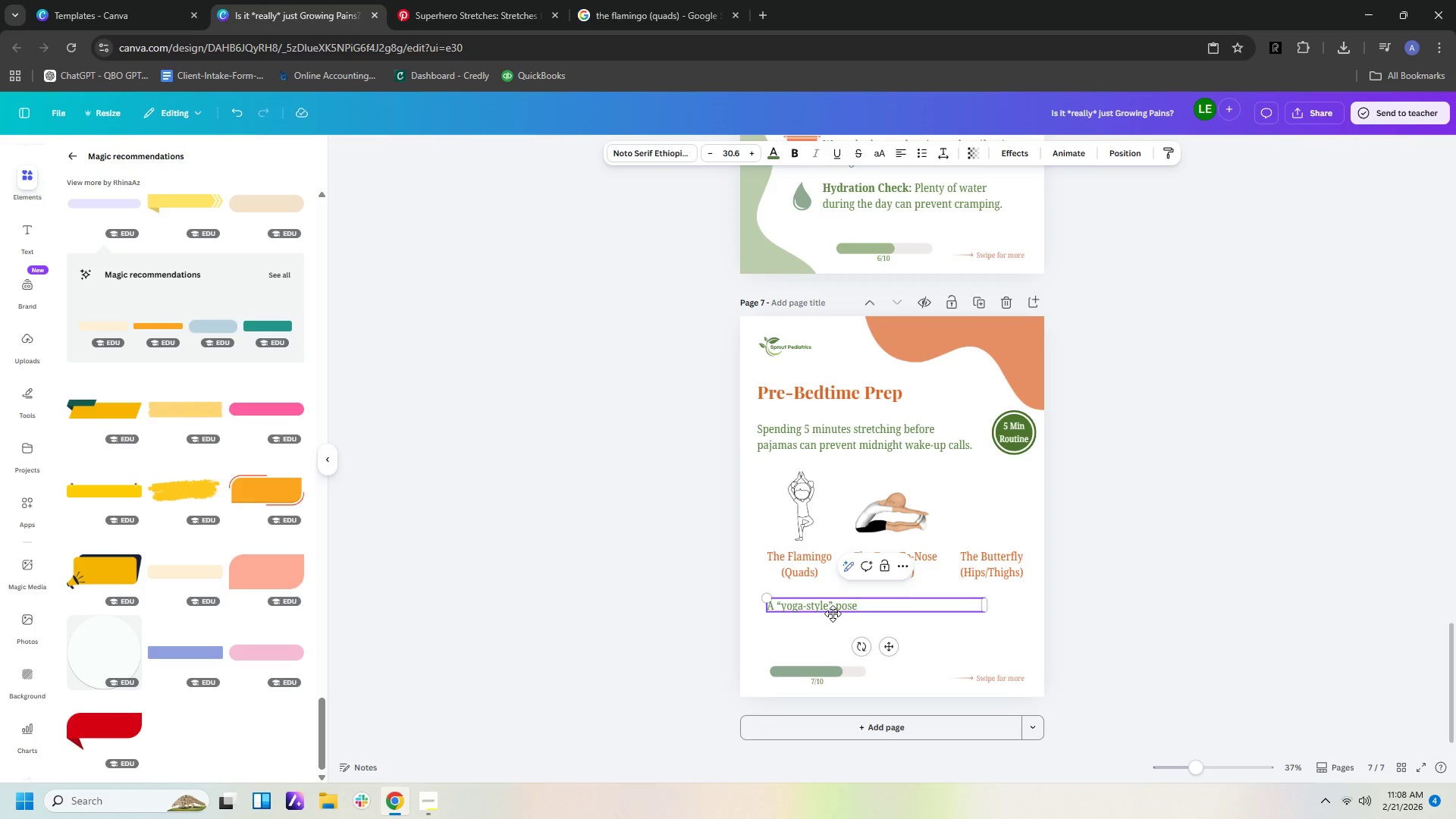 
wait(6.52)
 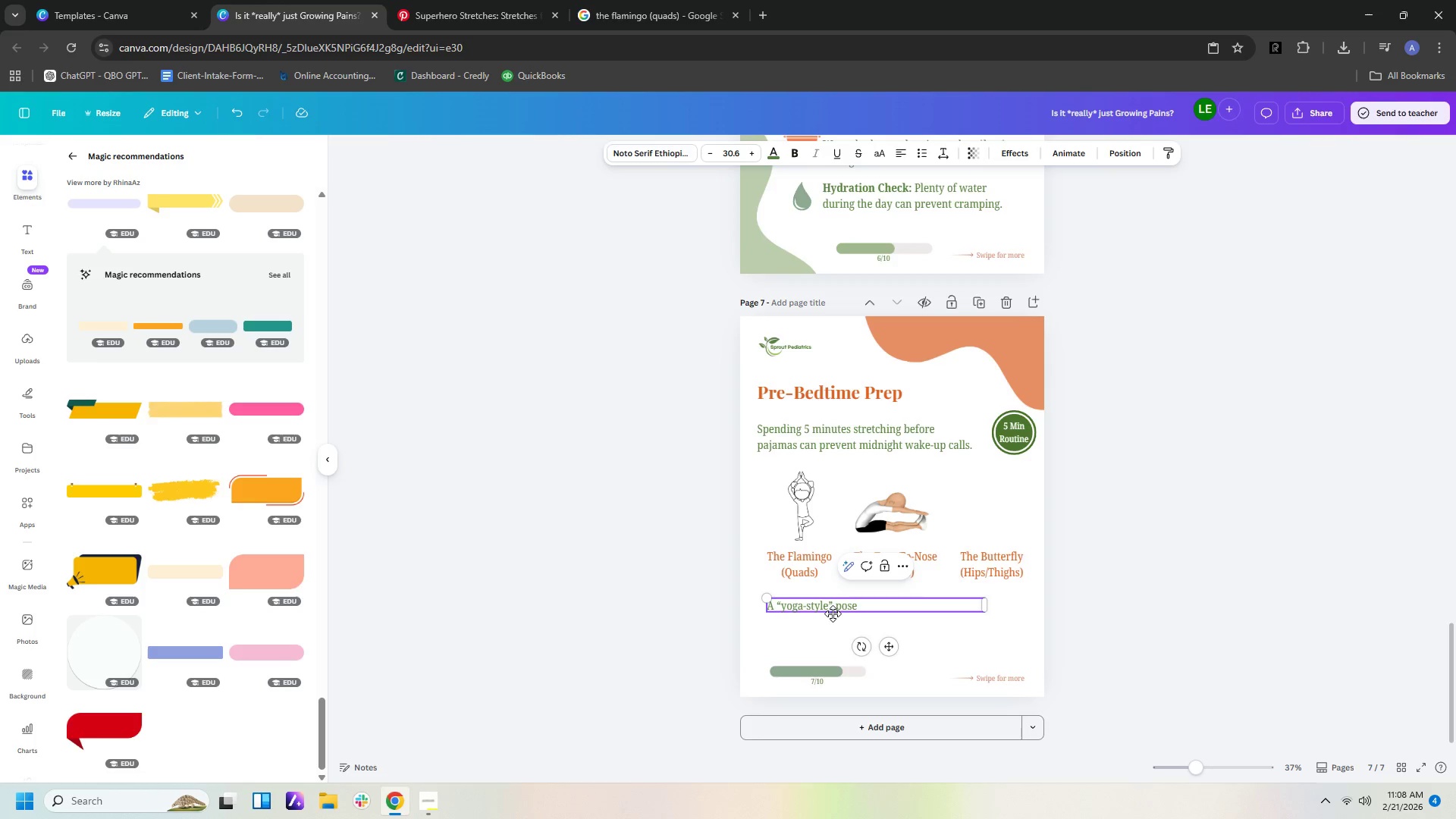 
type( that requires )
 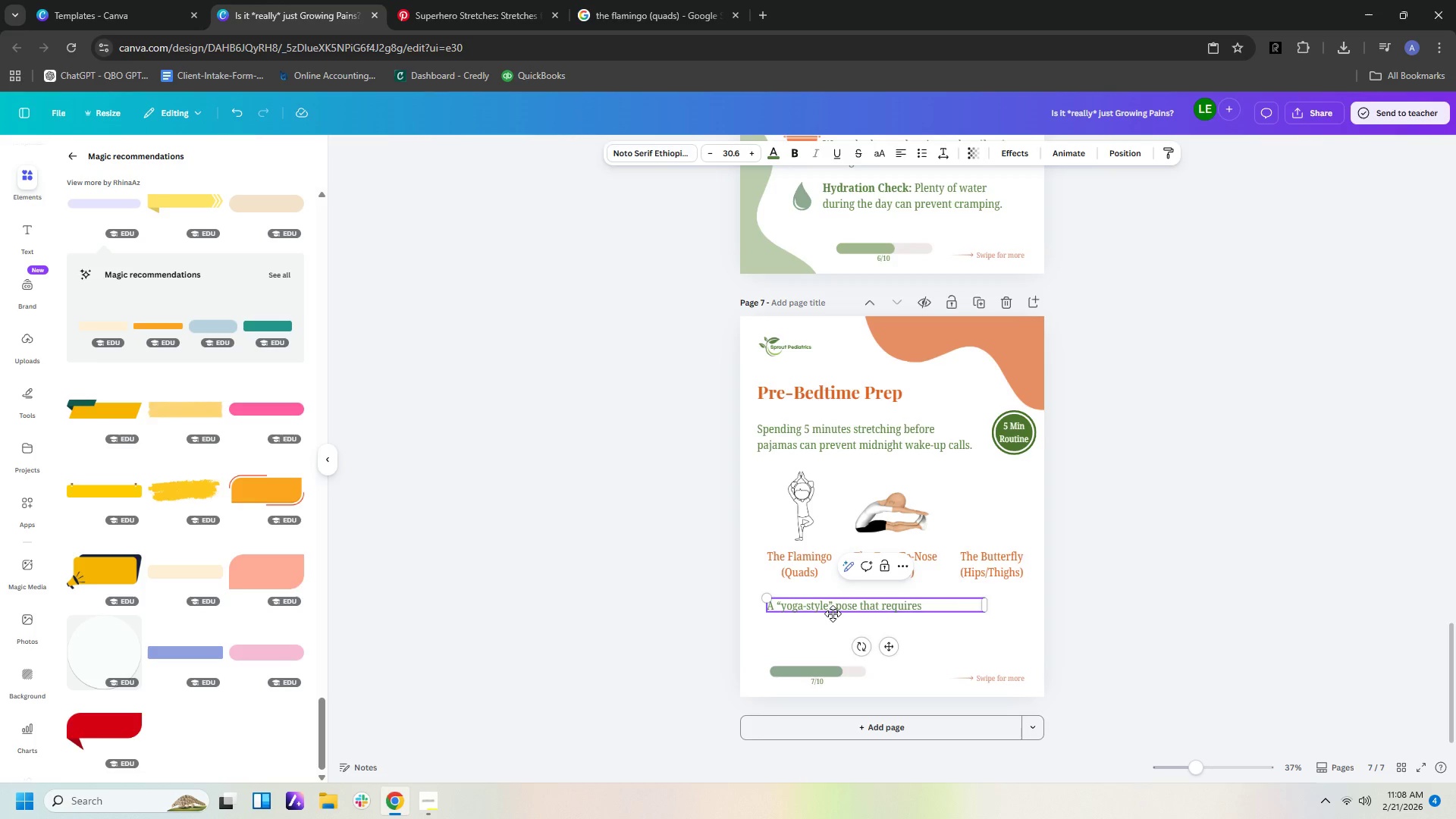 
wait(14.39)
 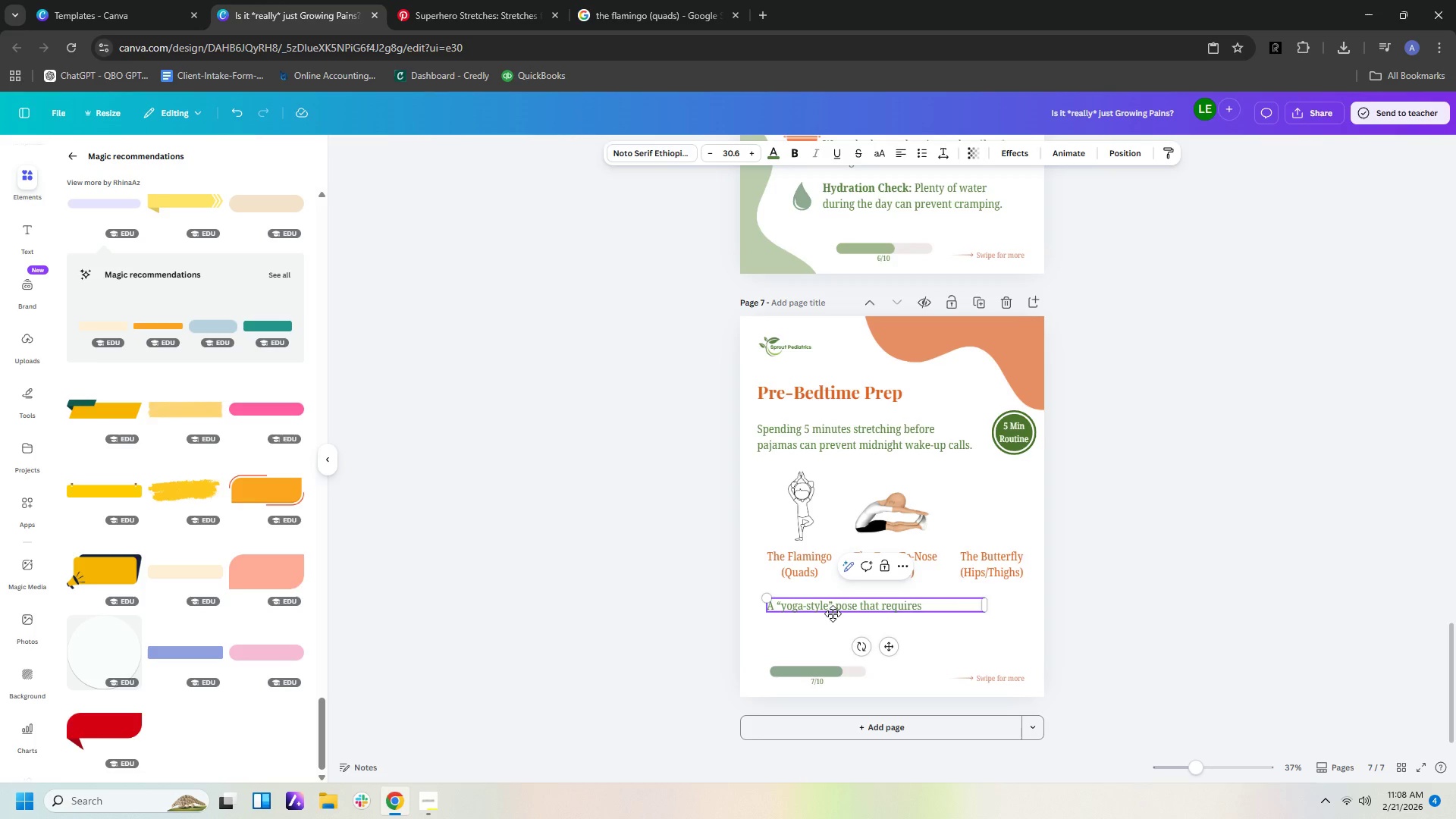 
type(concebr)
key(Backspace)
key(Backspace)
key(Backspace)
type(eb)
key(Backspace)
type(ntration to stay uor)
key(Backspace)
key(Backspace)
type(pright.)
 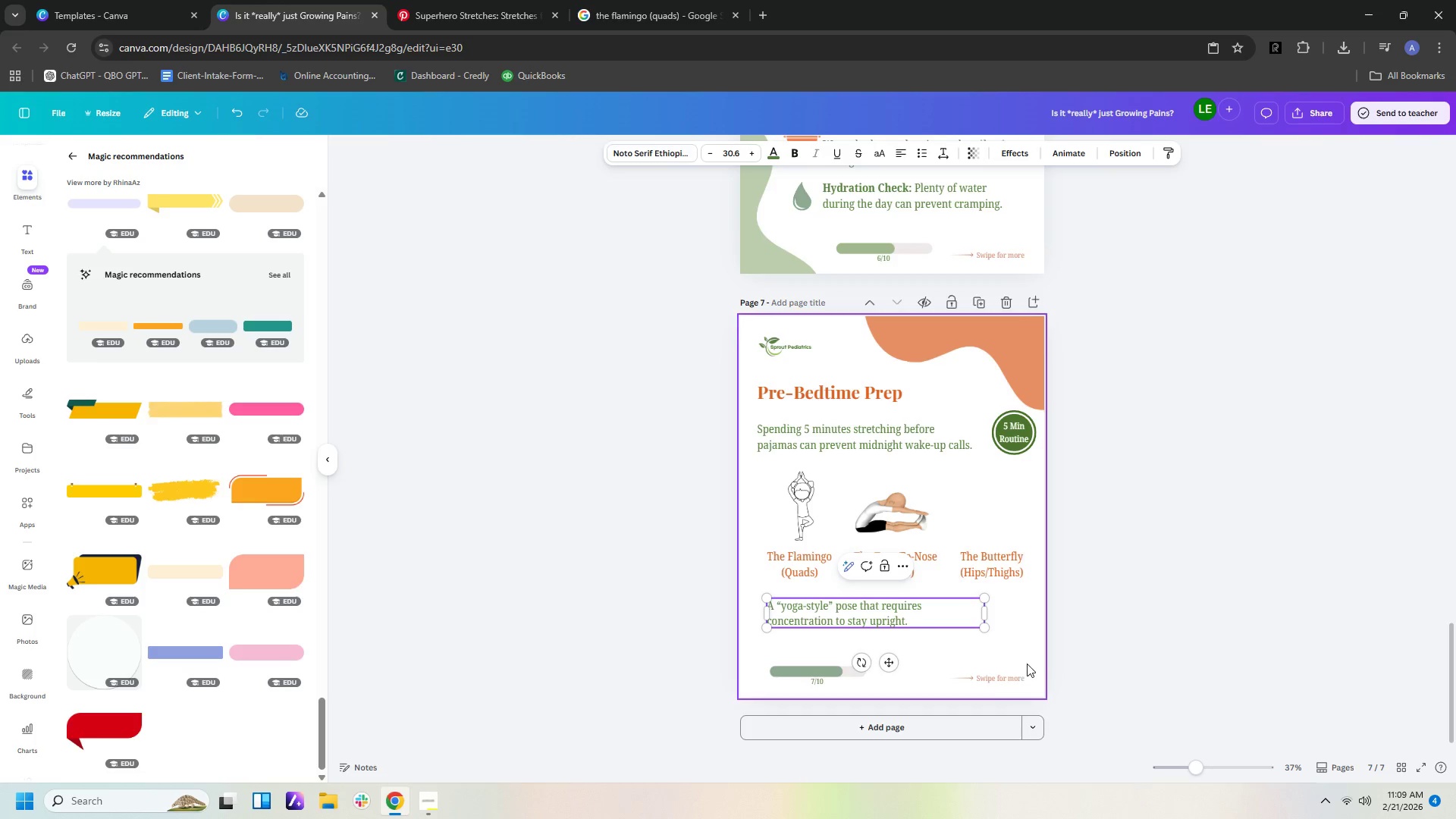 
wait(6.74)
 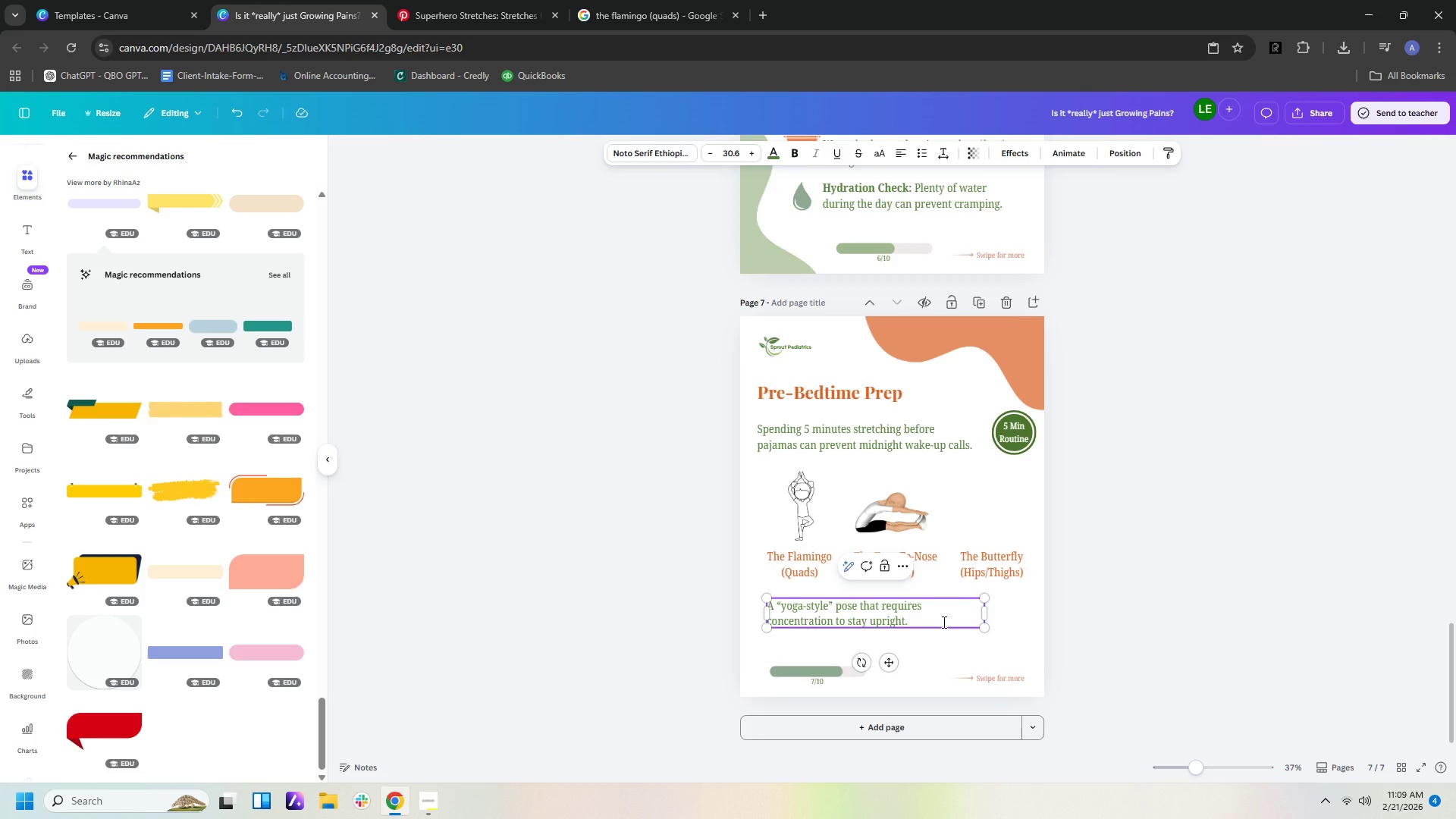 
left_click_drag(start_coordinate=[986, 629], to_coordinate=[905, 623])
 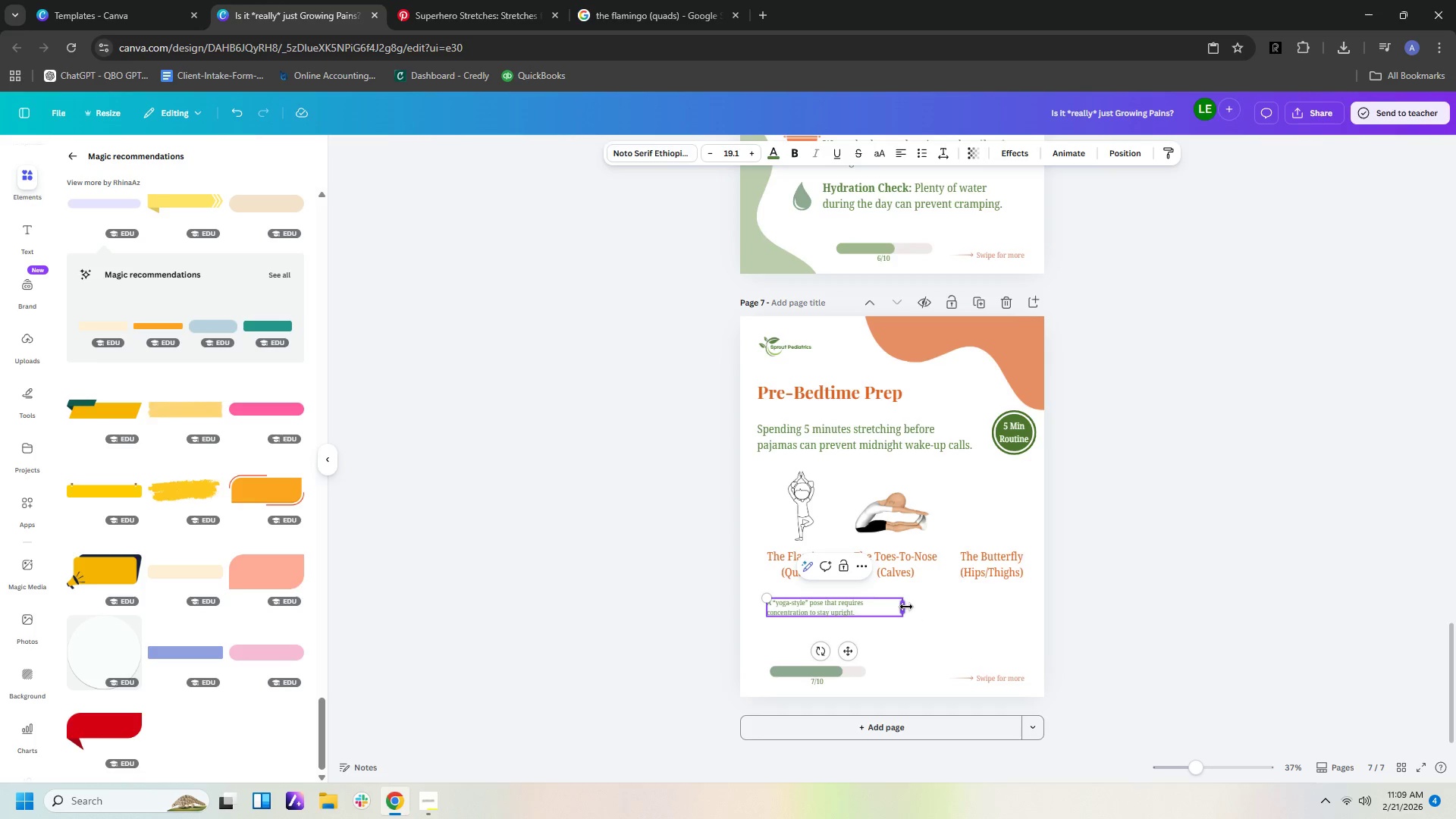 
left_click_drag(start_coordinate=[906, 607], to_coordinate=[858, 601])
 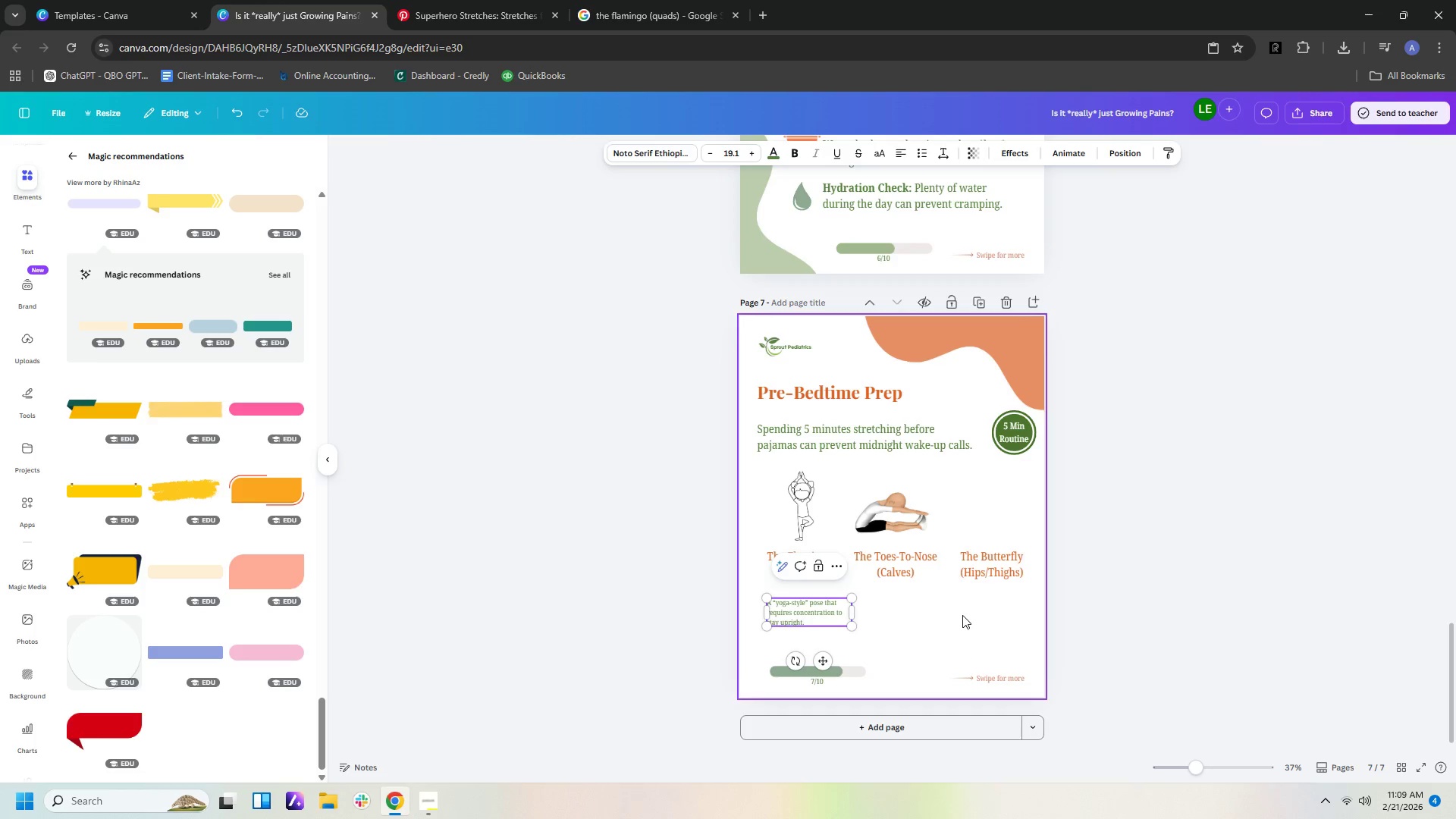 
left_click([962, 615])
 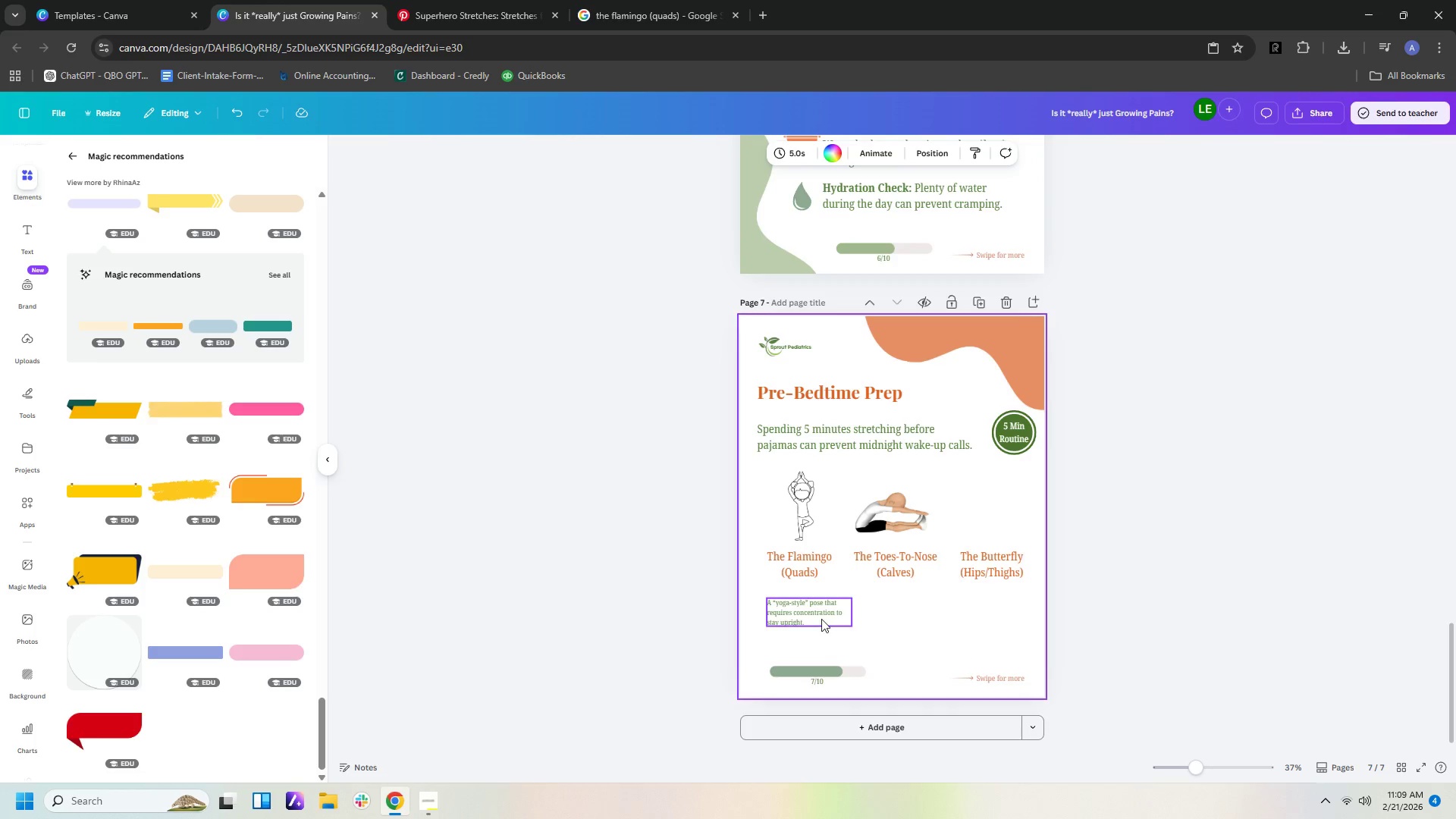 
left_click_drag(start_coordinate=[819, 618], to_coordinate=[818, 606])
 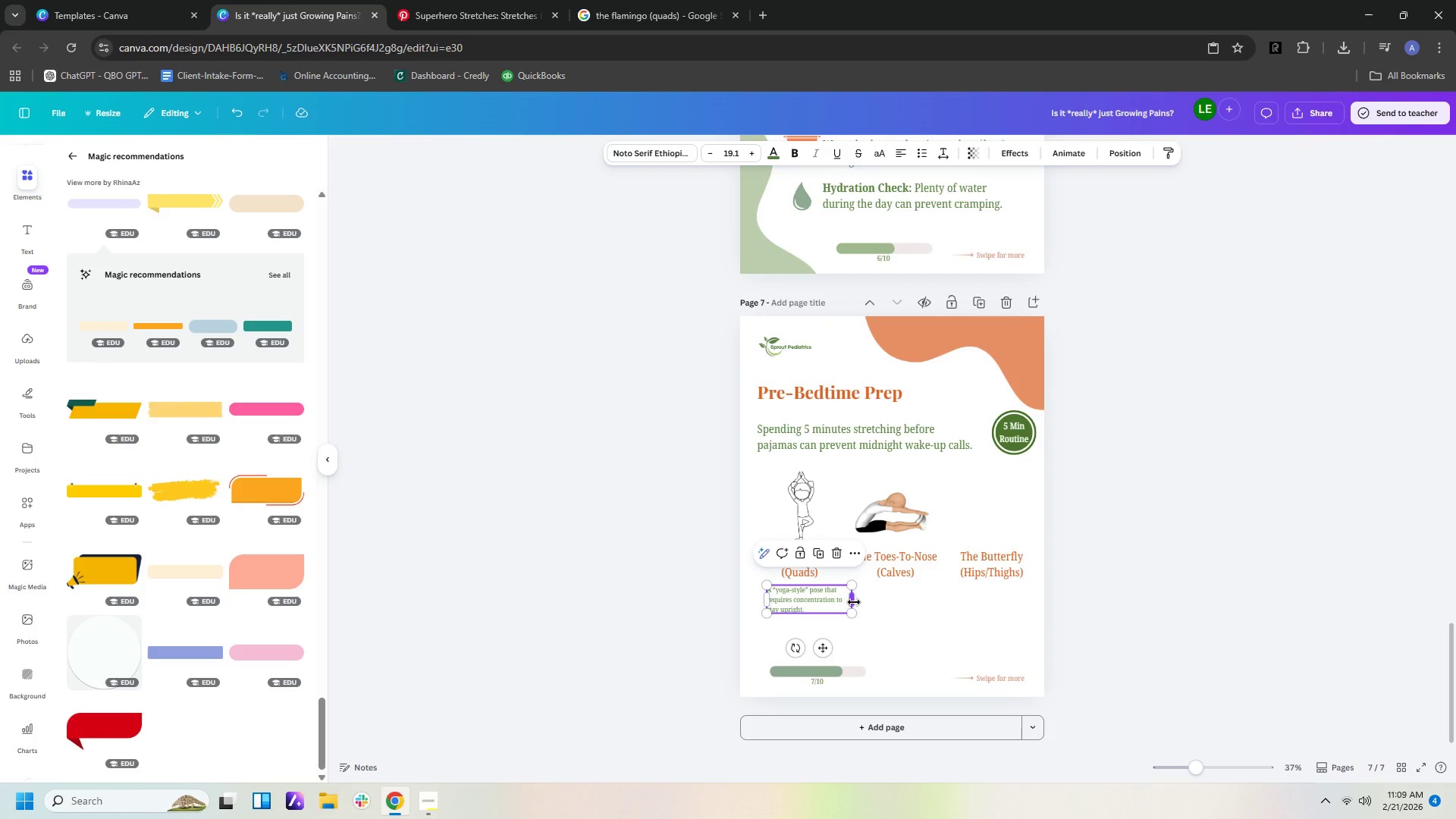 
left_click_drag(start_coordinate=[854, 602], to_coordinate=[836, 604])
 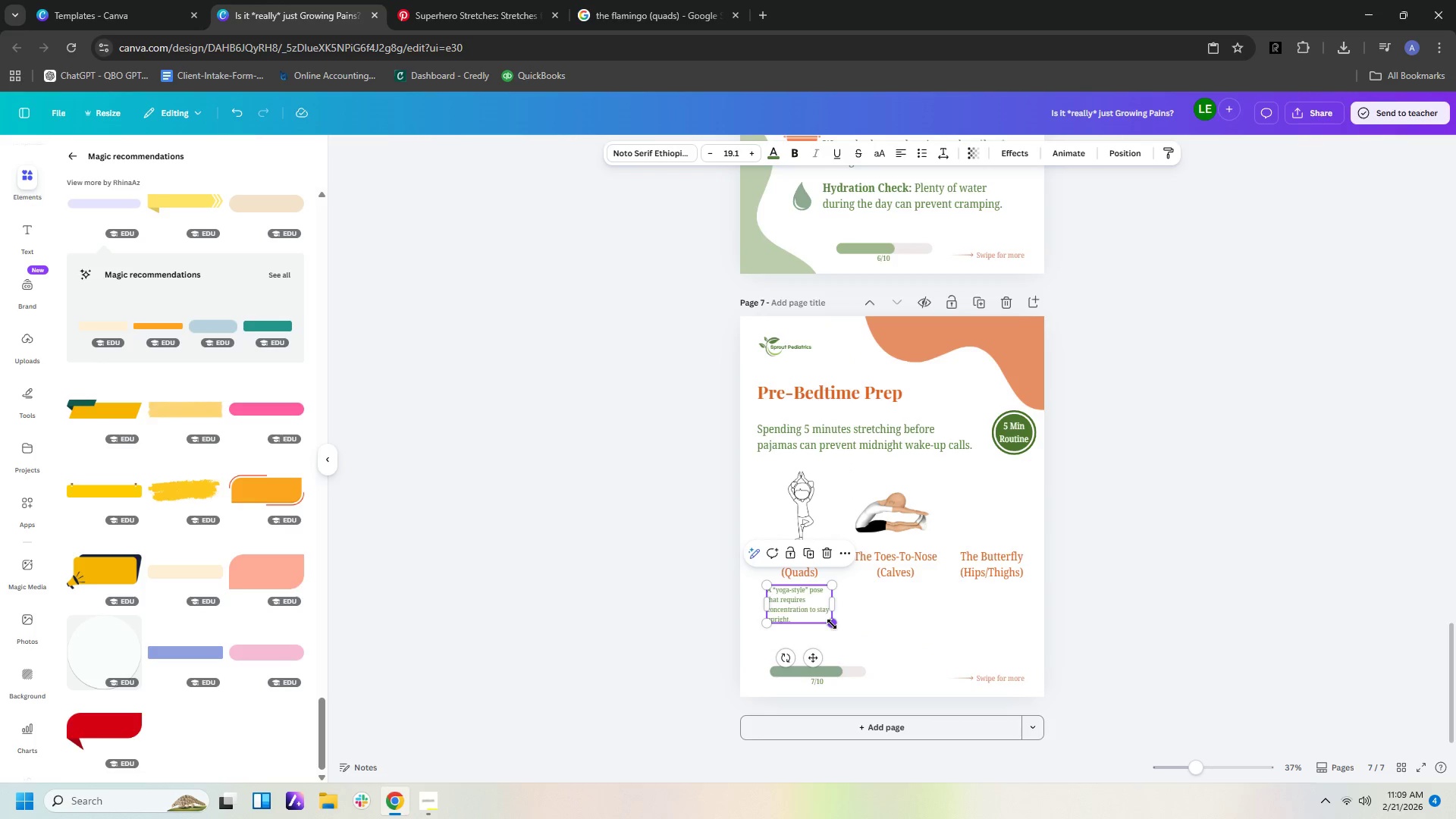 
left_click_drag(start_coordinate=[832, 624], to_coordinate=[841, 632])
 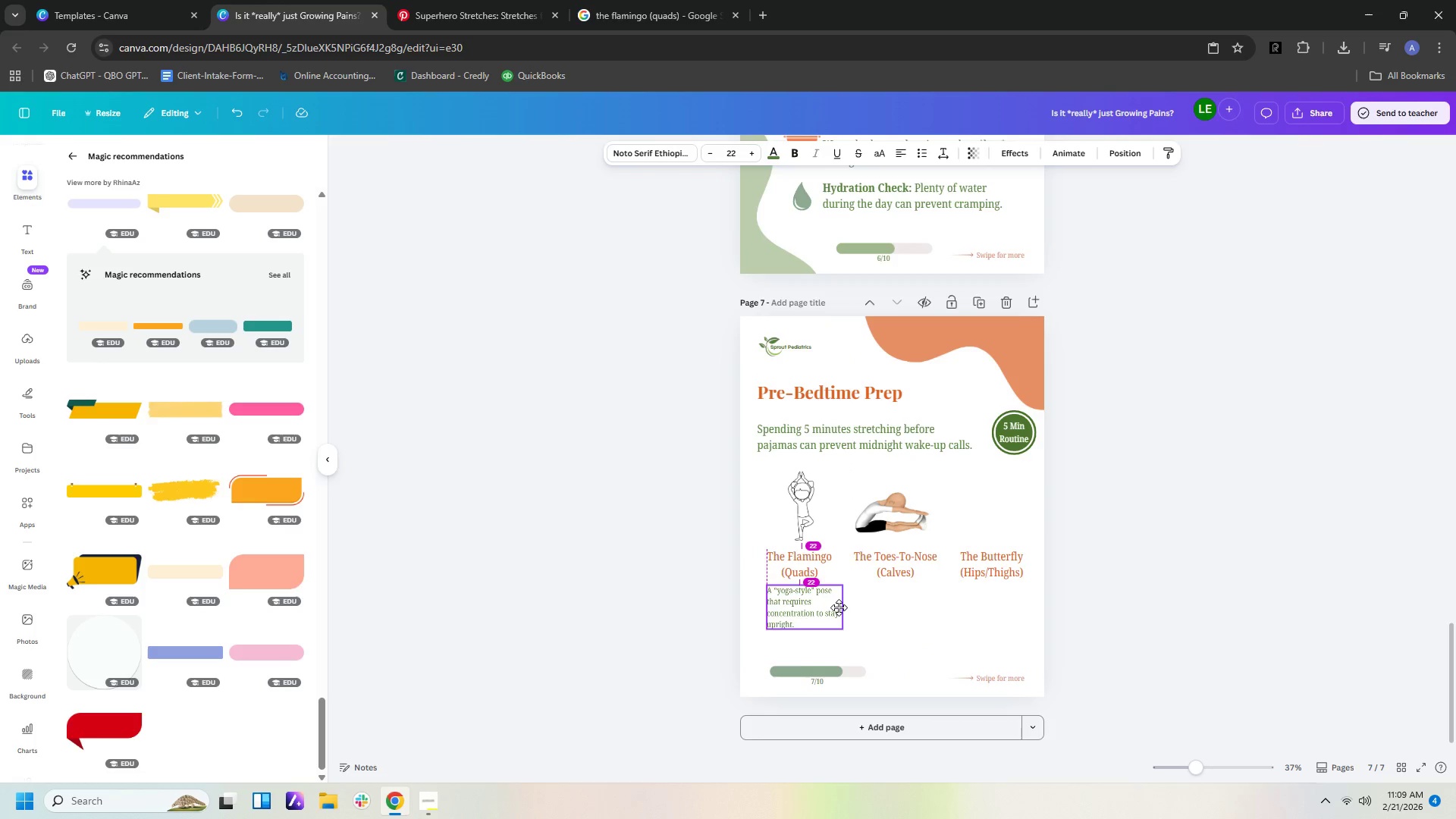 
left_click([882, 613])
 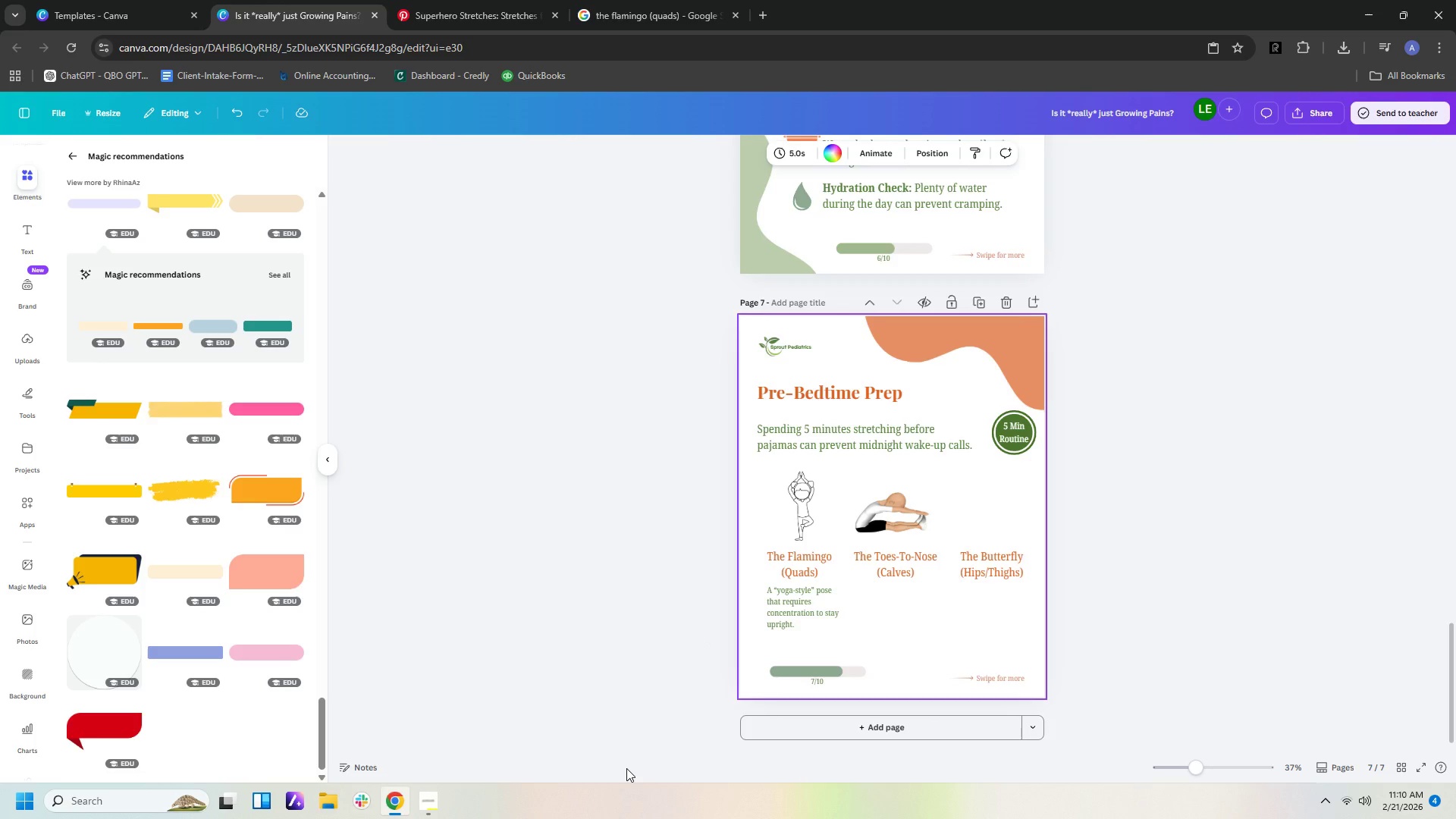 
wait(68.36)
 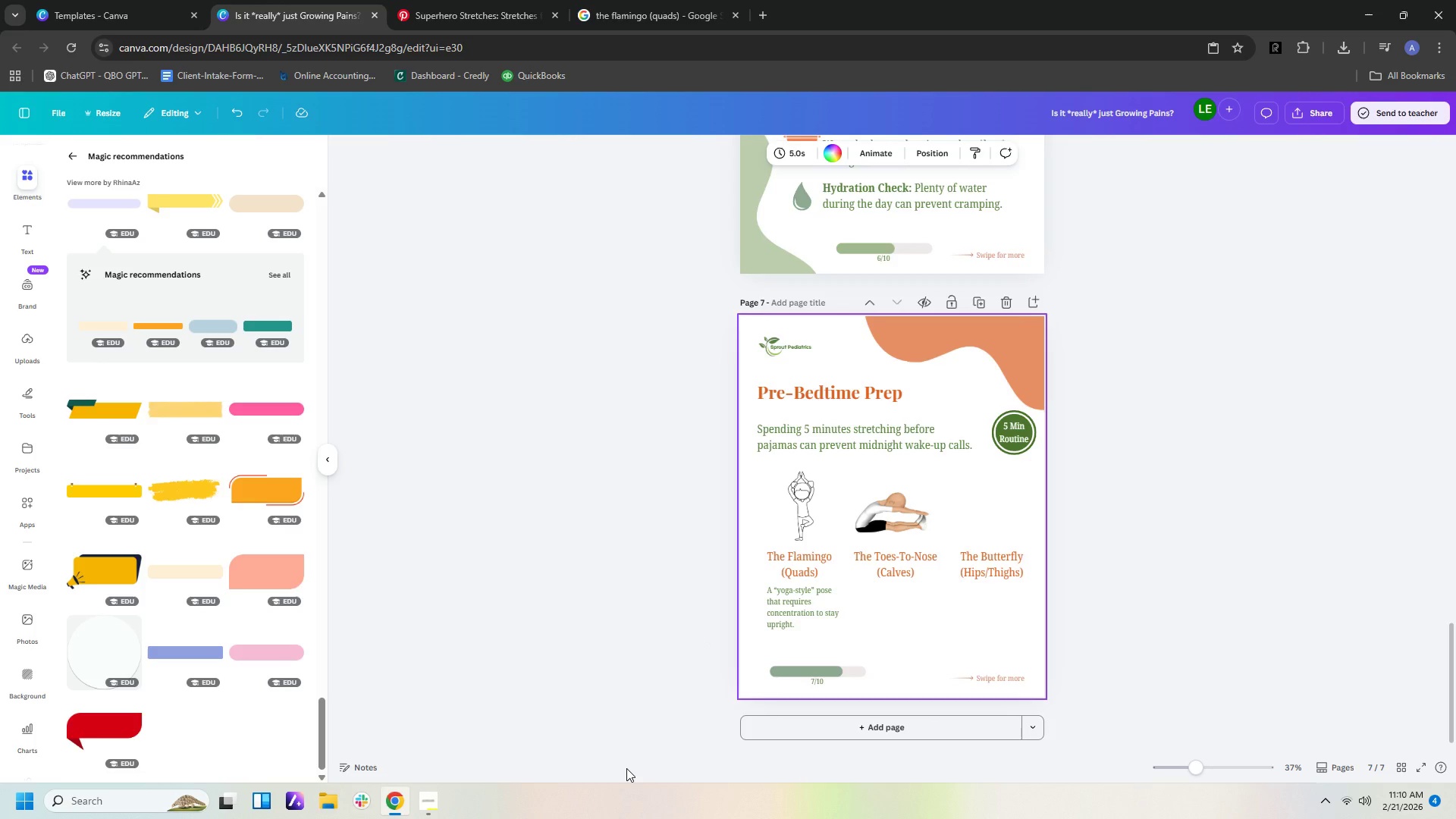 
left_click([821, 605])
 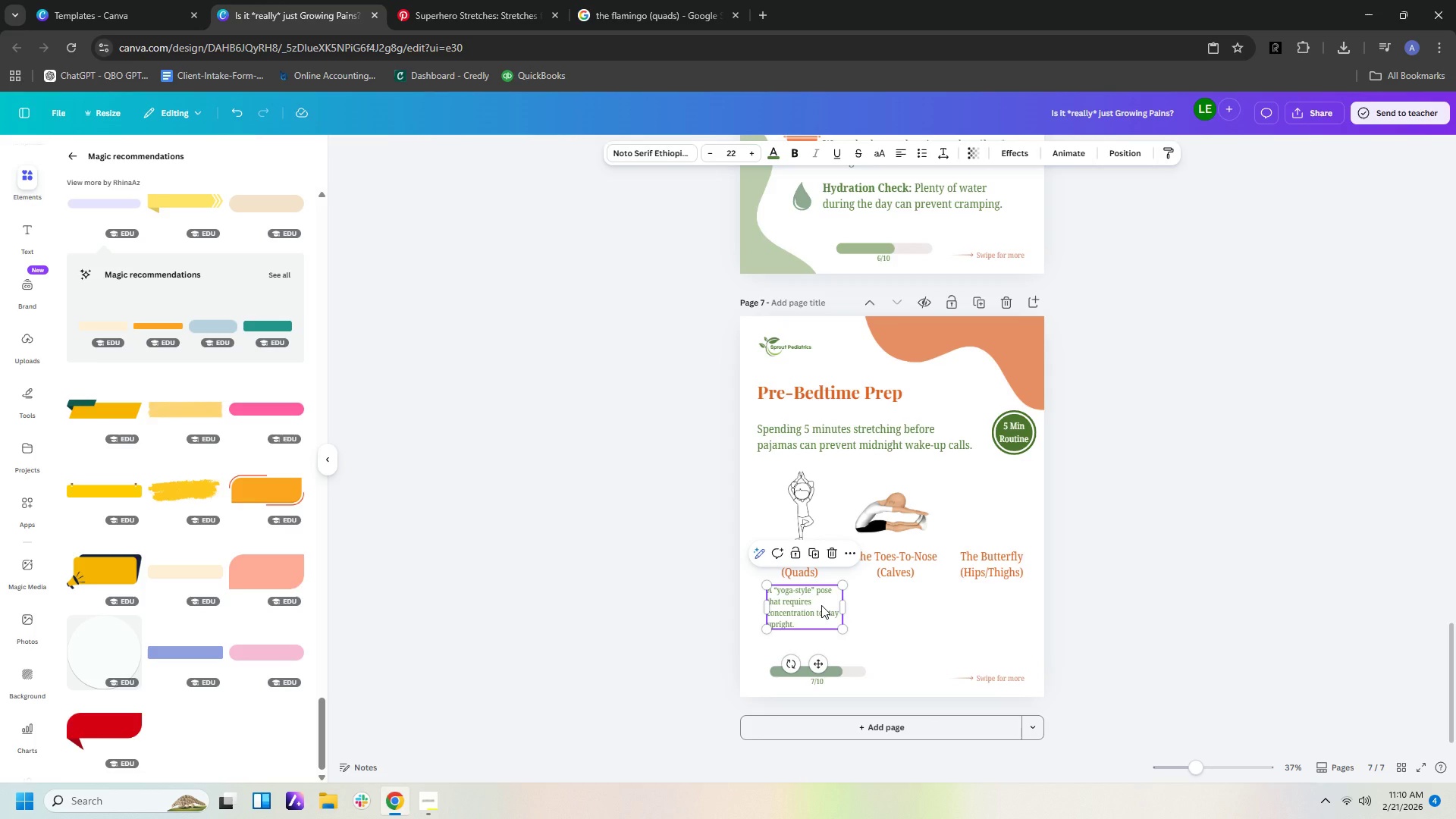 
key(Control+C)
 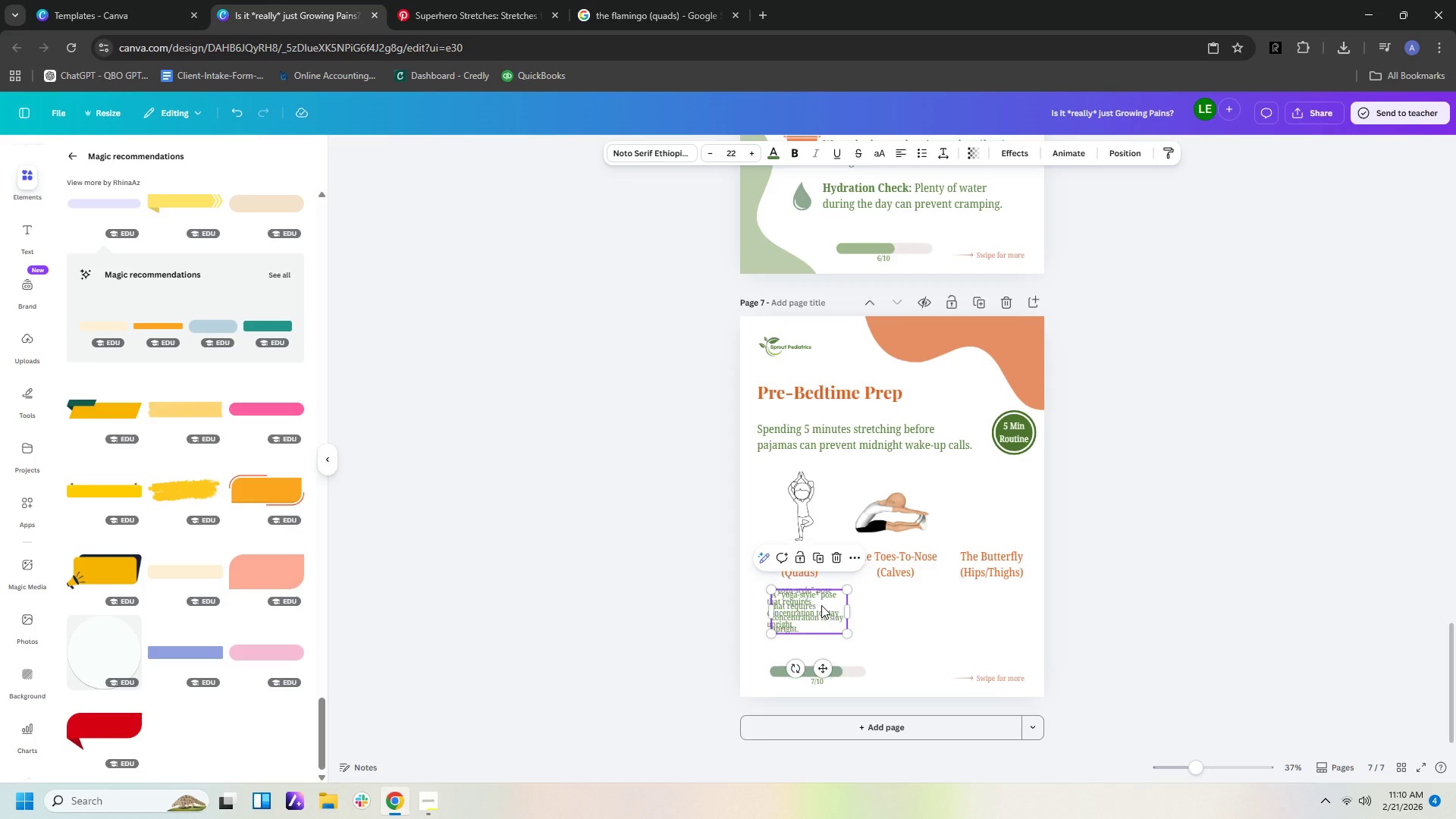 
key(Control+V)
 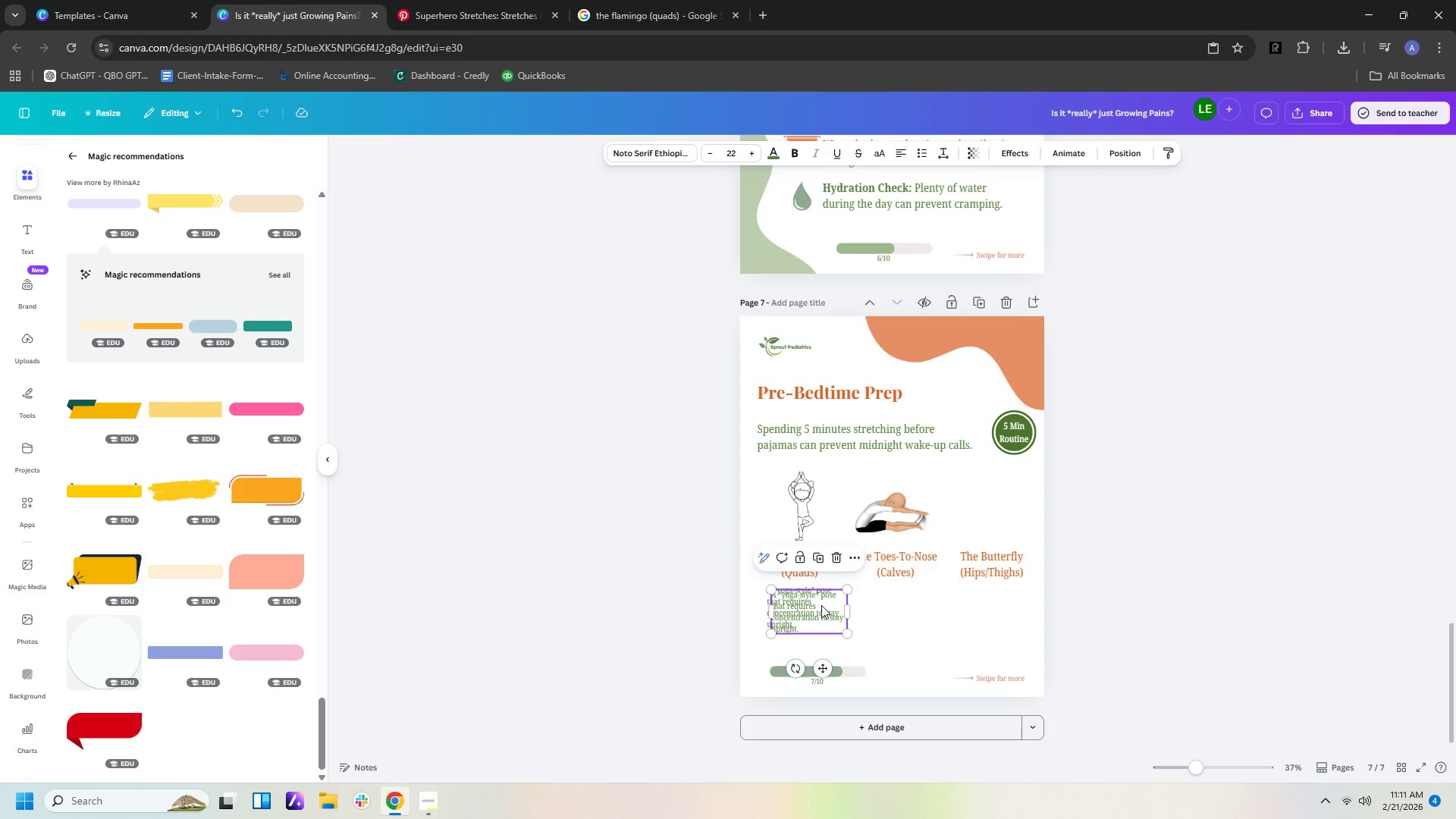 
wait(19.8)
 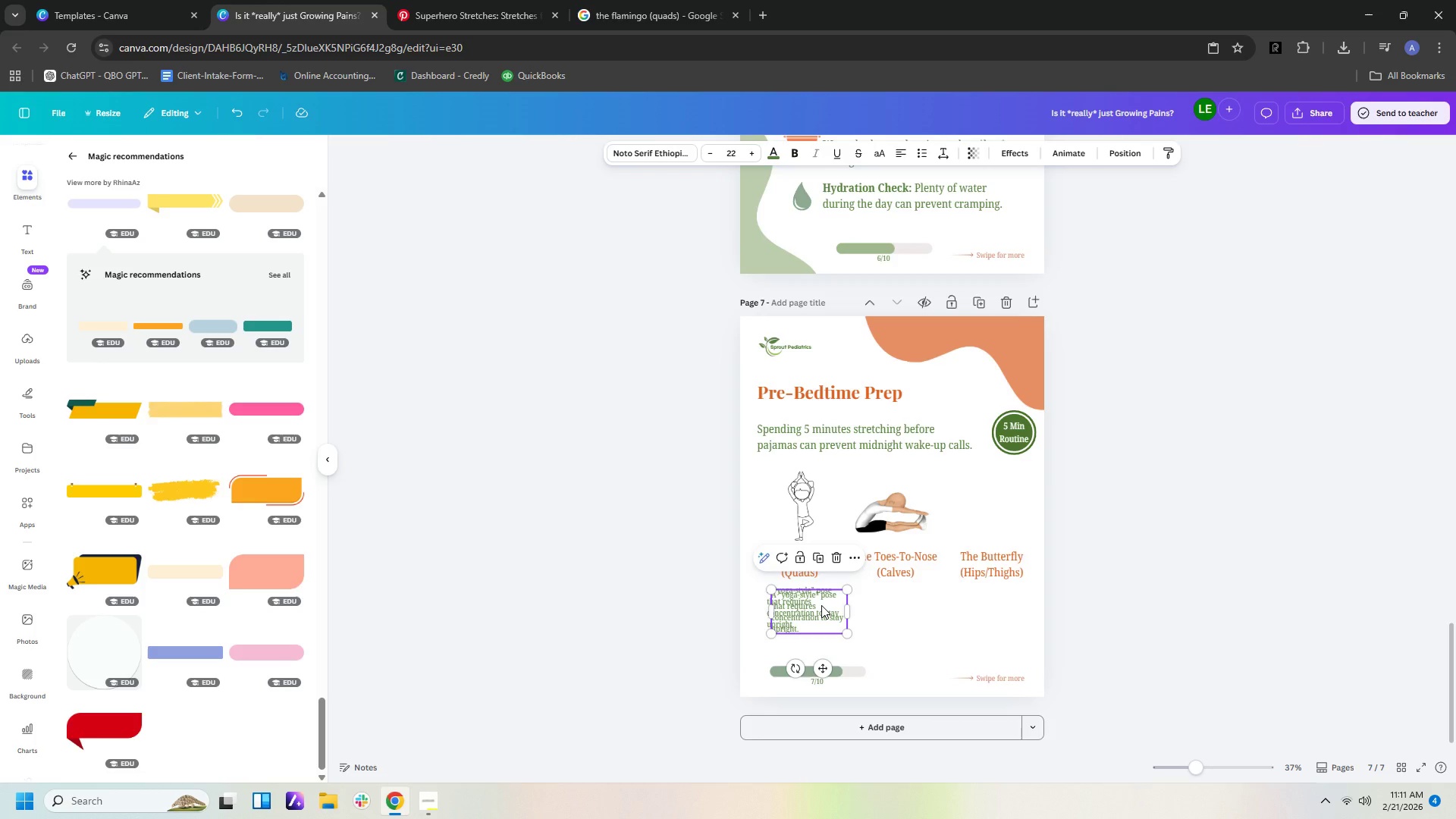 
left_click([908, 619])
 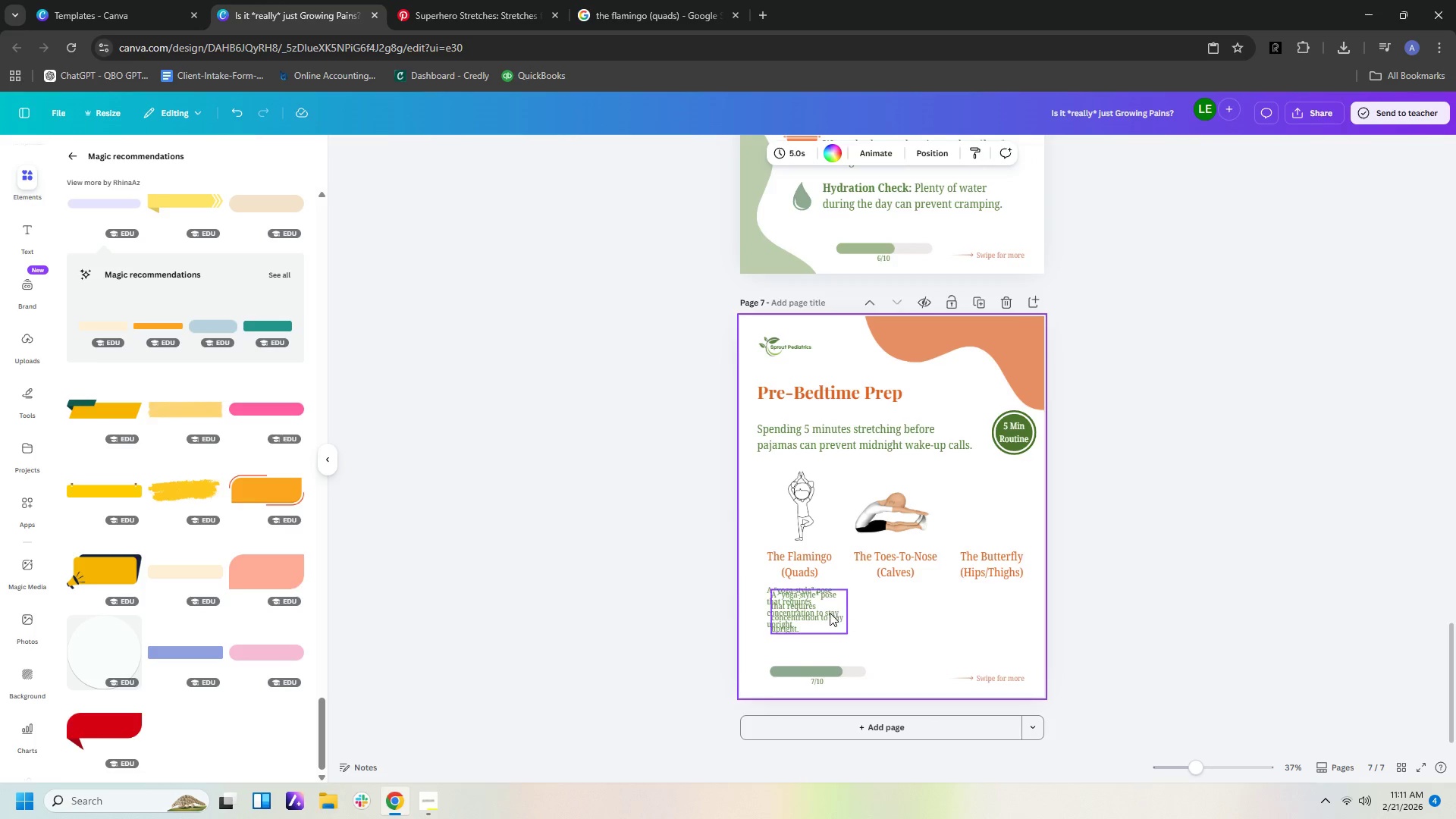 
left_click_drag(start_coordinate=[827, 613], to_coordinate=[910, 606])
 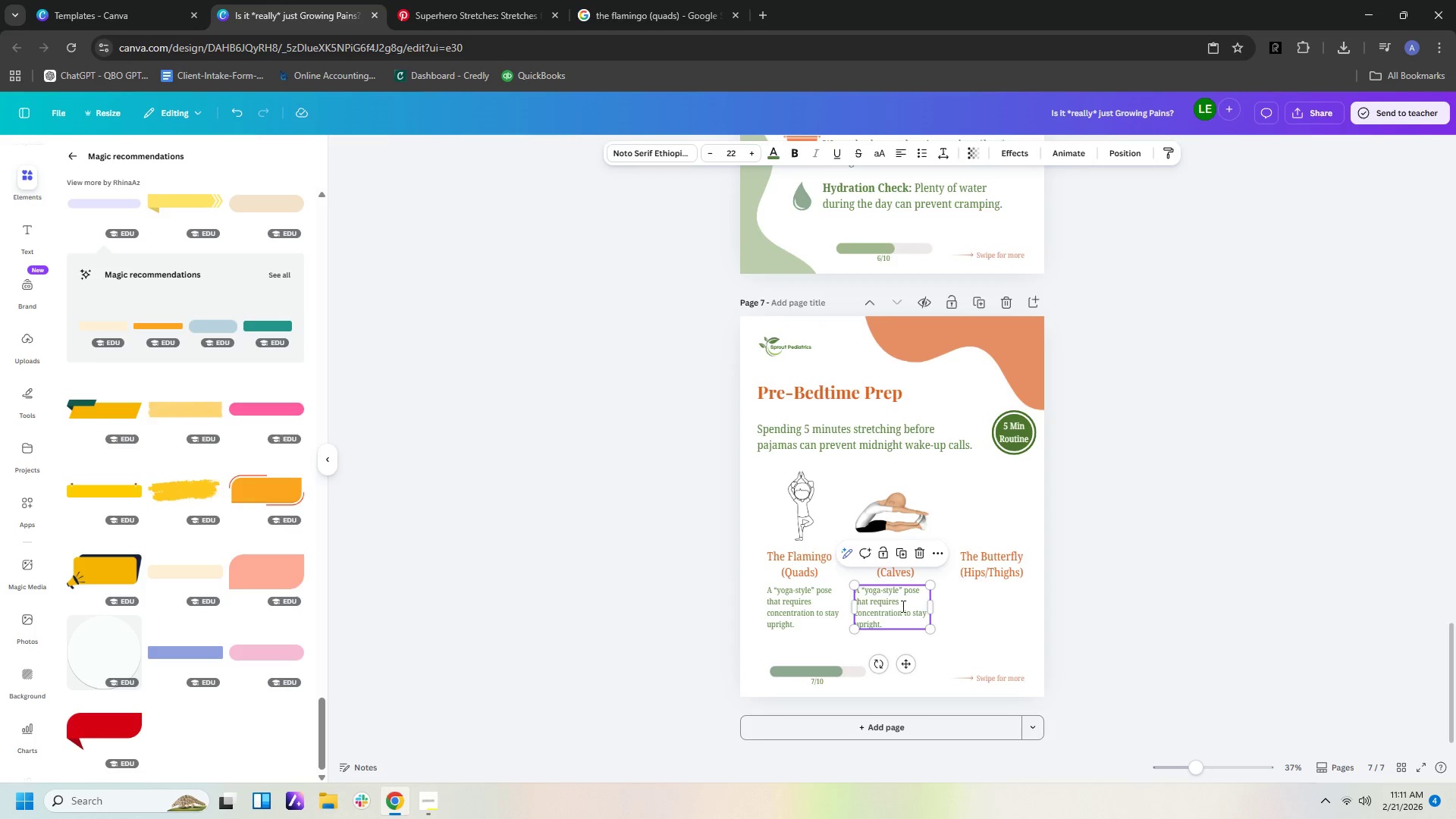 
double_click([902, 606])
 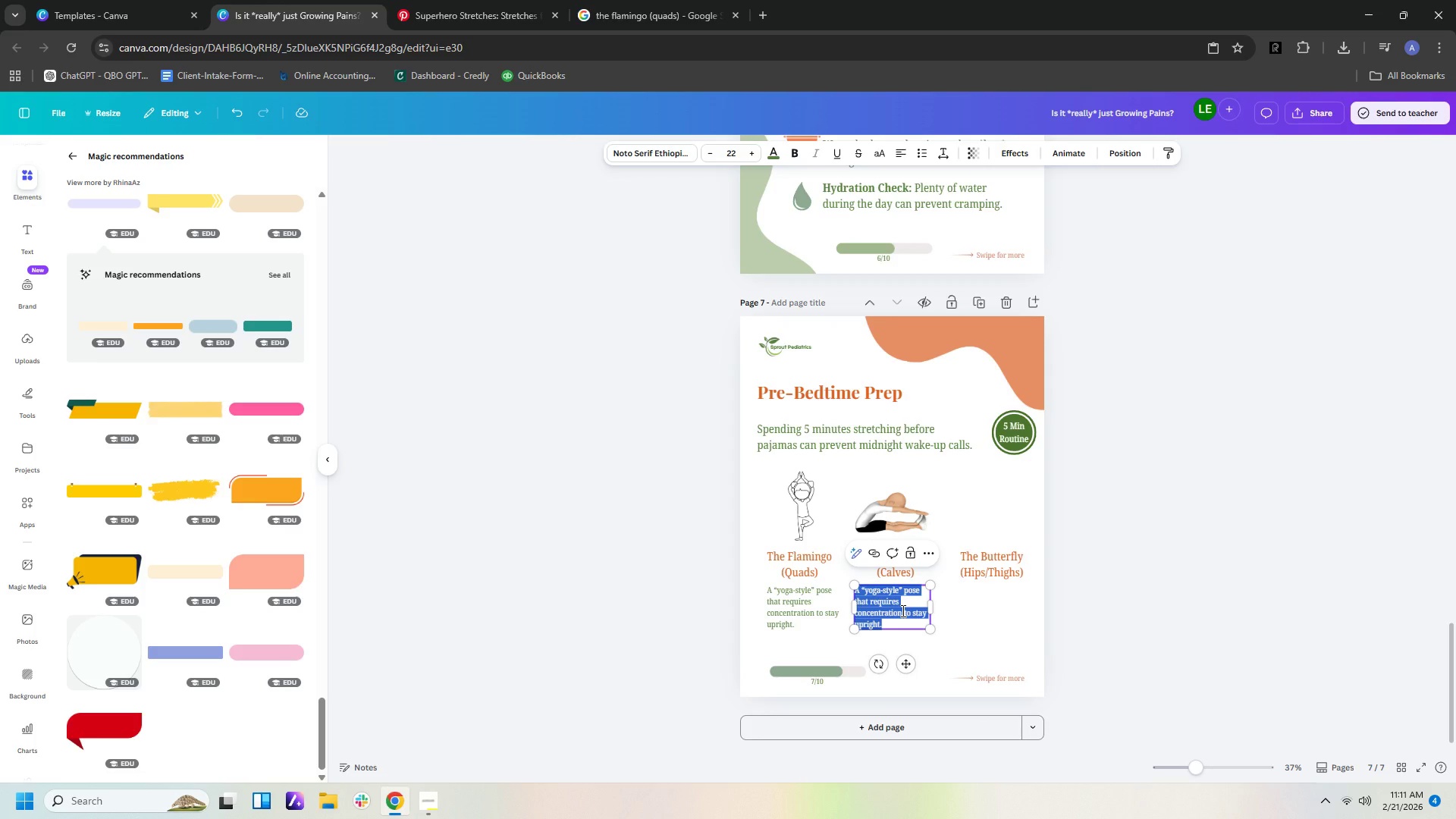 
wait(8.47)
 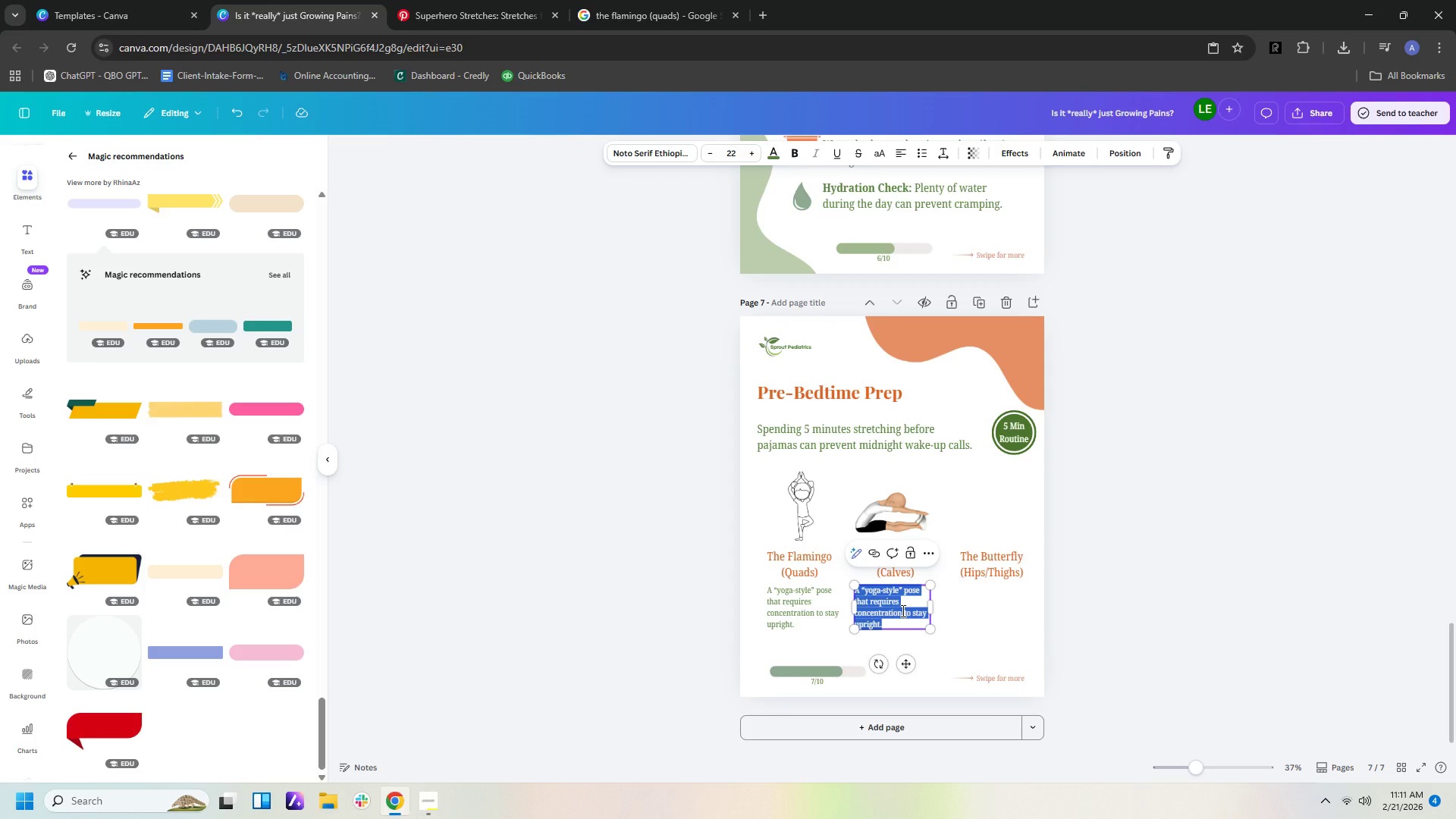 
type(it targest)
key(Backspace)
key(Backspace)
type(ts te)
key(Backspace)
type(he ois)
key(Backspace)
key(Backspace)
key(Backspace)
type(posterior chain)
 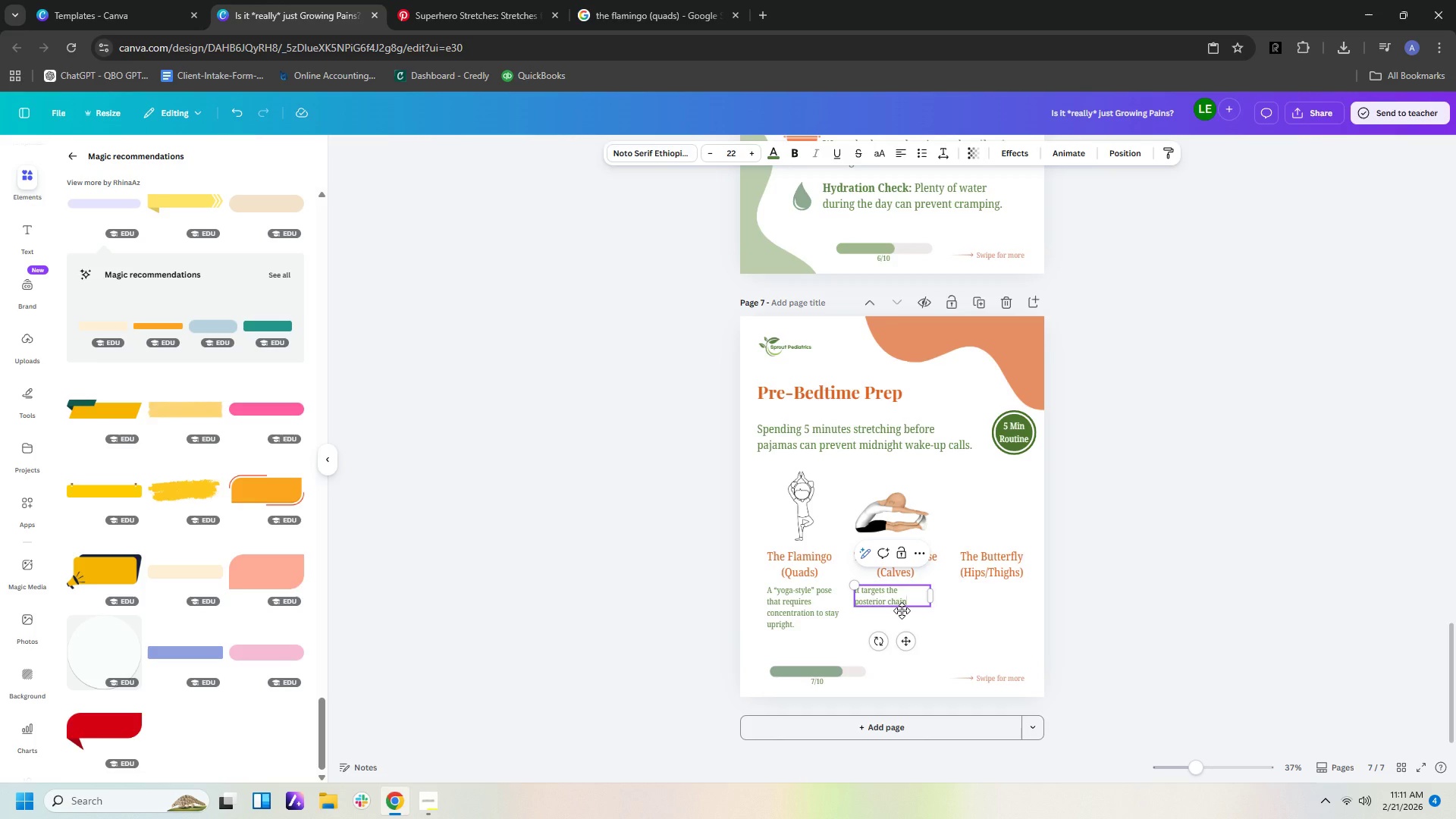 
wait(8.19)
 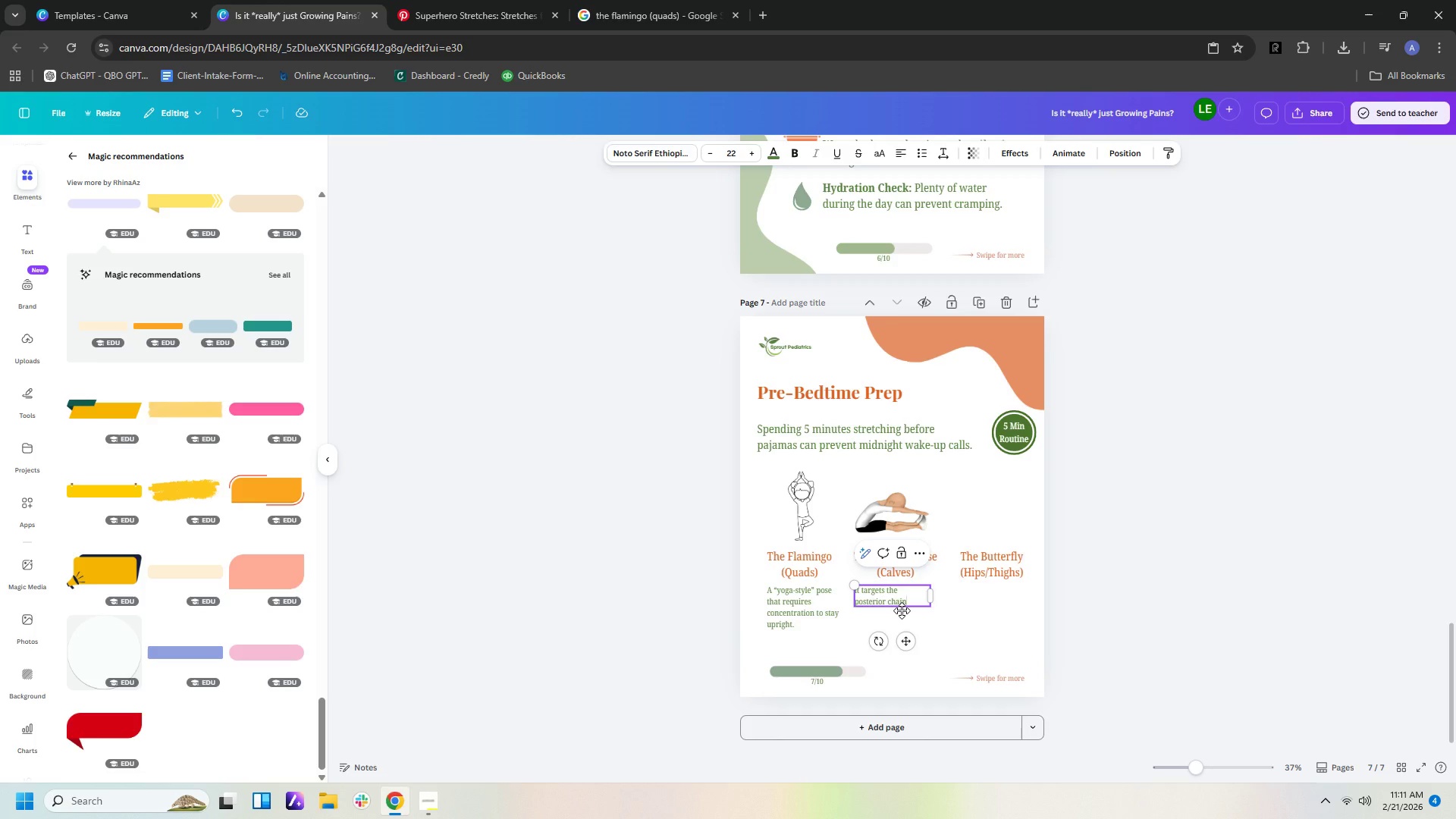 
type( muscles running down o)
key(Backspace)
type(you b)
key(Backspace)
key(Backspace)
type(r back and legs)
 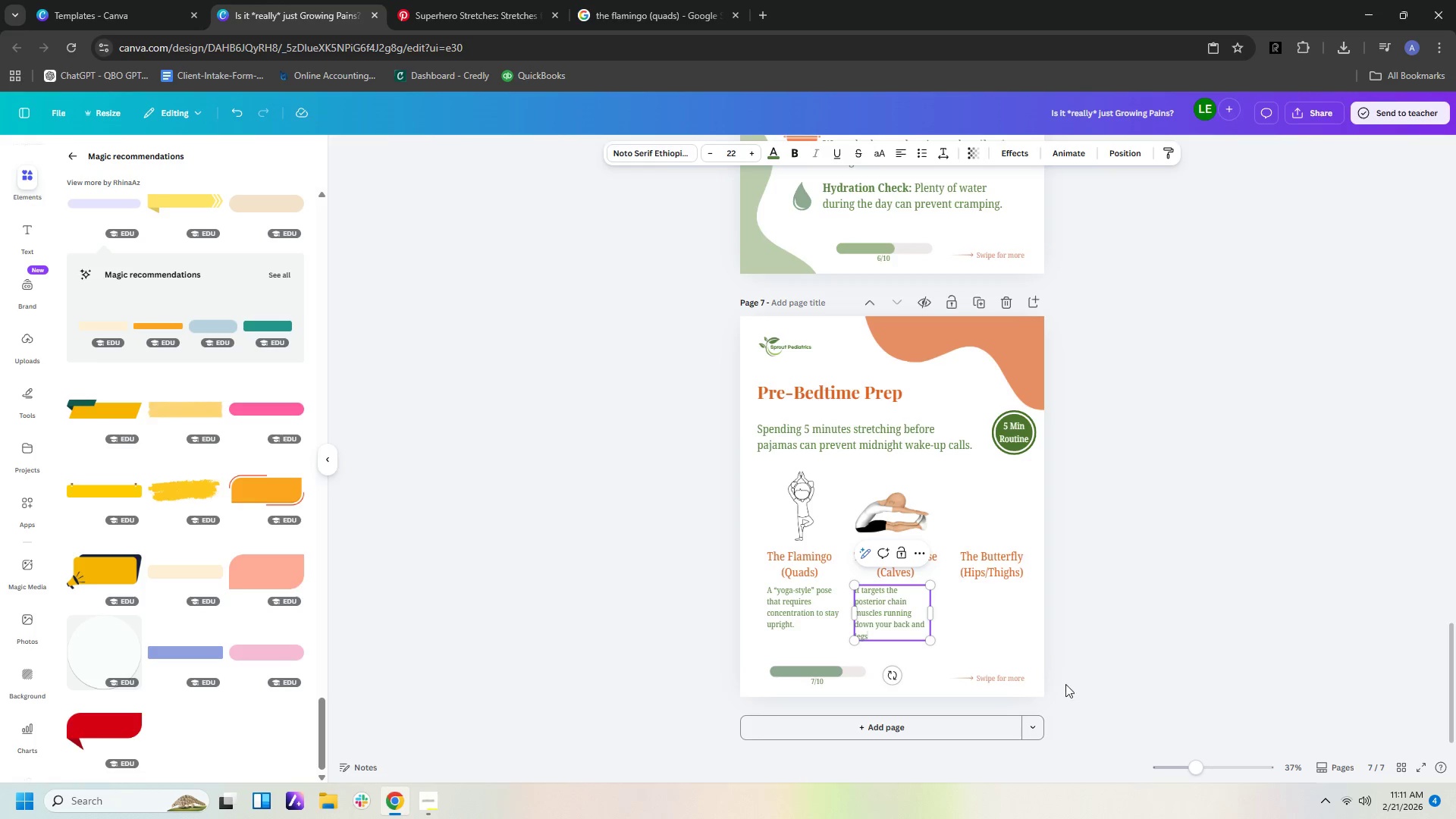 
left_click([1012, 622])
 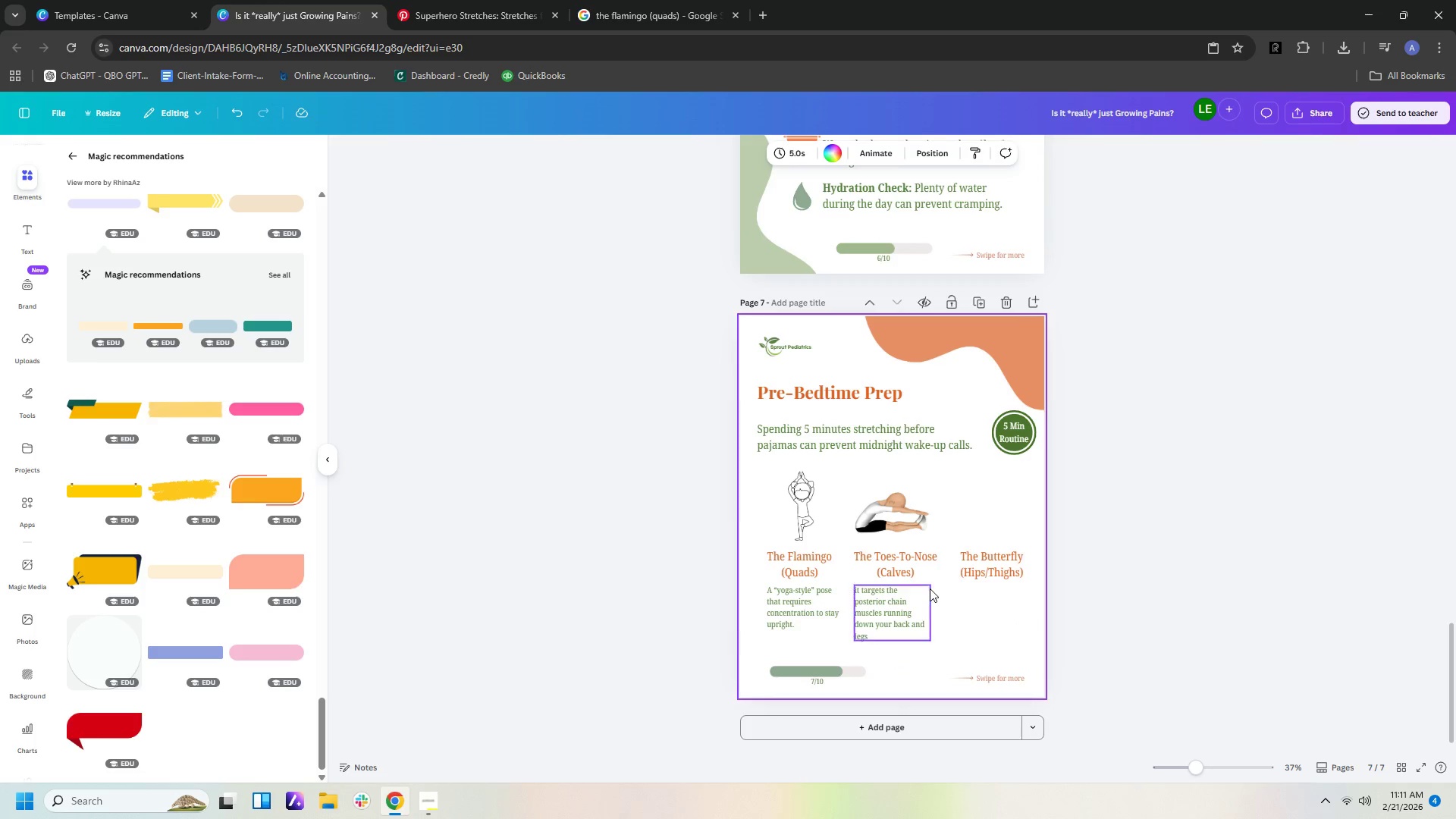 
left_click([898, 609])
 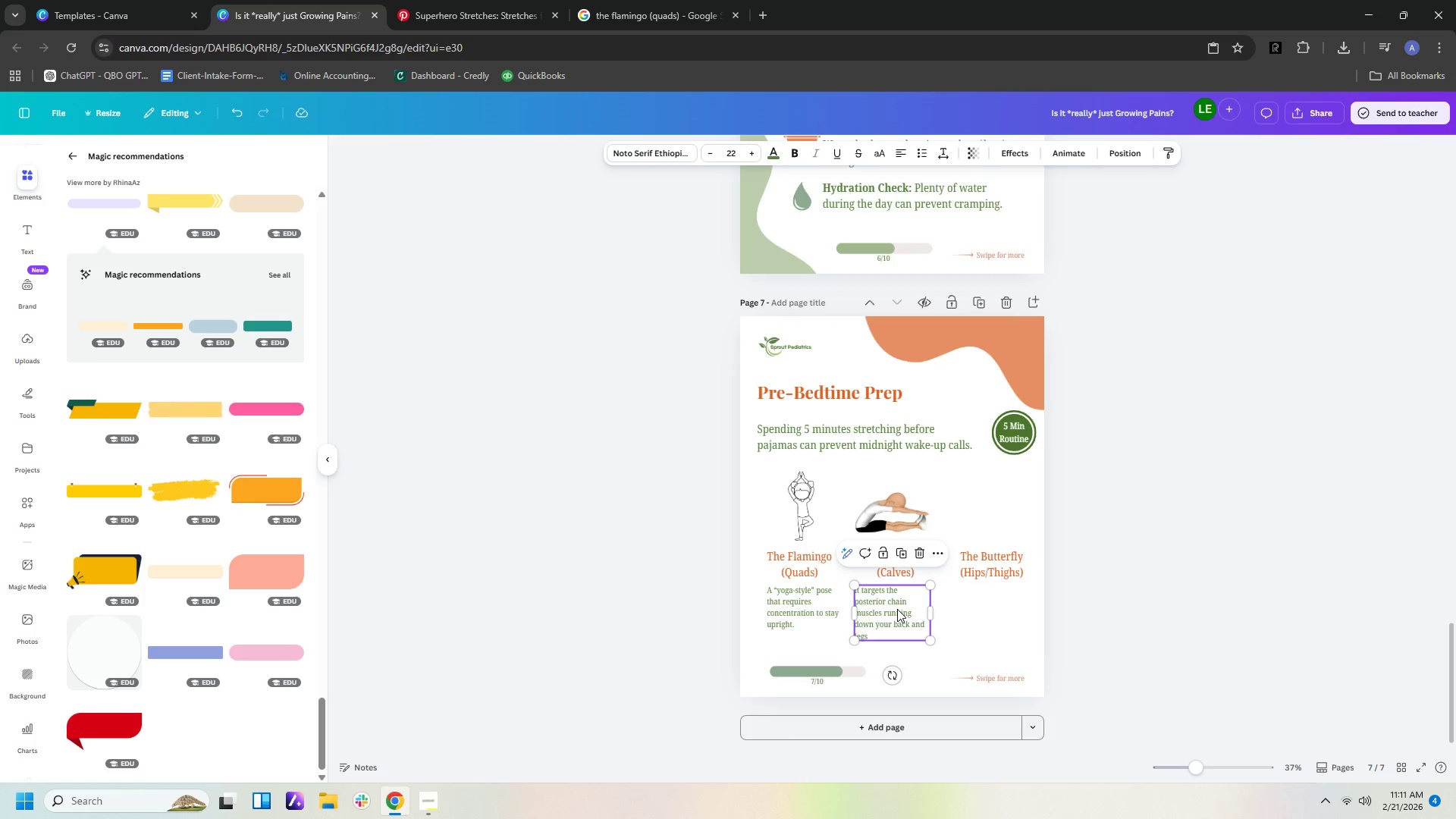 
key(Control+C)
 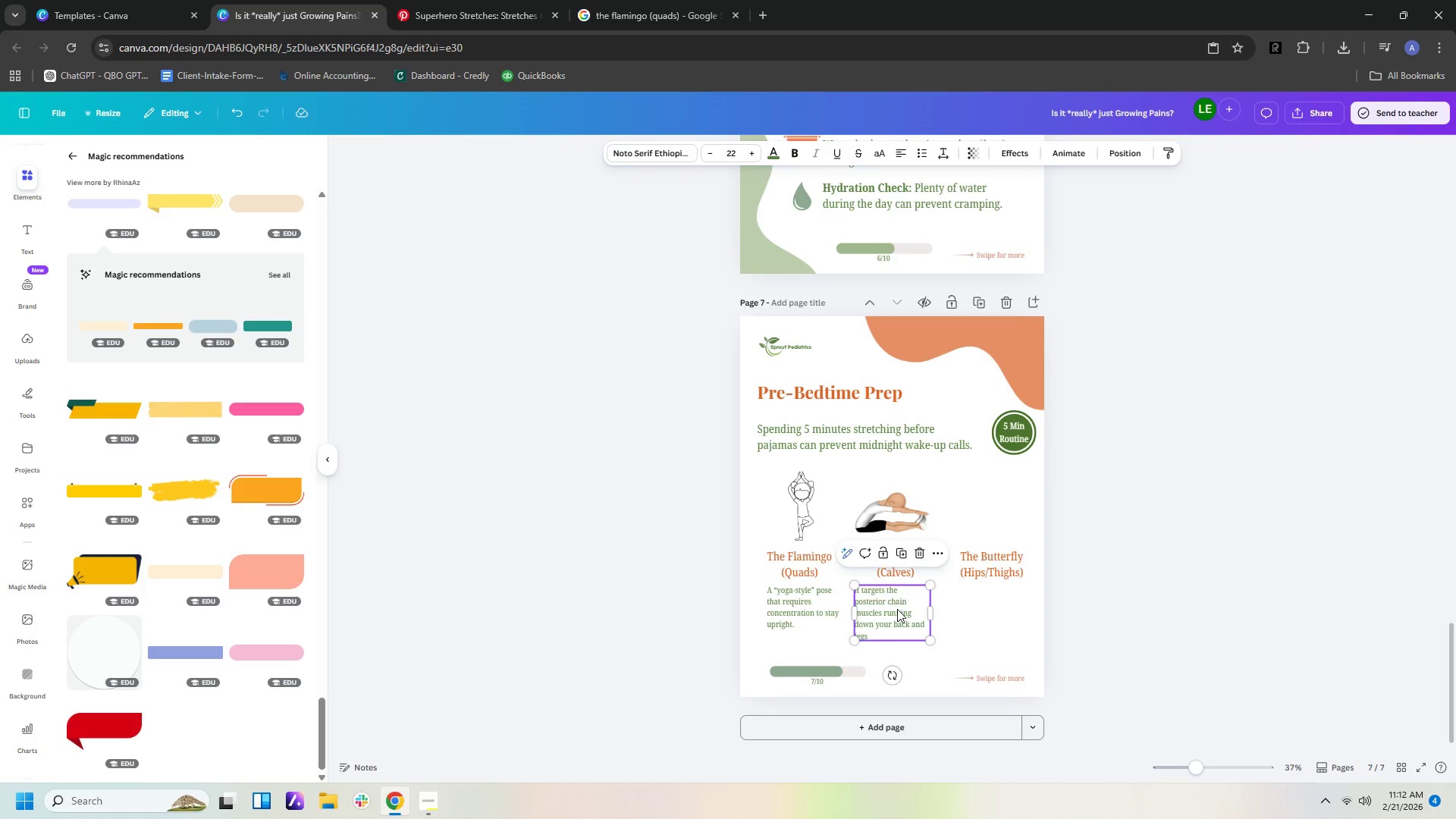 
key(Control+V)
 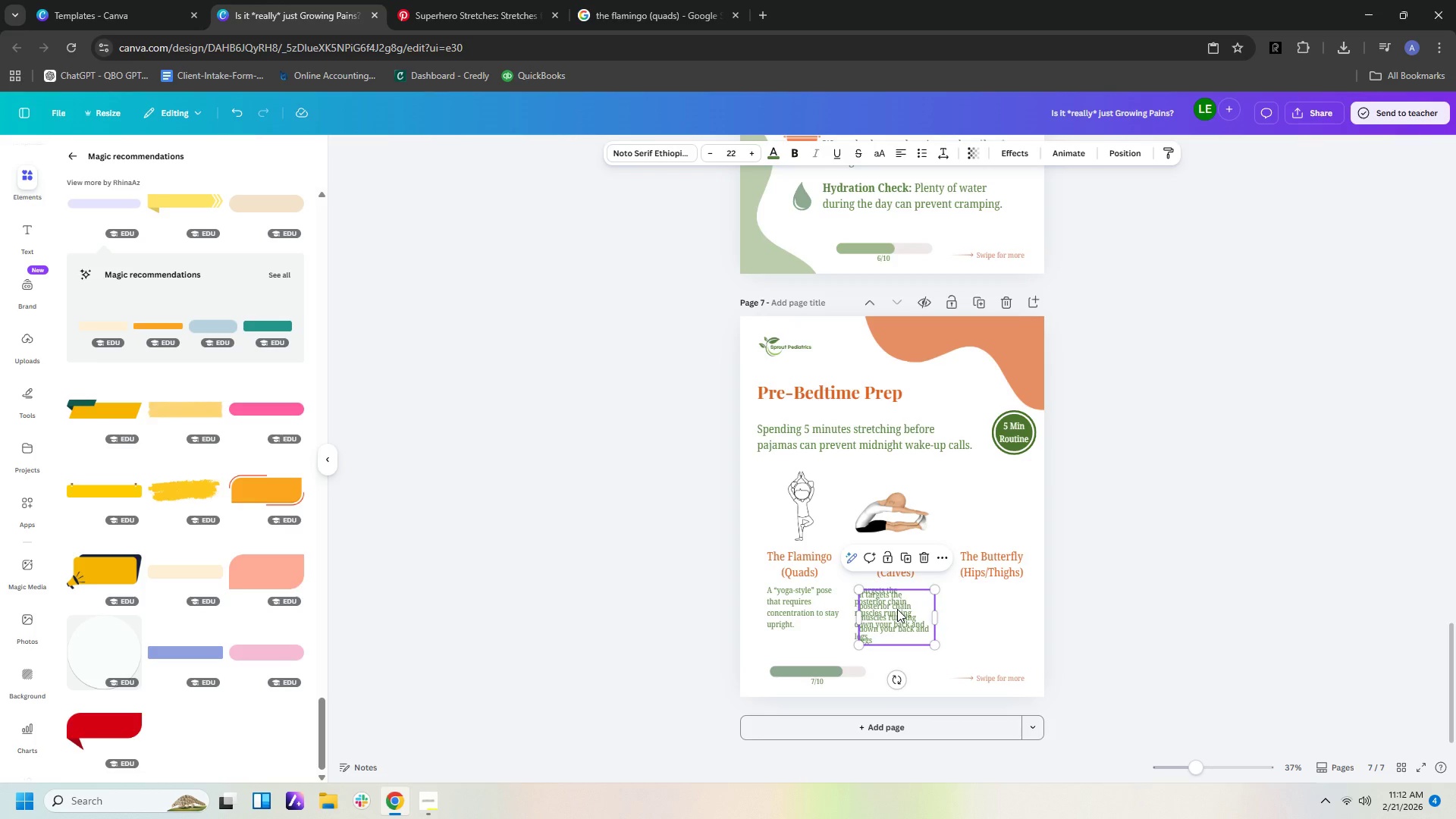 
left_click_drag(start_coordinate=[897, 609], to_coordinate=[993, 603])
 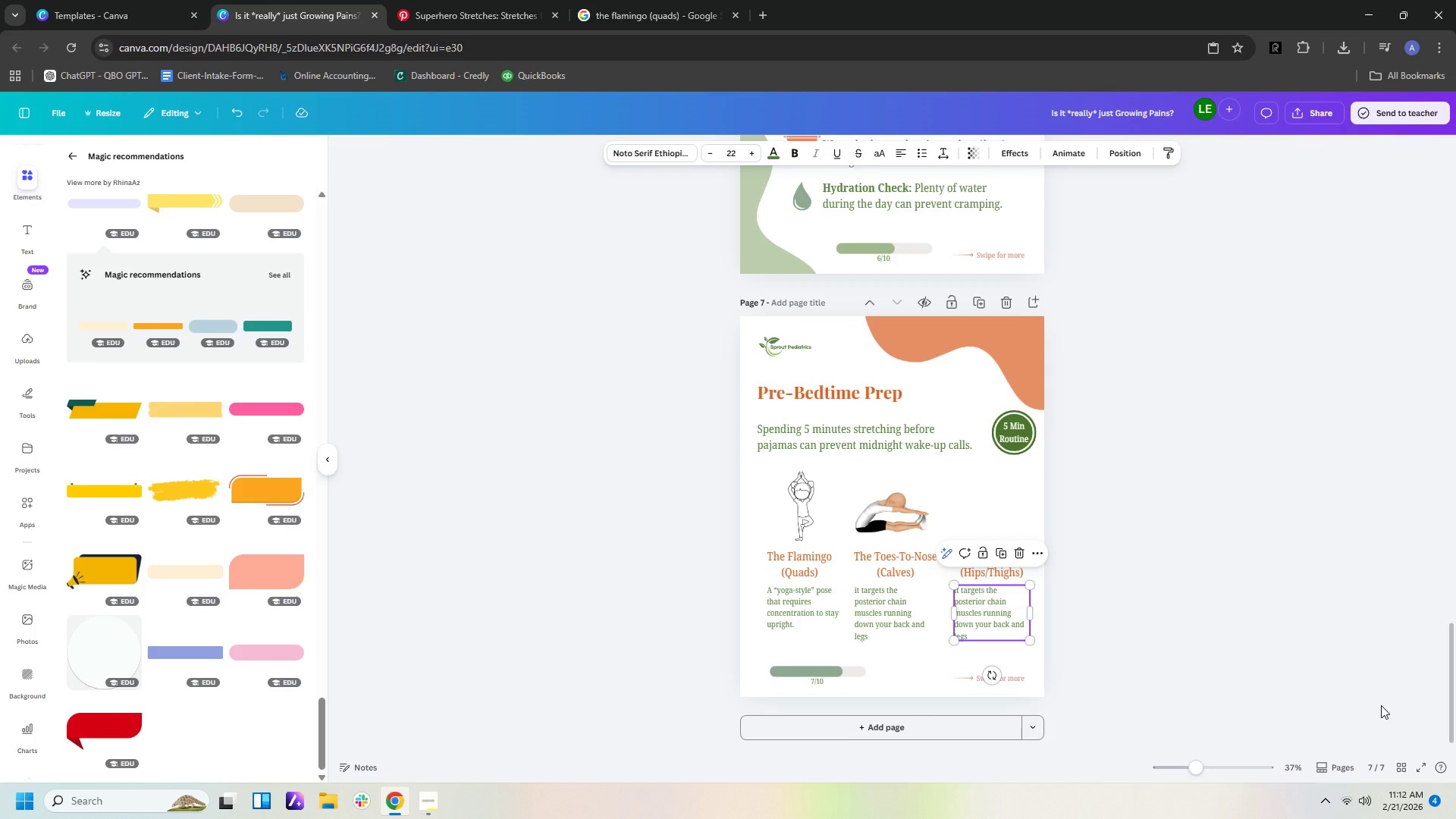 
wait(41.56)
 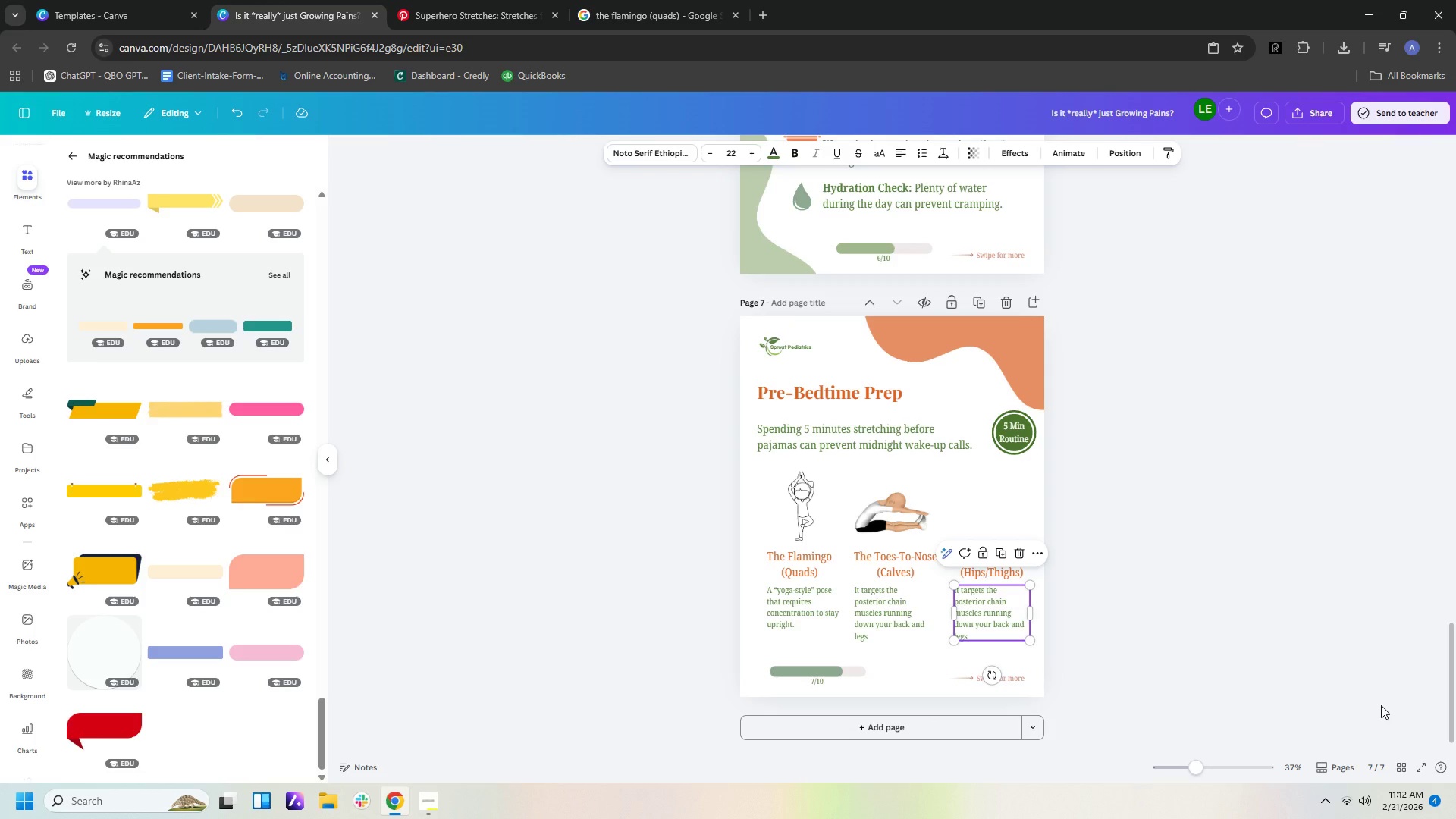 
left_click([986, 617])
 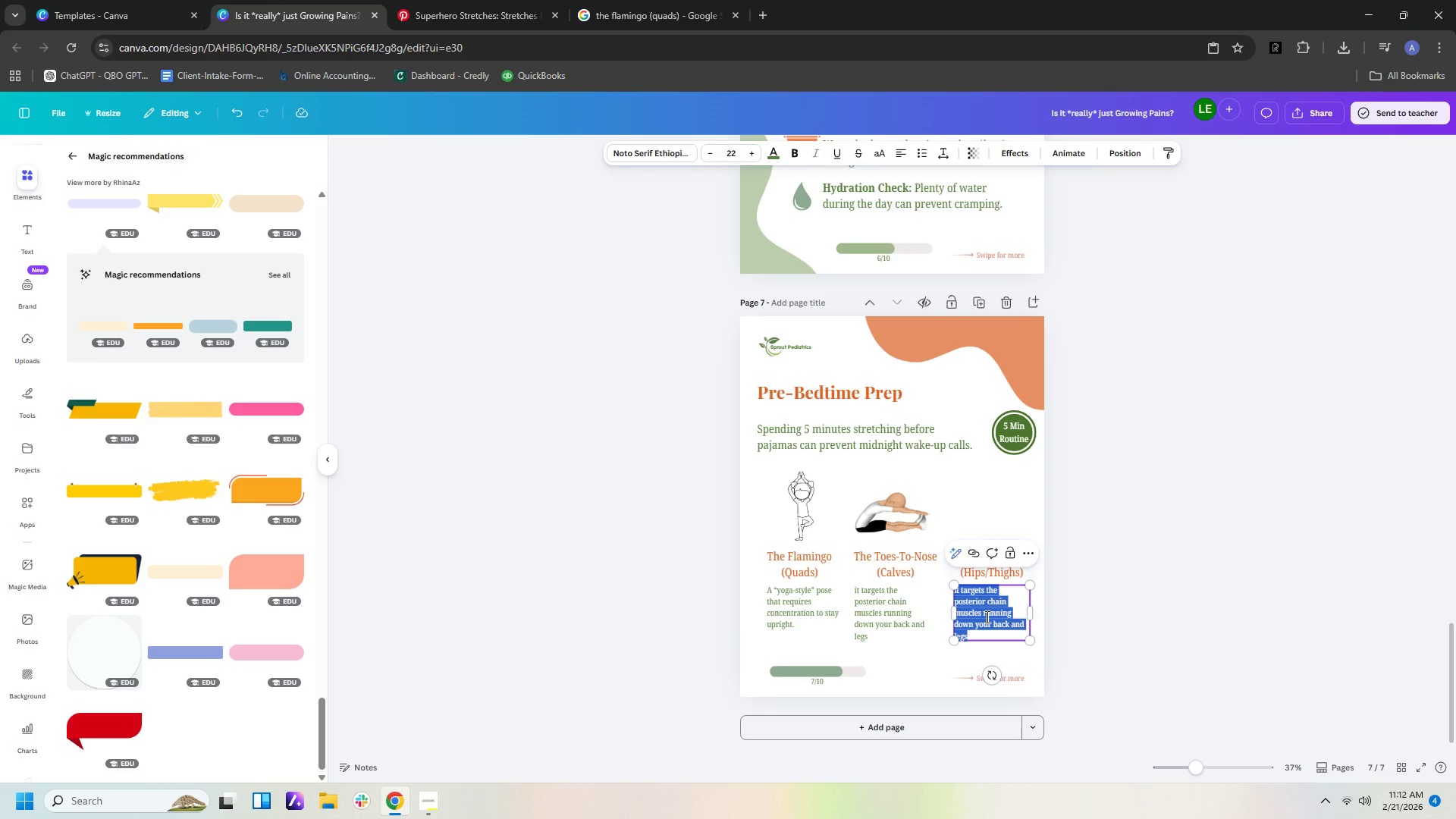 
wait(6.7)
 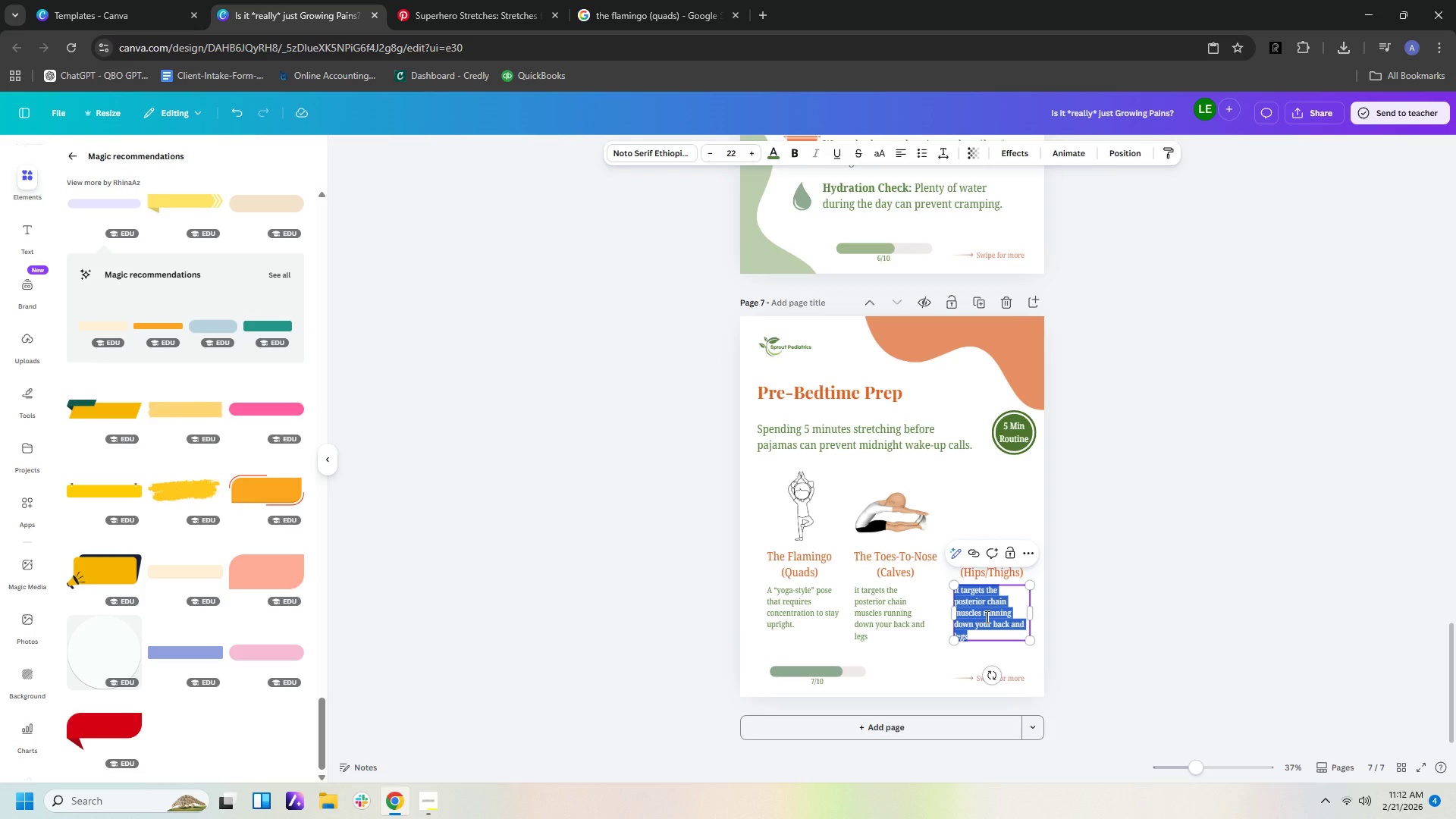 
type(it opens the abductors)
key(Backspace)
key(Backspace)
key(Backspace)
key(Backspace)
key(Backspace)
key(Backspace)
key(Backspace)
key(Backspace)
type(dductors)
 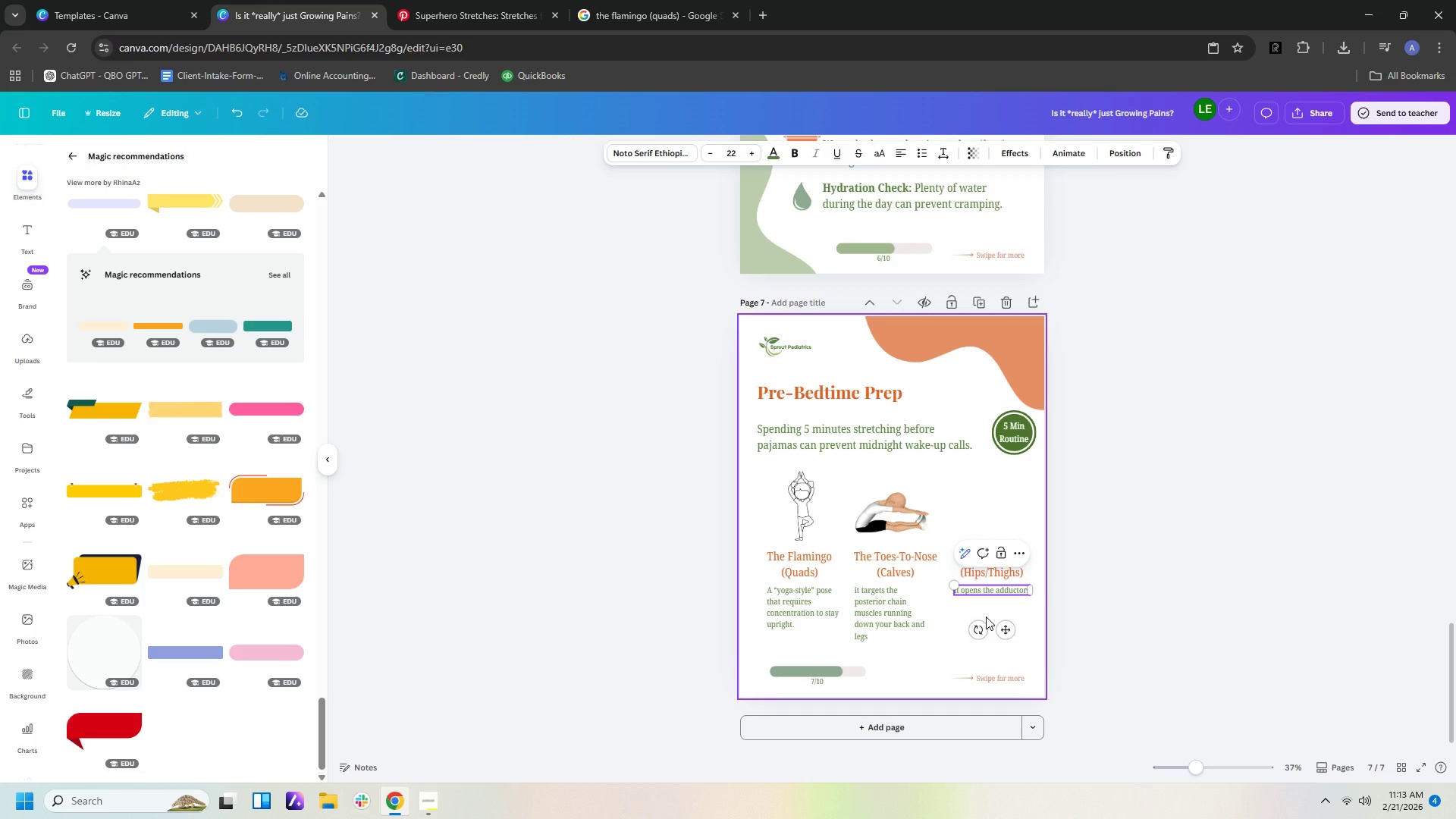 
type( inn)
key(Backspace)
key(Backspace)
key(Backspace)
type(and hips)
 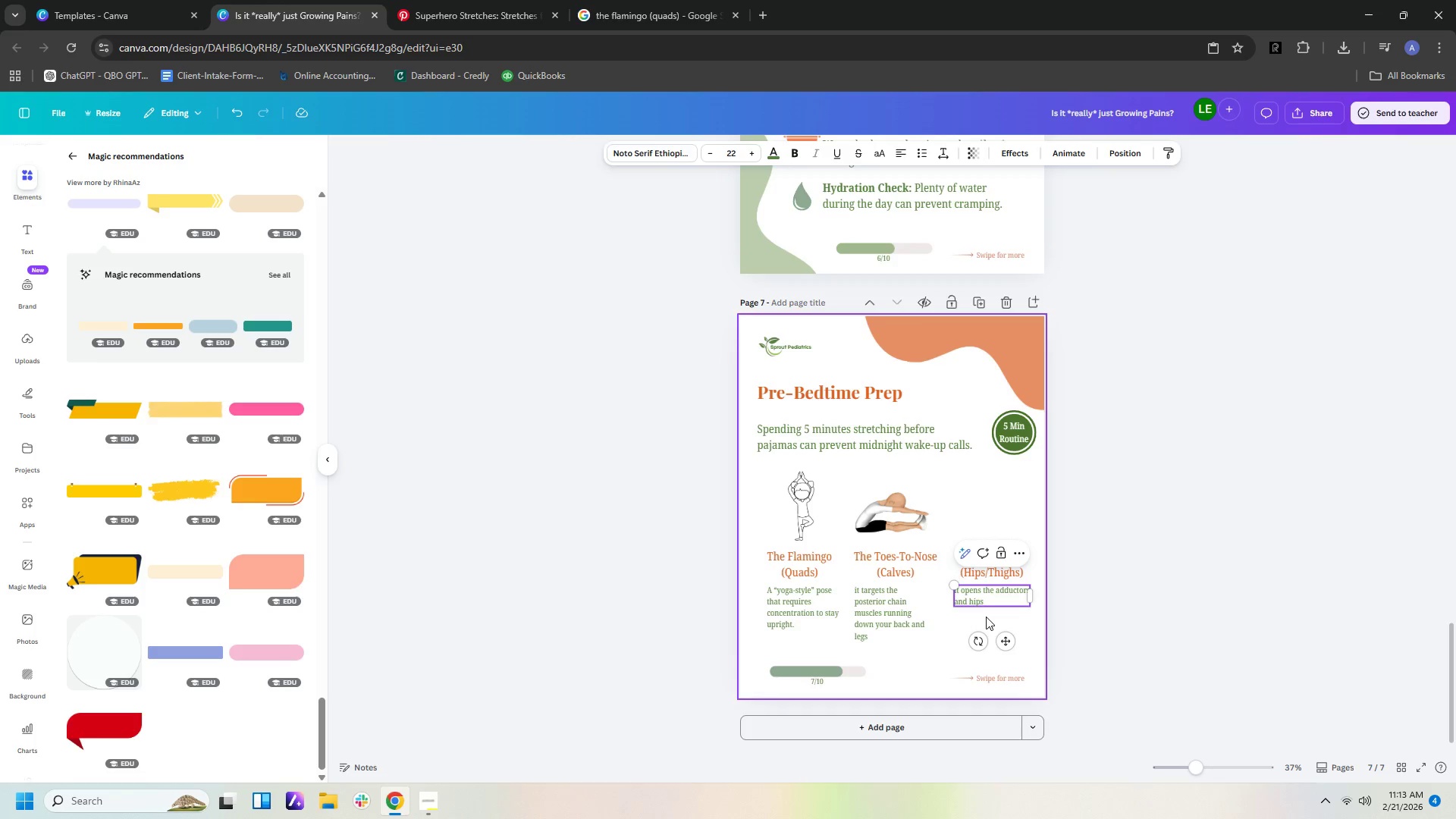 
left_click([1072, 613])
 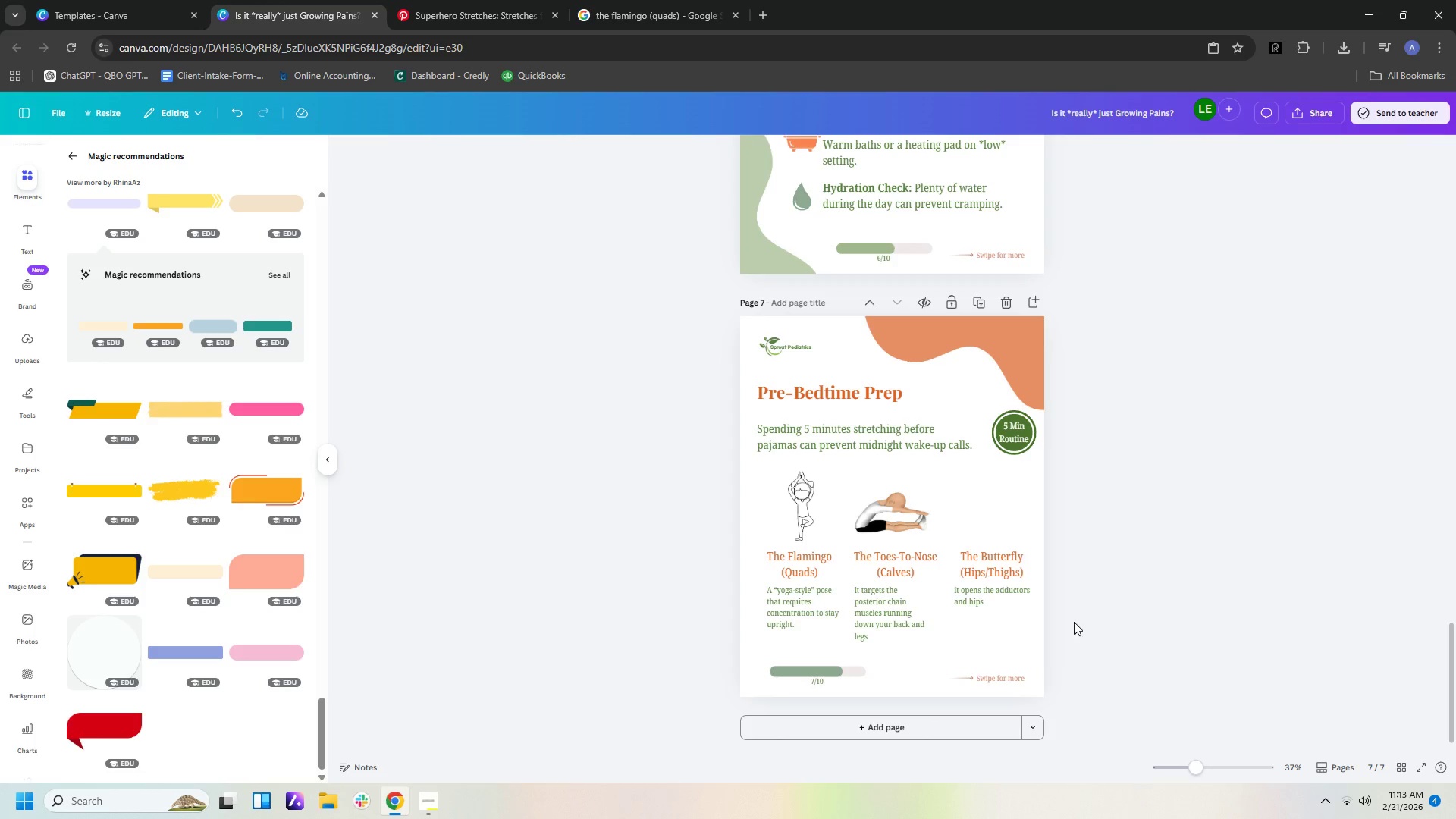 
left_click([924, 520])
 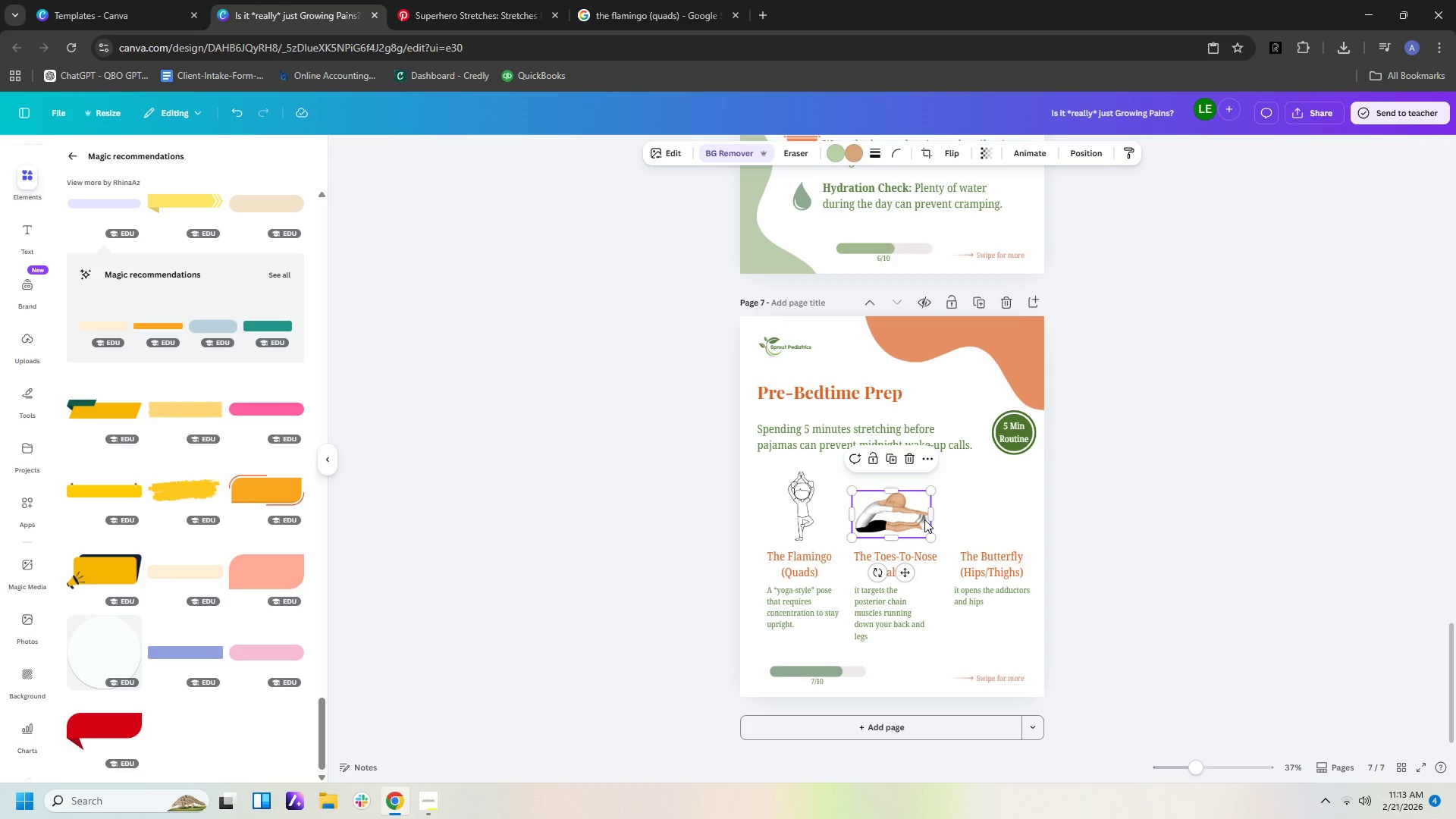 
key(Delete)
 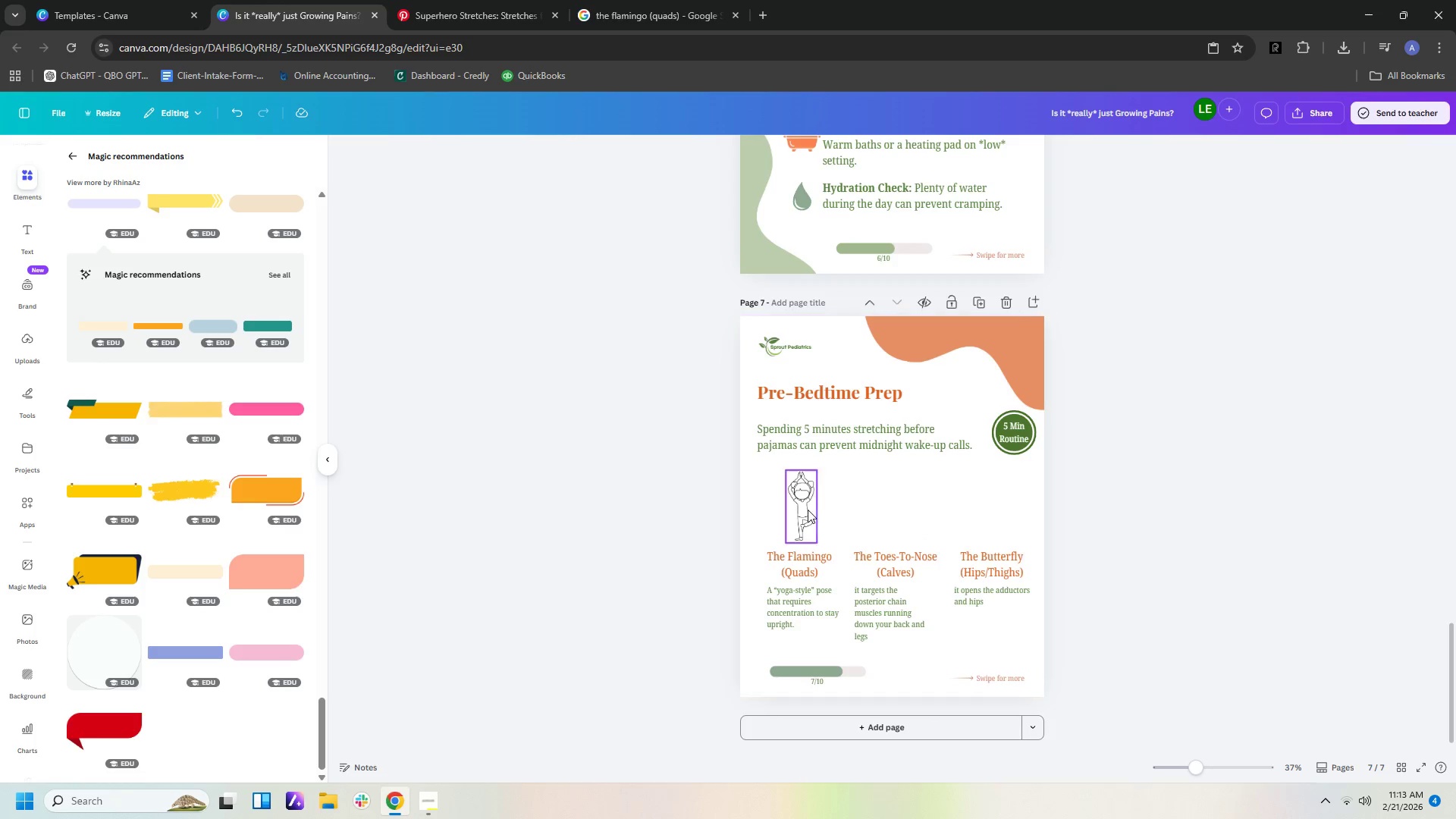 
left_click([805, 510])
 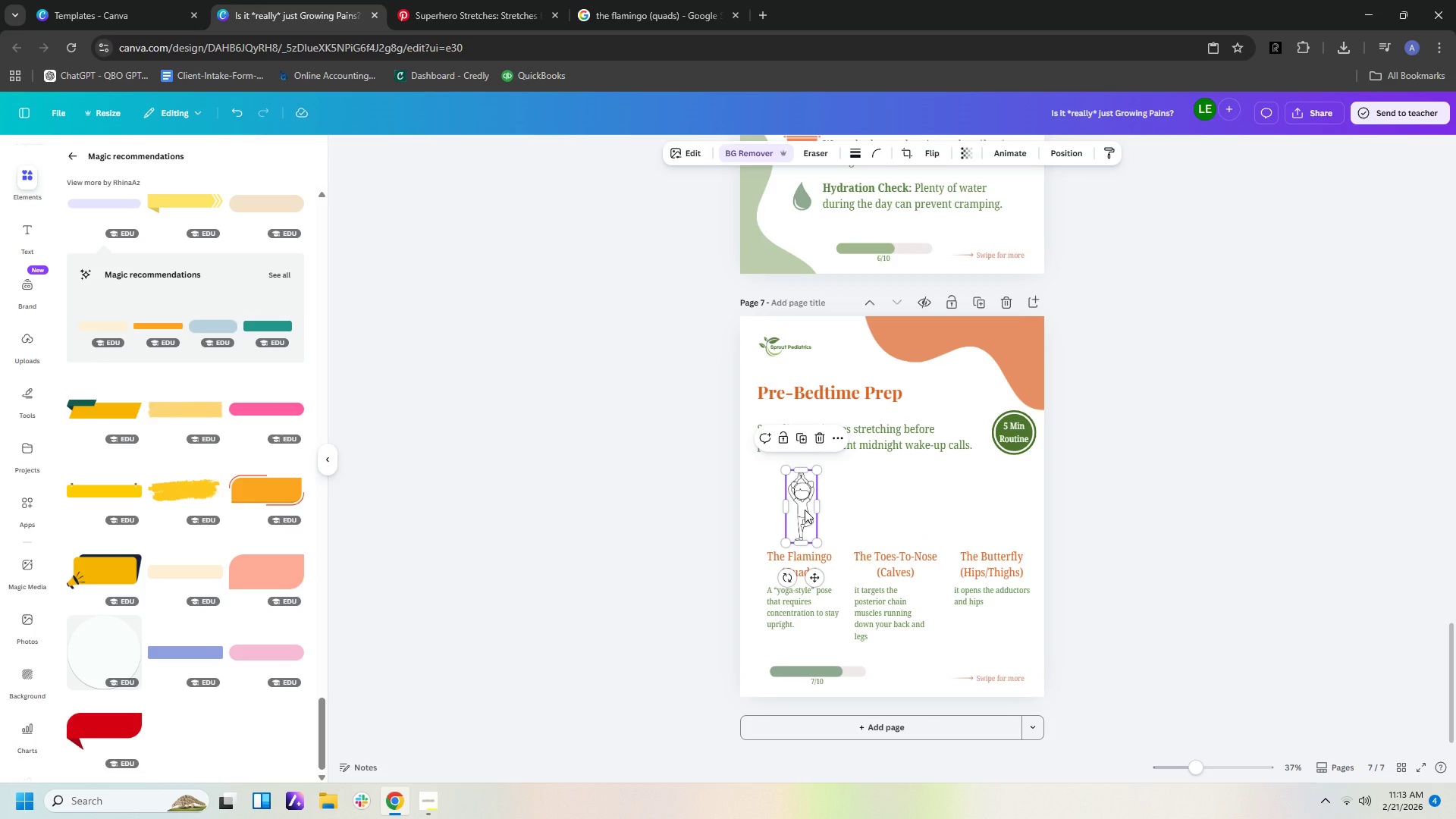 
key(Delete)
 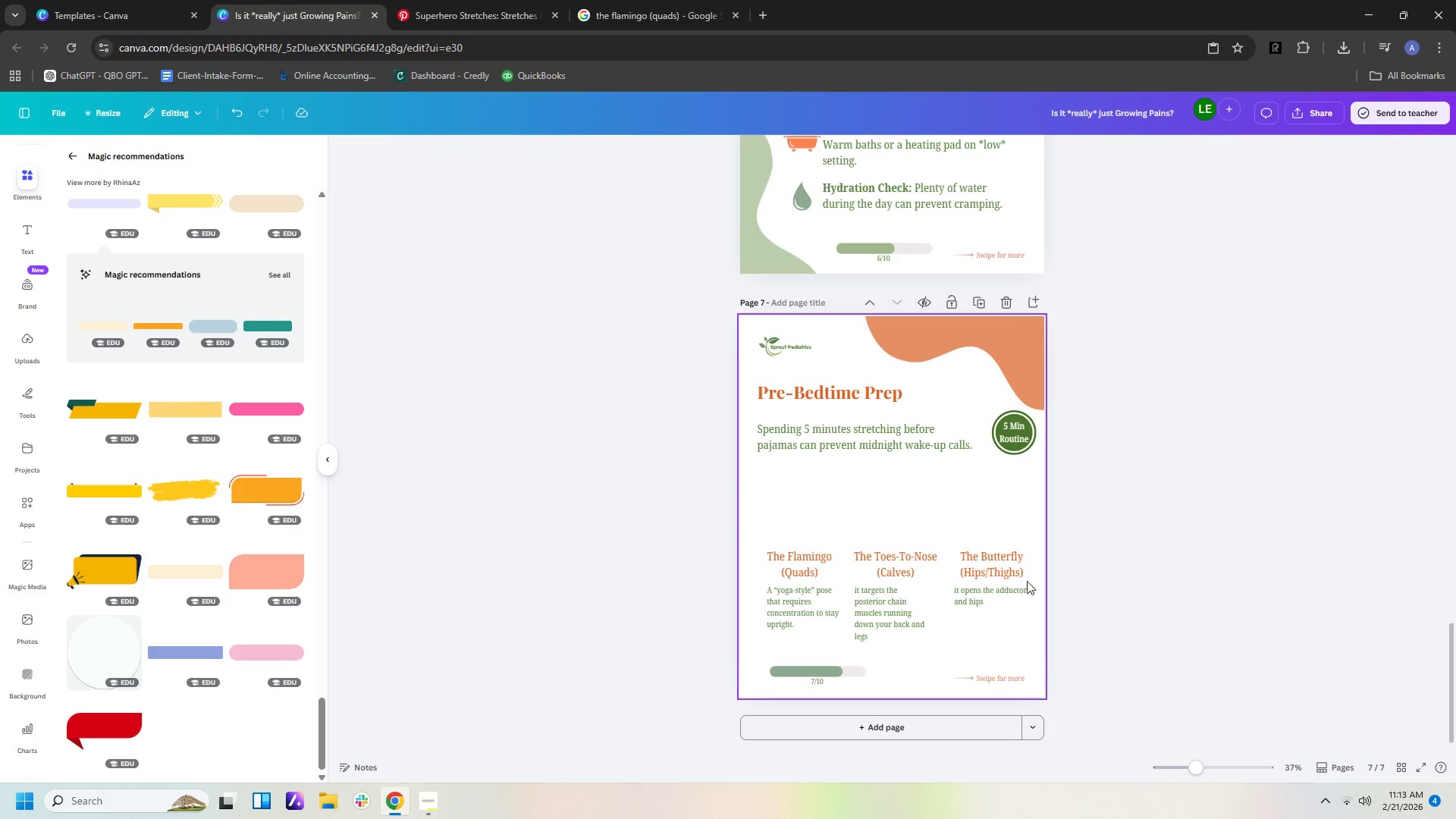 
scroll: coordinate [1097, 585], scroll_direction: down, amount: 1.0
 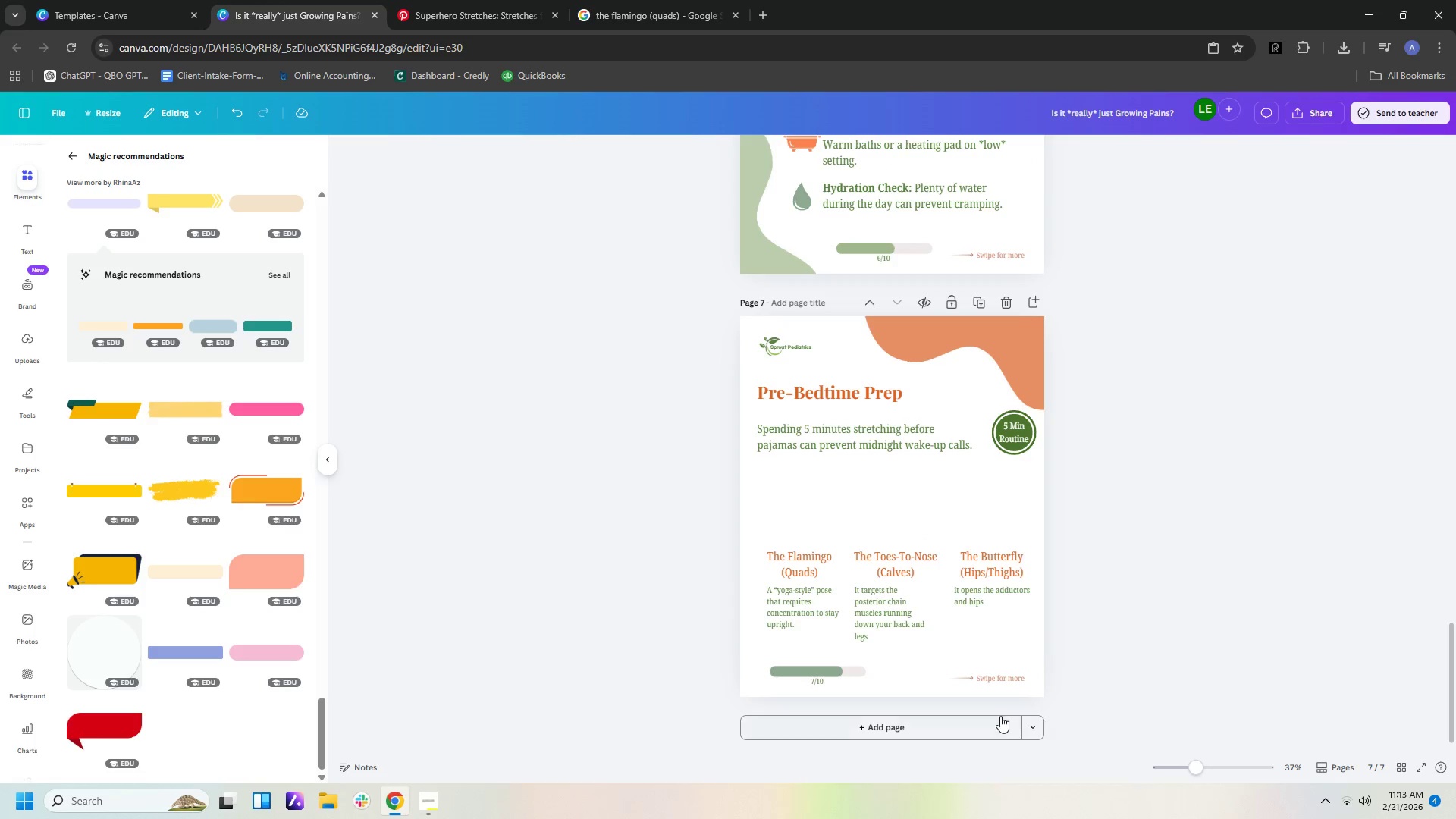 
left_click([982, 720])
 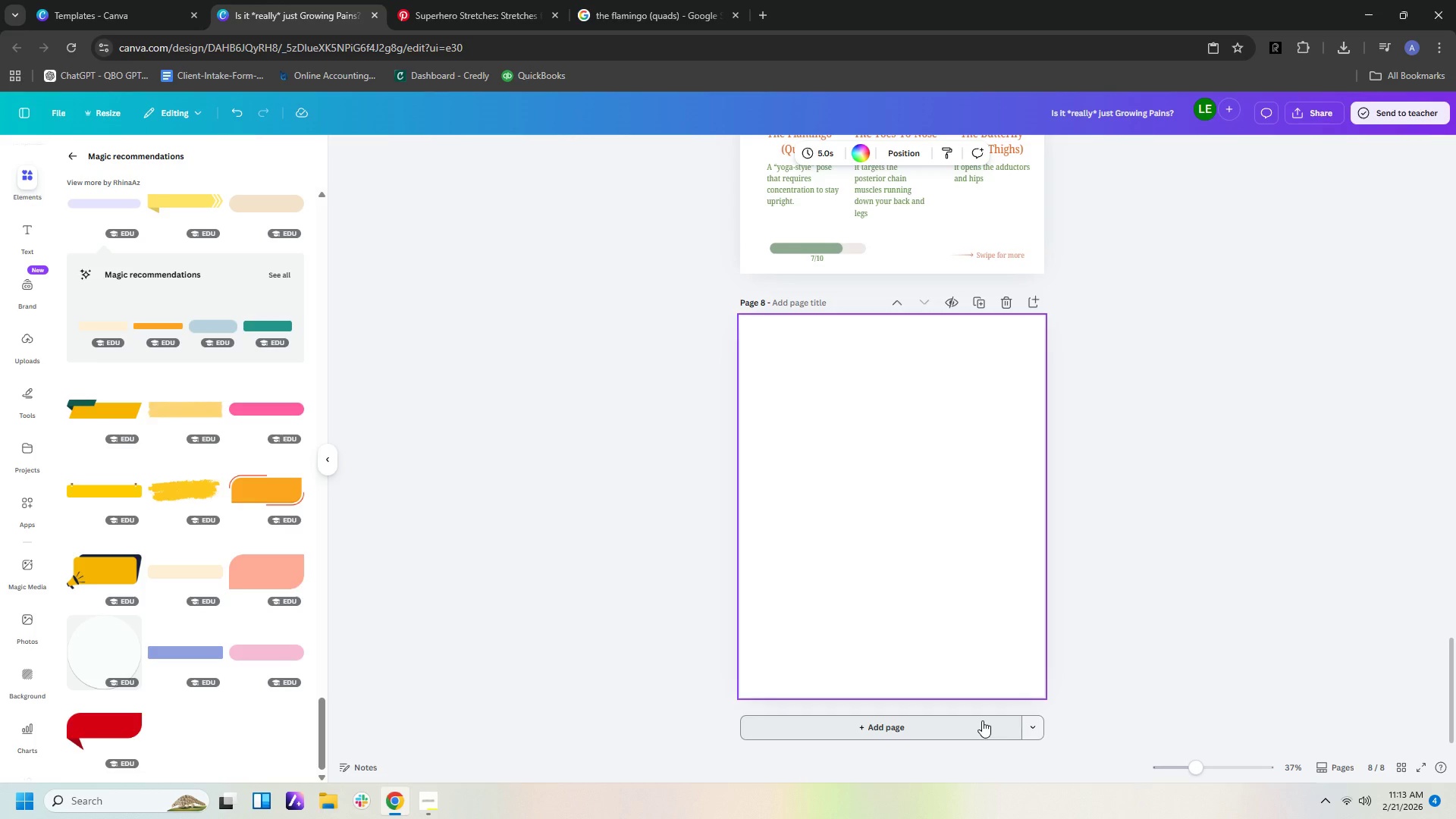 
wait(16.3)
 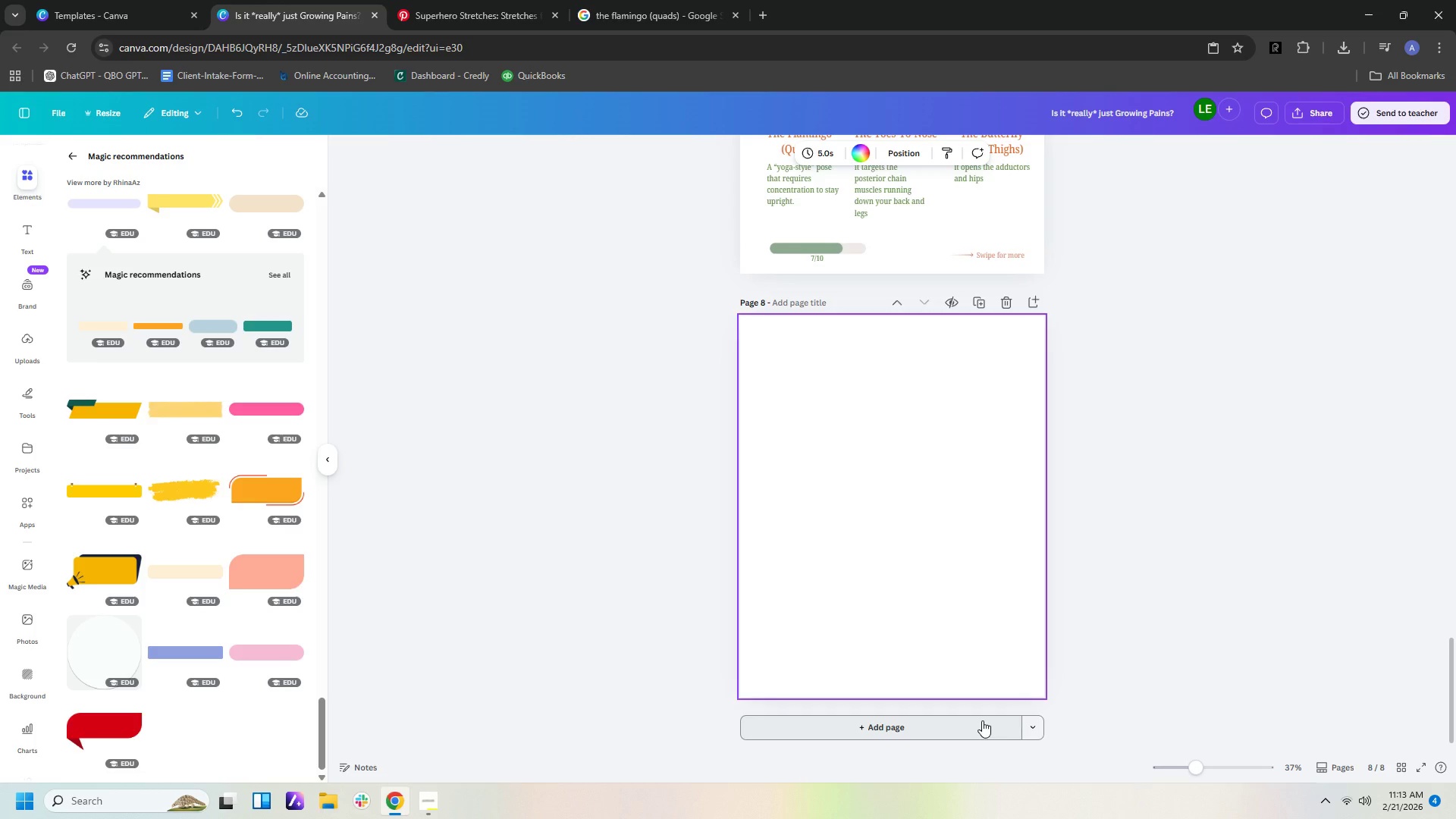 
left_click([883, 498])
 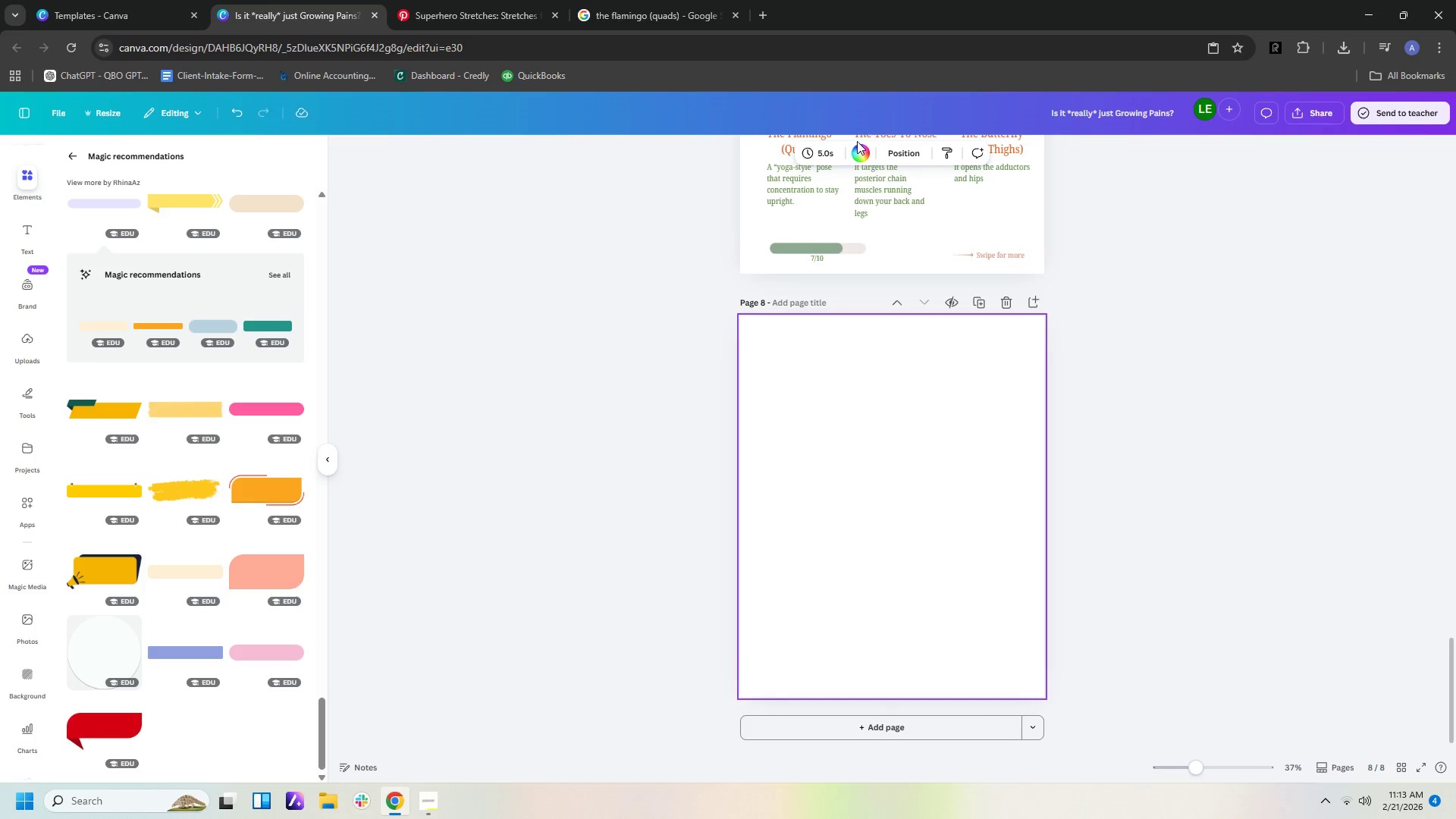 
left_click([855, 151])
 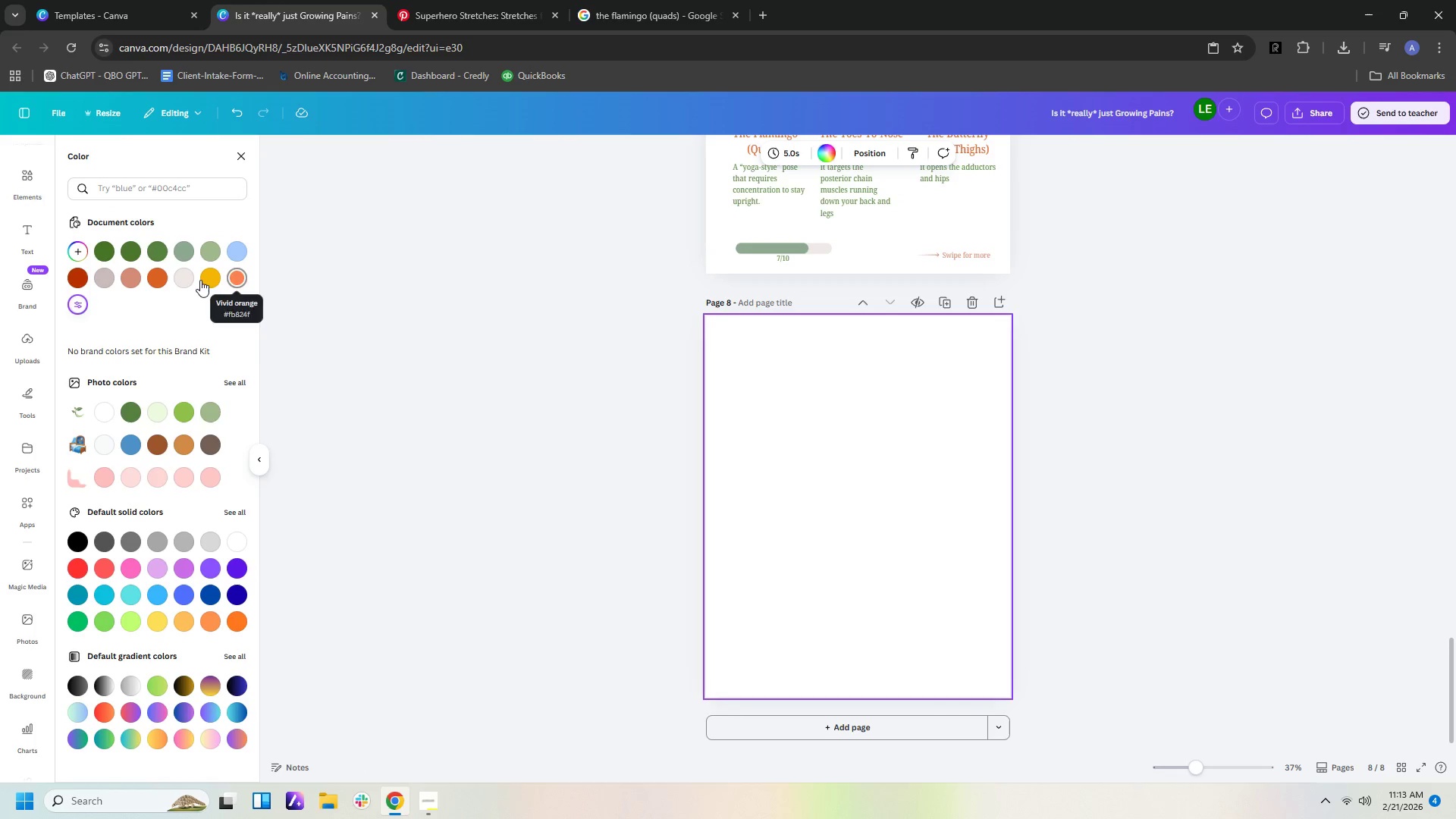 
left_click([162, 279])
 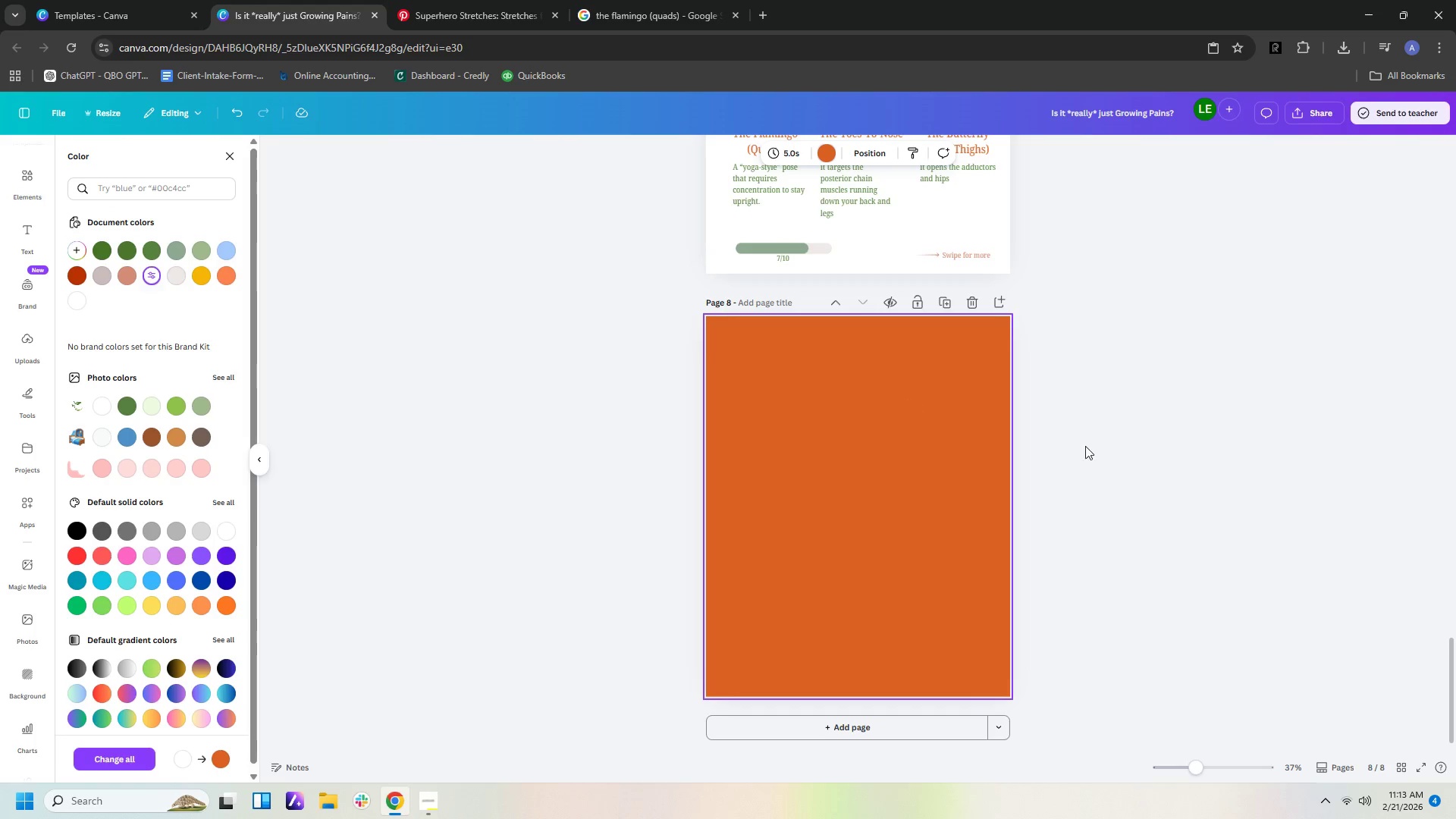 
left_click([1096, 457])
 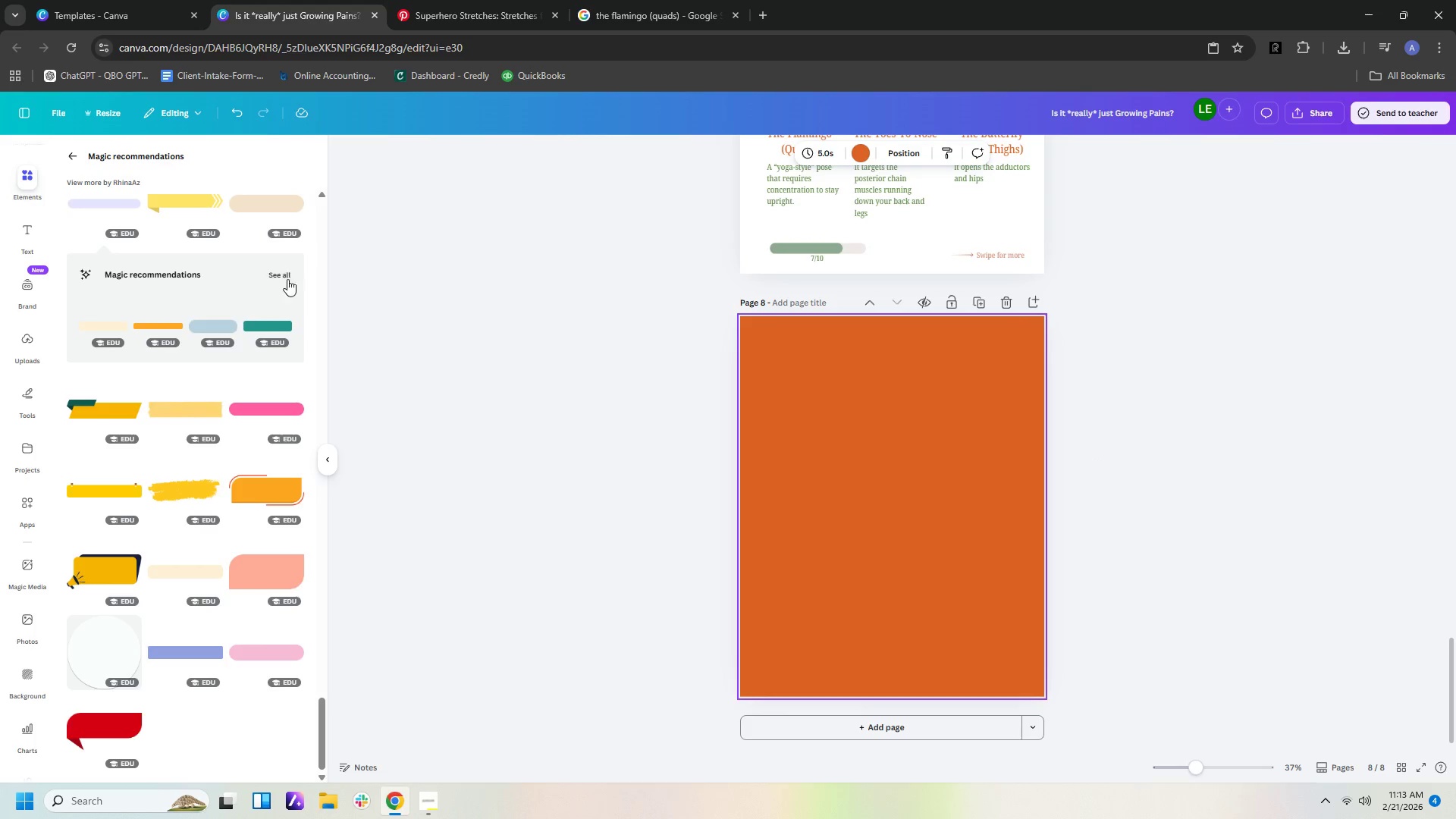 
left_click([946, 411])
 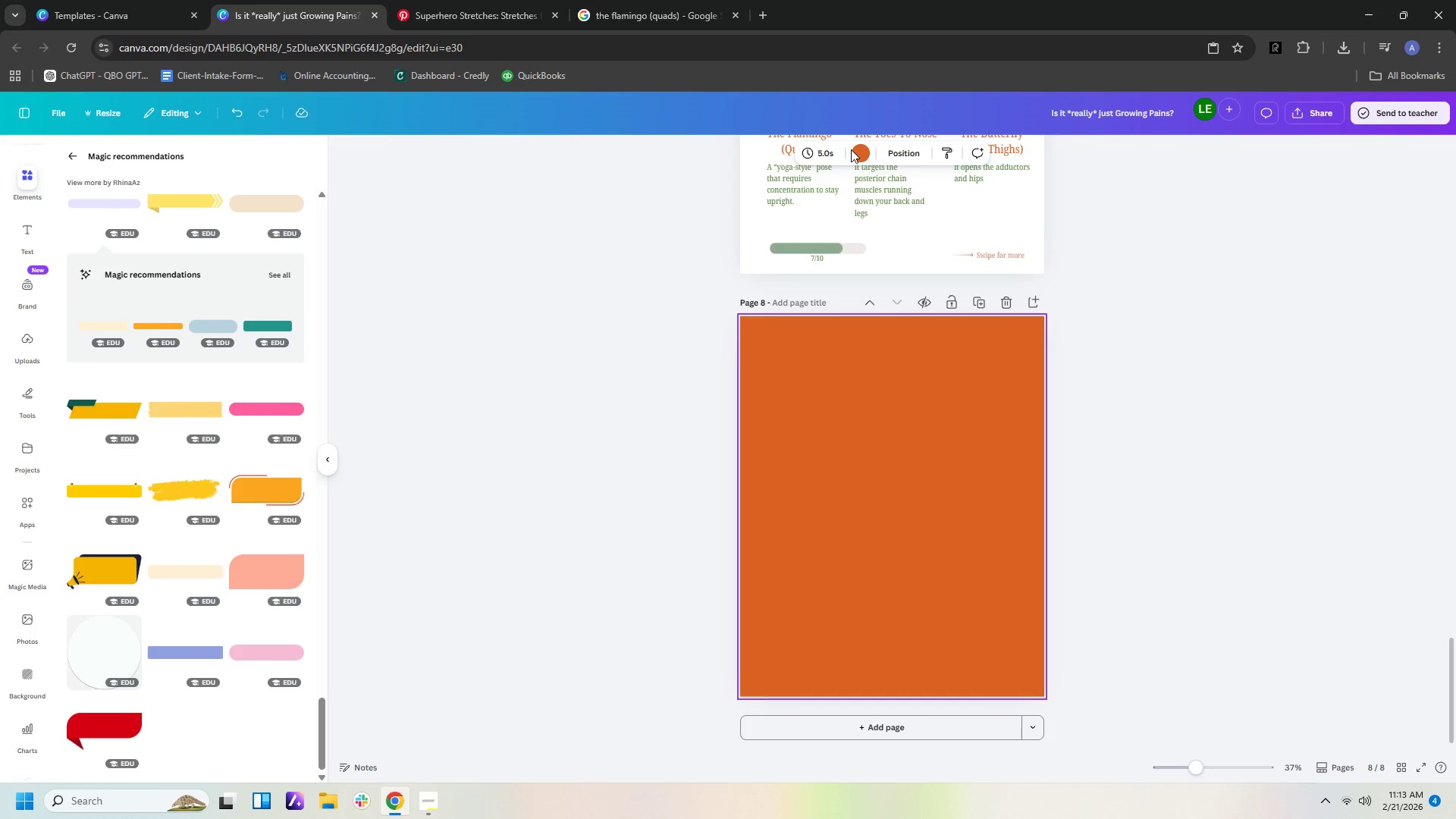 
left_click([853, 154])
 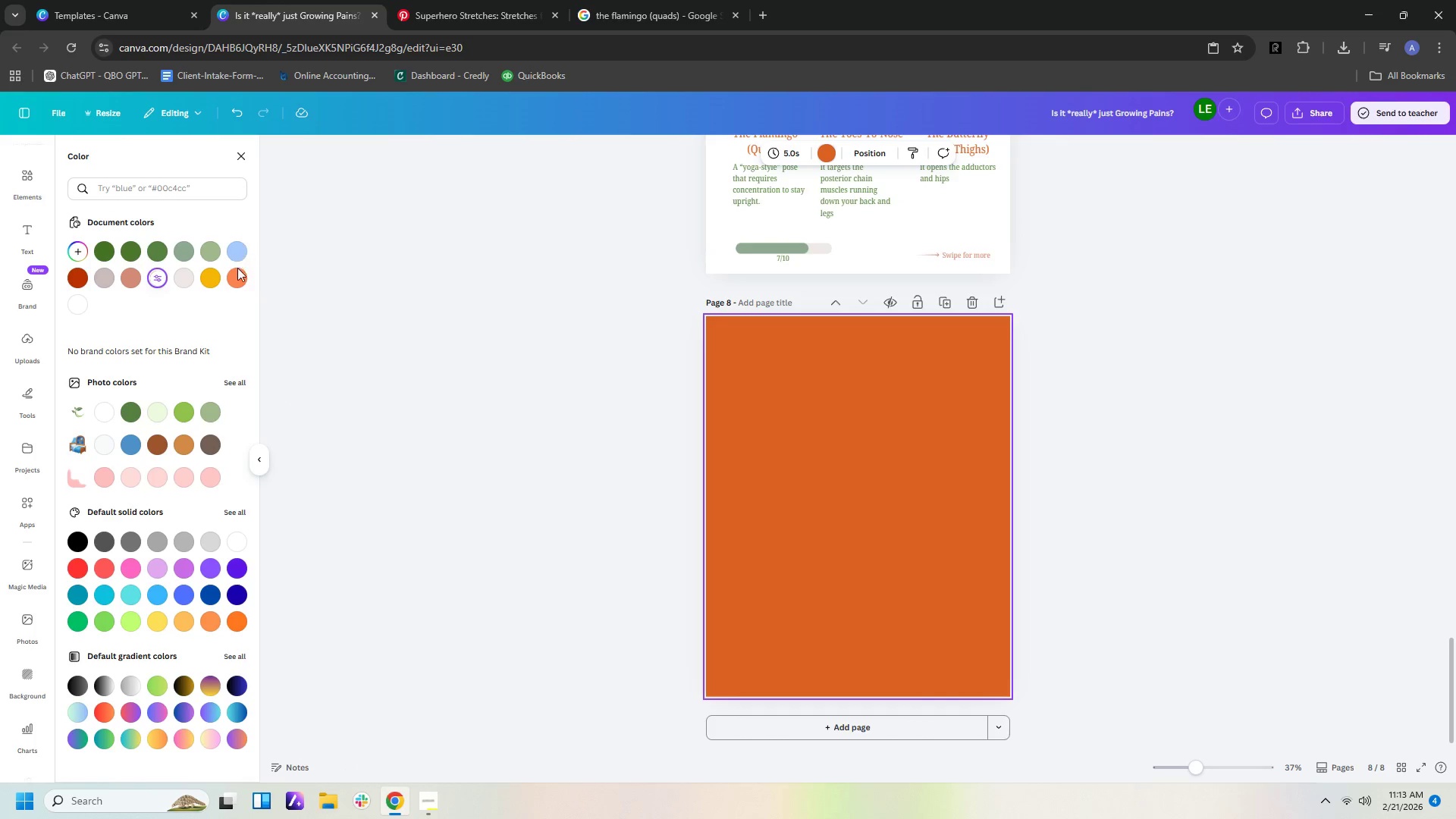 
left_click([237, 274])
 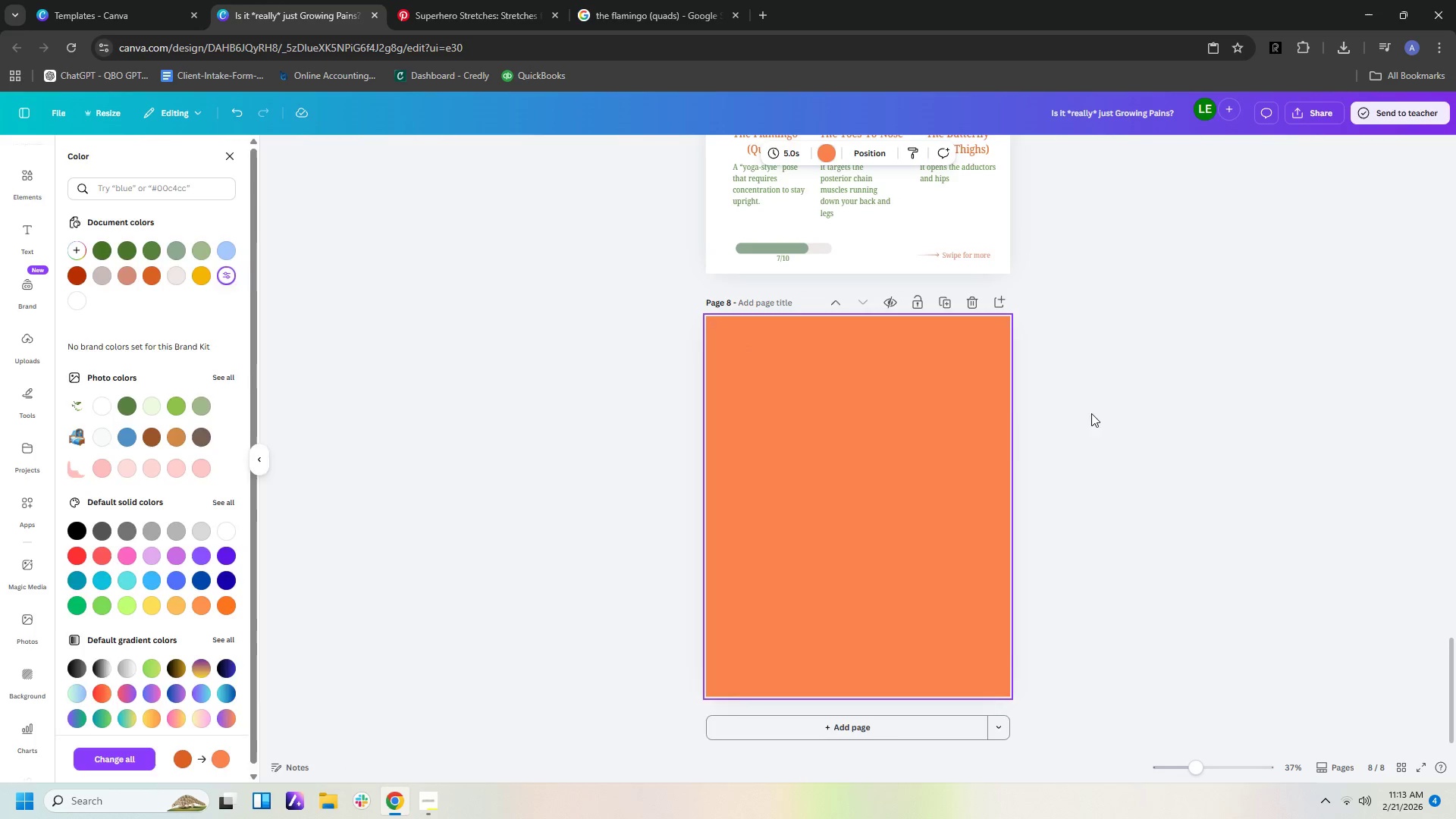 
left_click([1156, 430])
 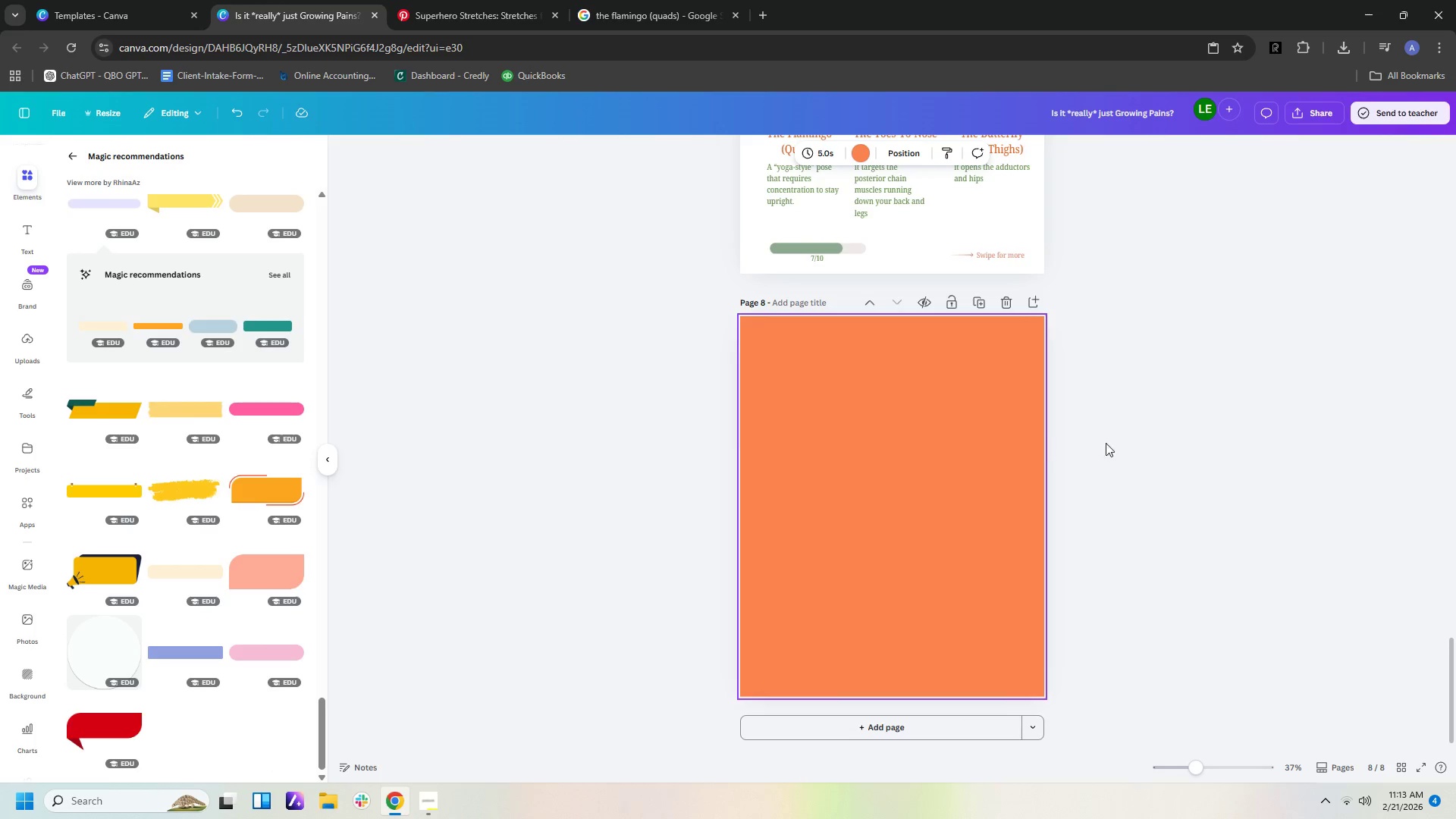 
left_click([1116, 443])
 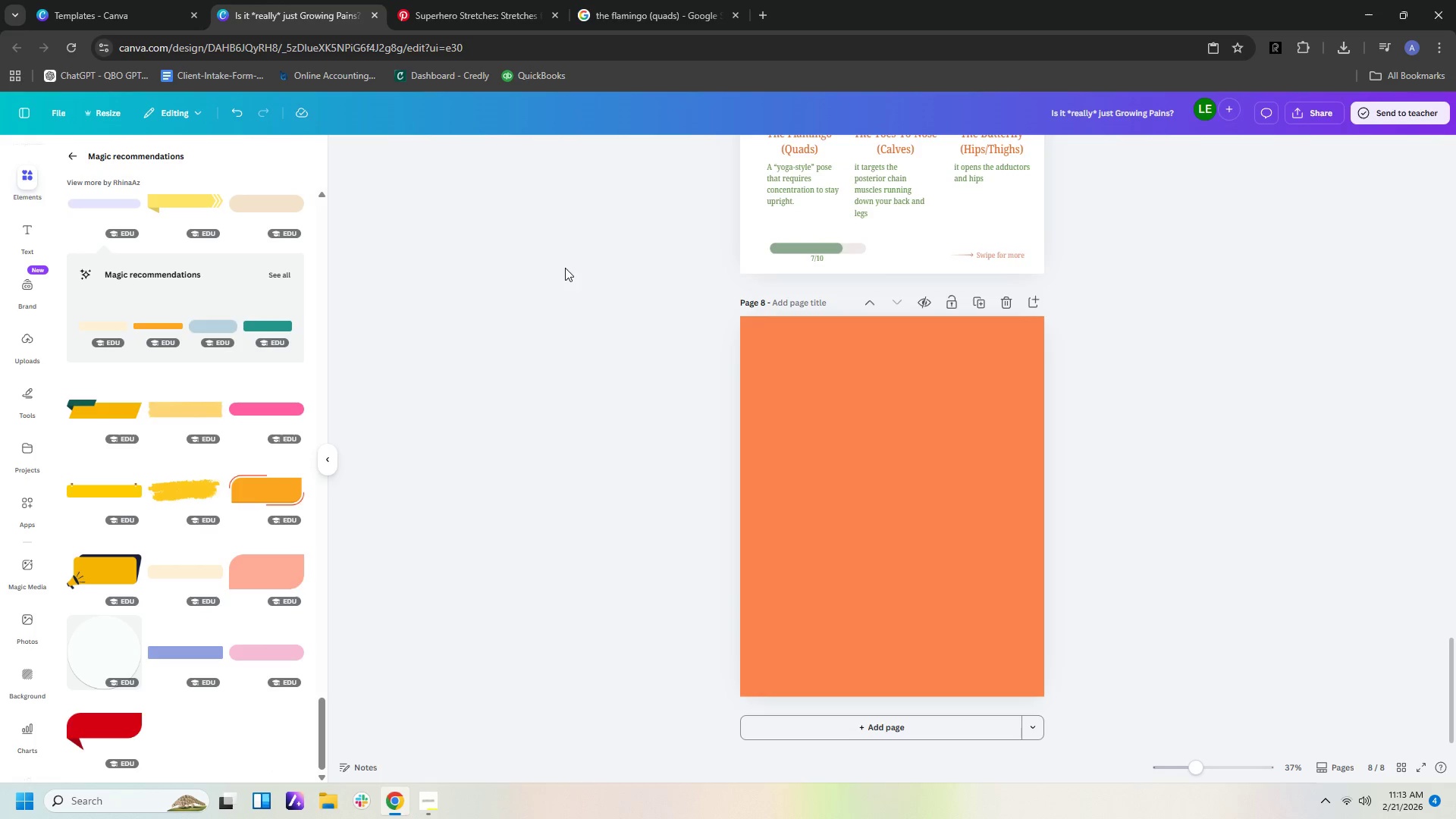 
scroll: coordinate [949, 296], scroll_direction: up, amount: 4.0
 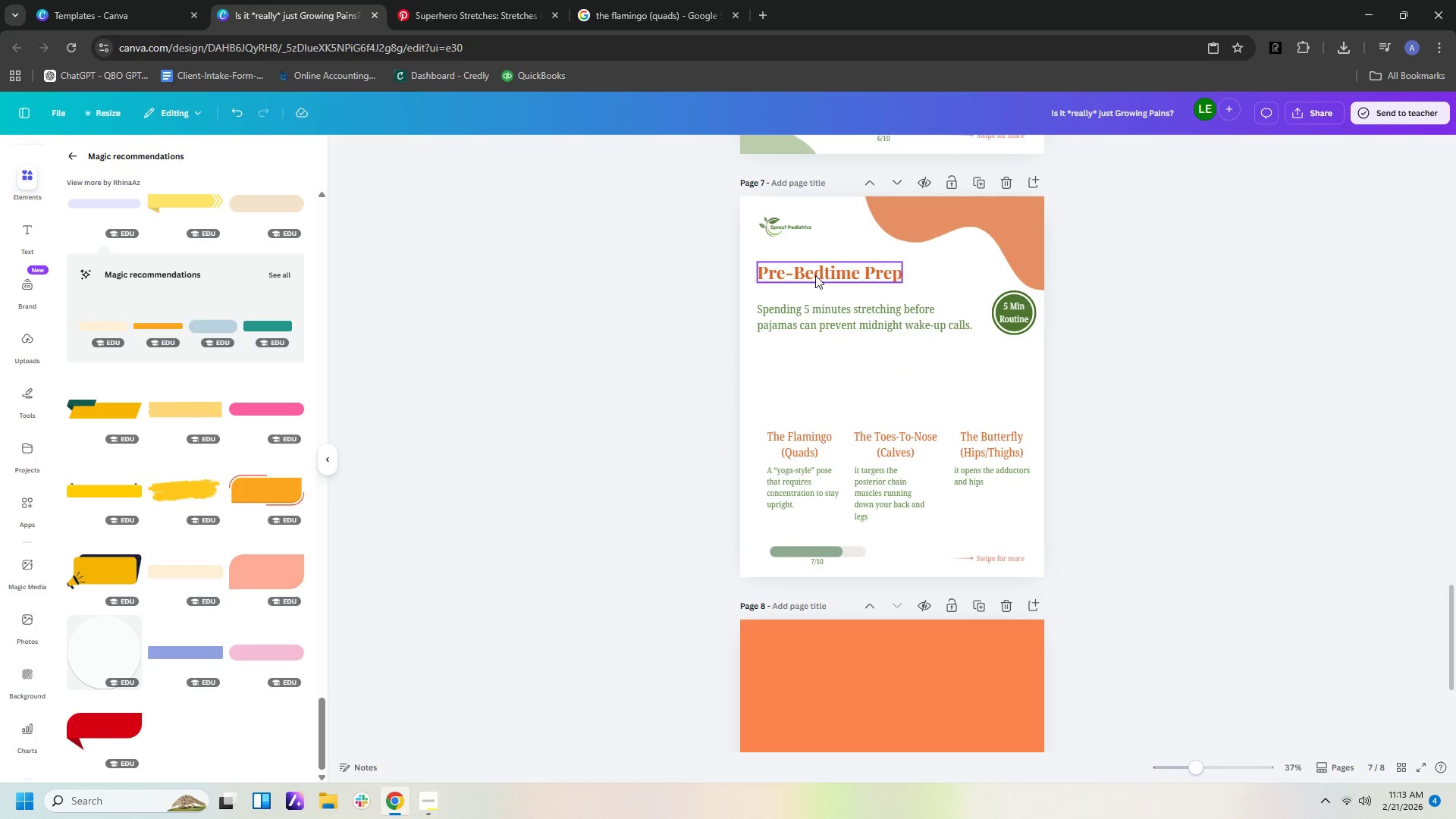 
left_click([815, 275])
 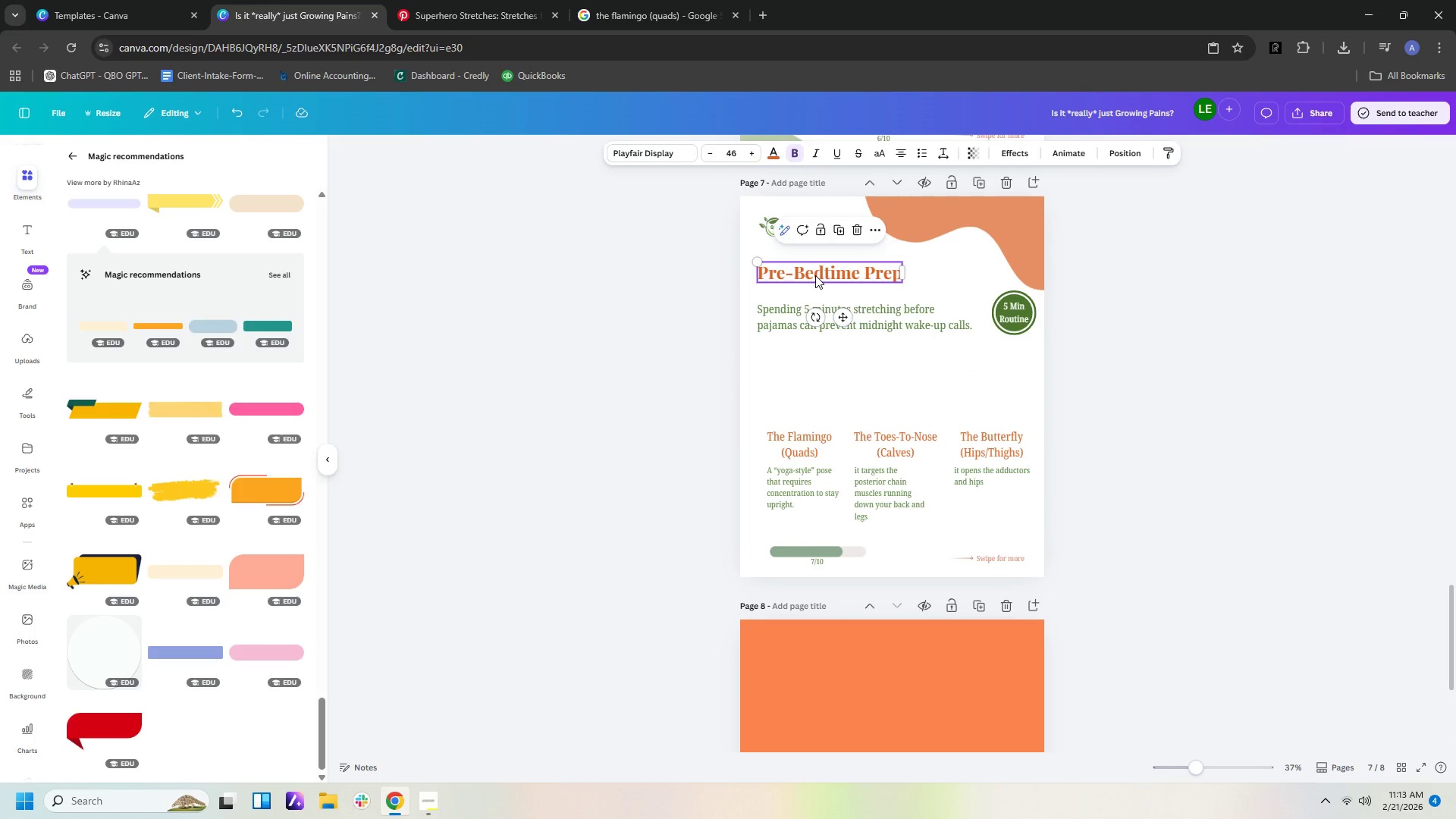 
key(Control+C)
 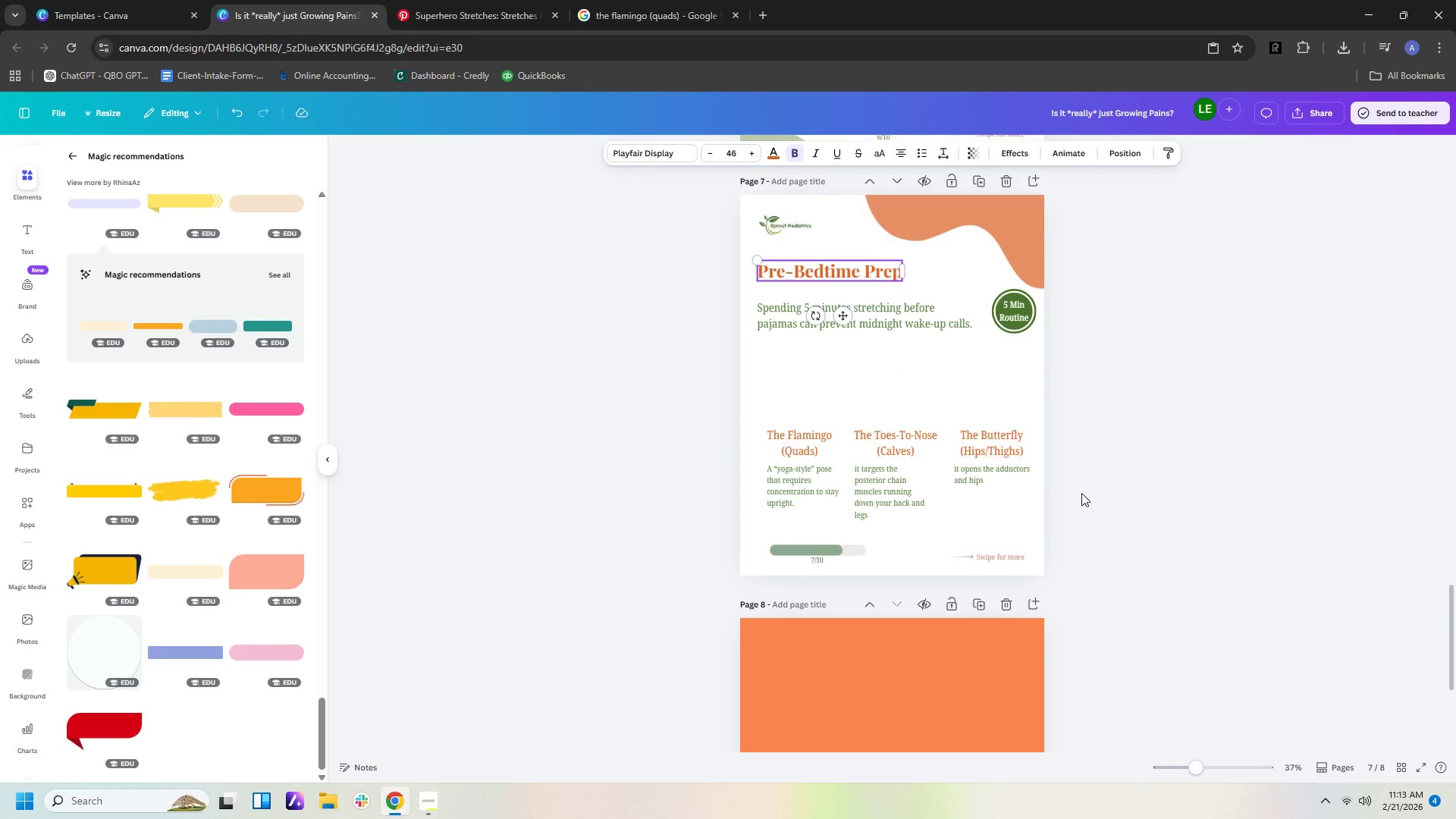 
scroll: coordinate [1081, 494], scroll_direction: down, amount: 4.0
 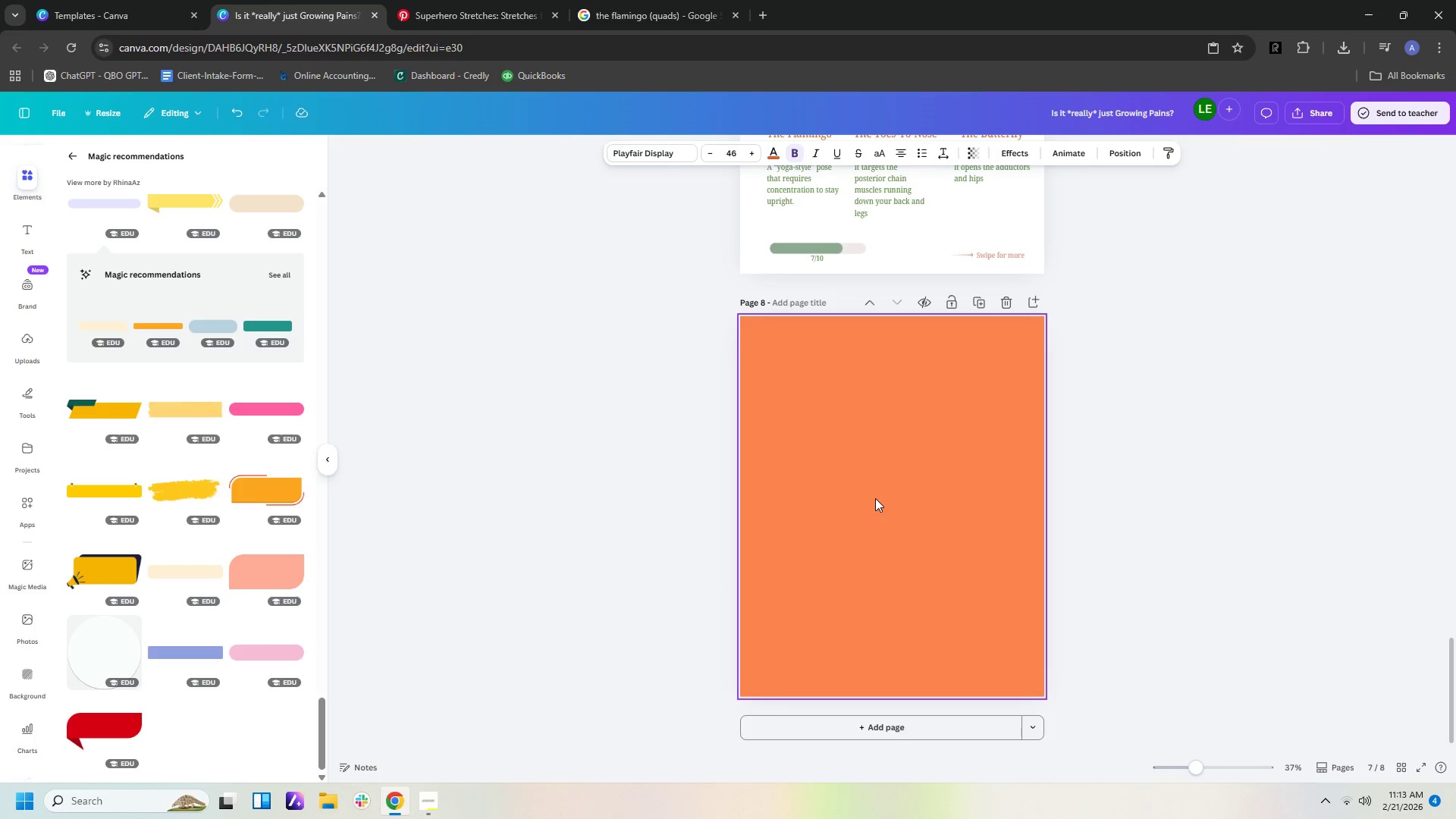 
left_click([875, 498])
 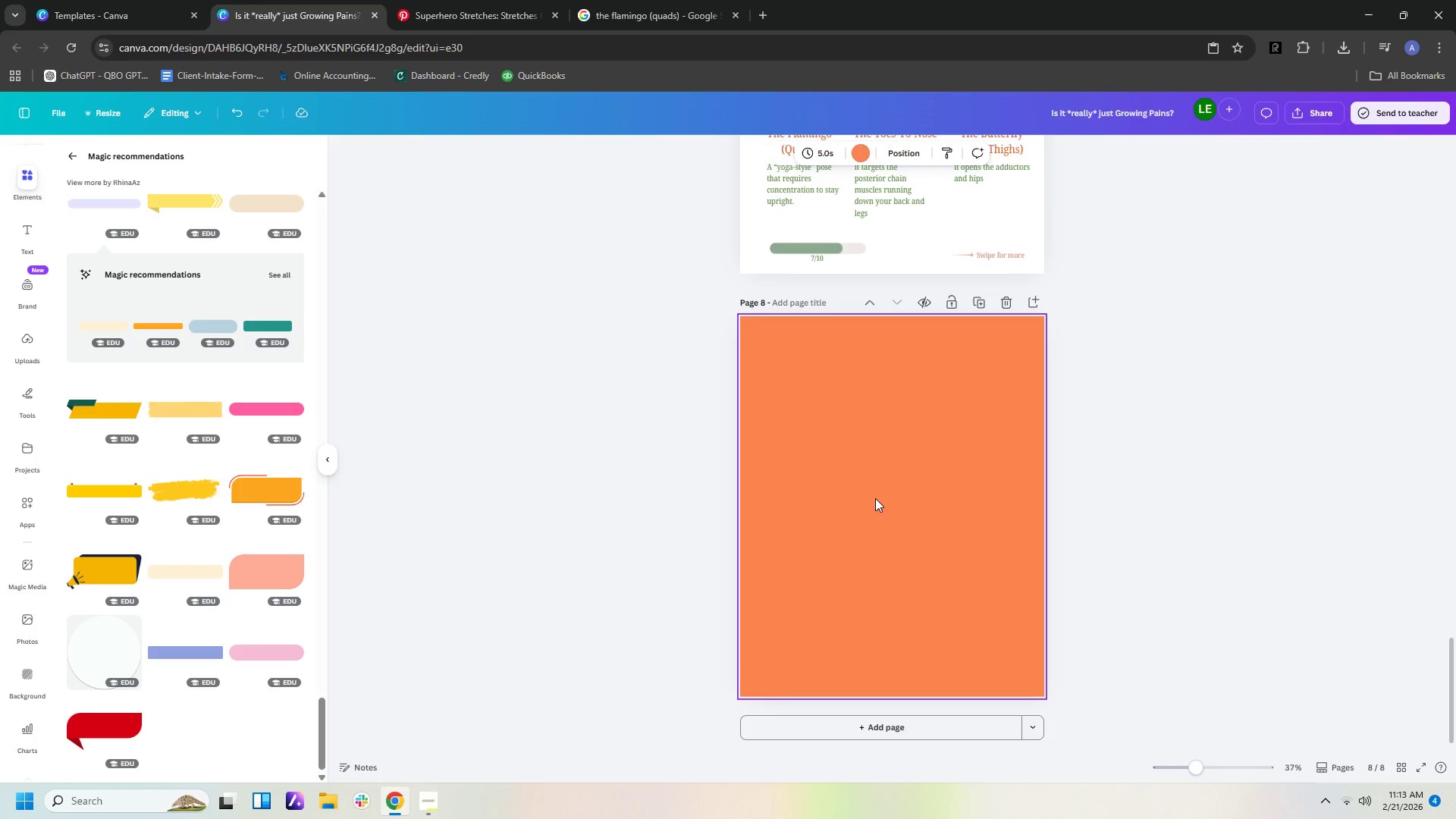 
key(Control+V)
 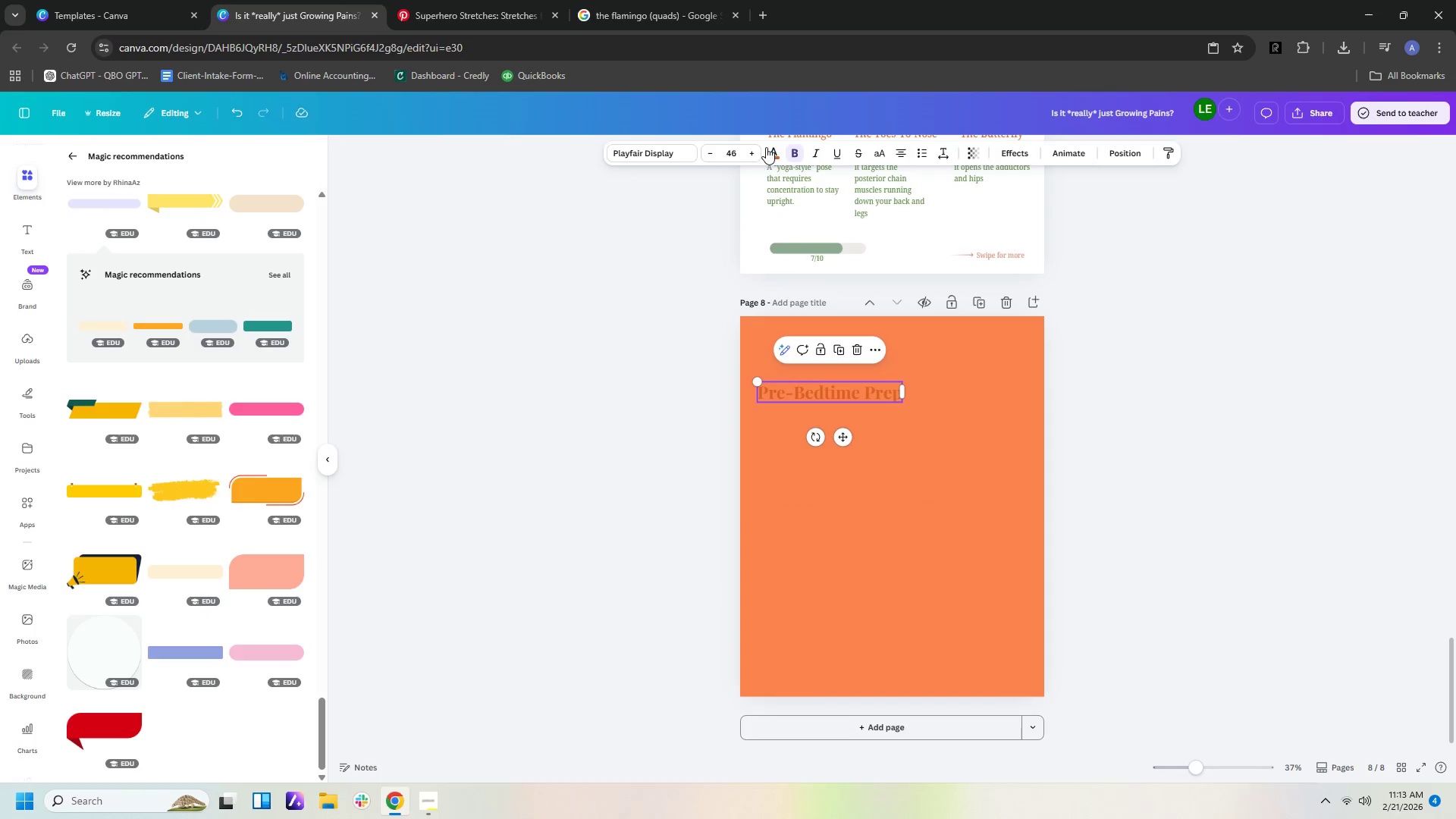 
left_click([771, 154])
 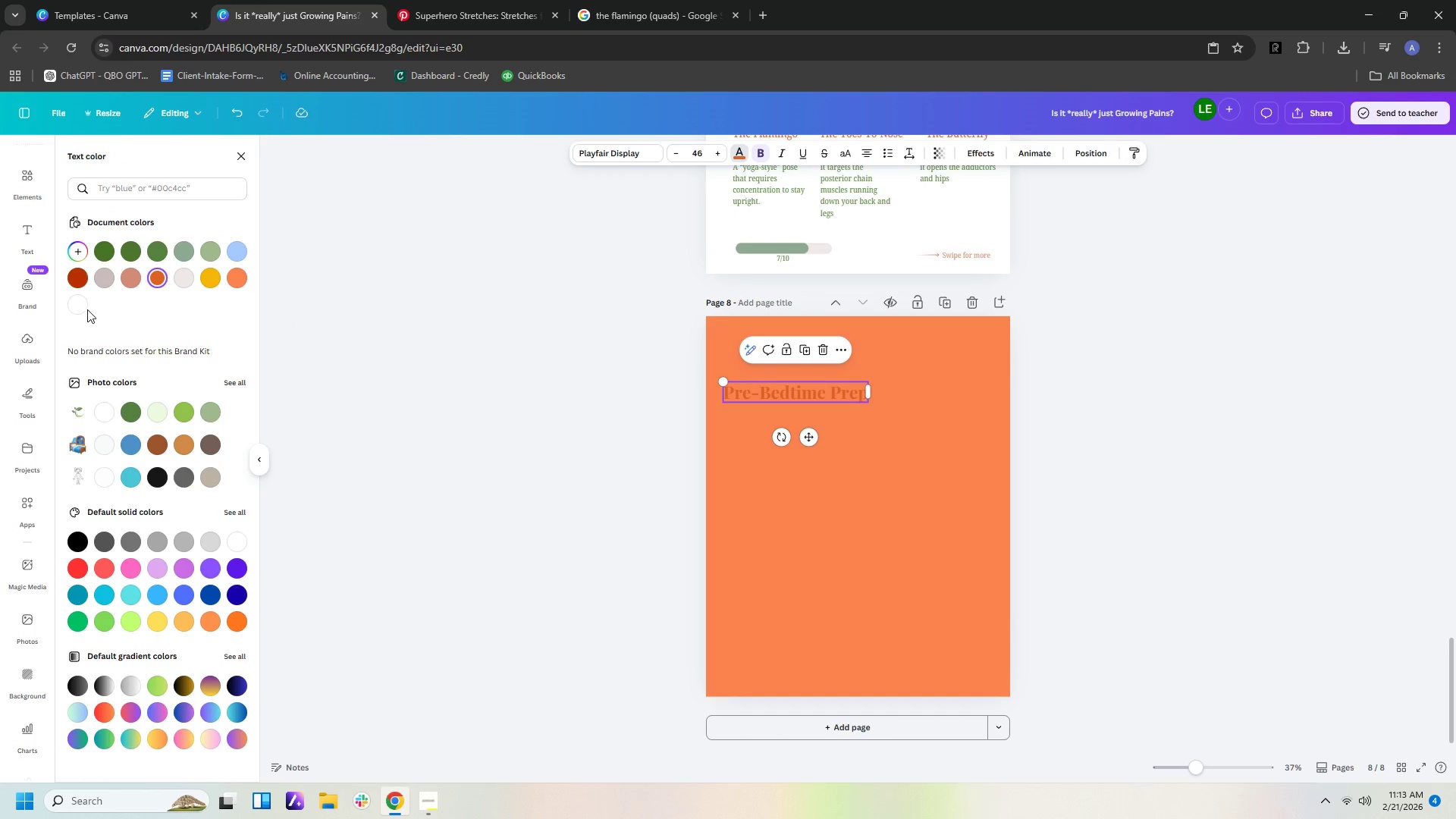 
left_click([77, 310])
 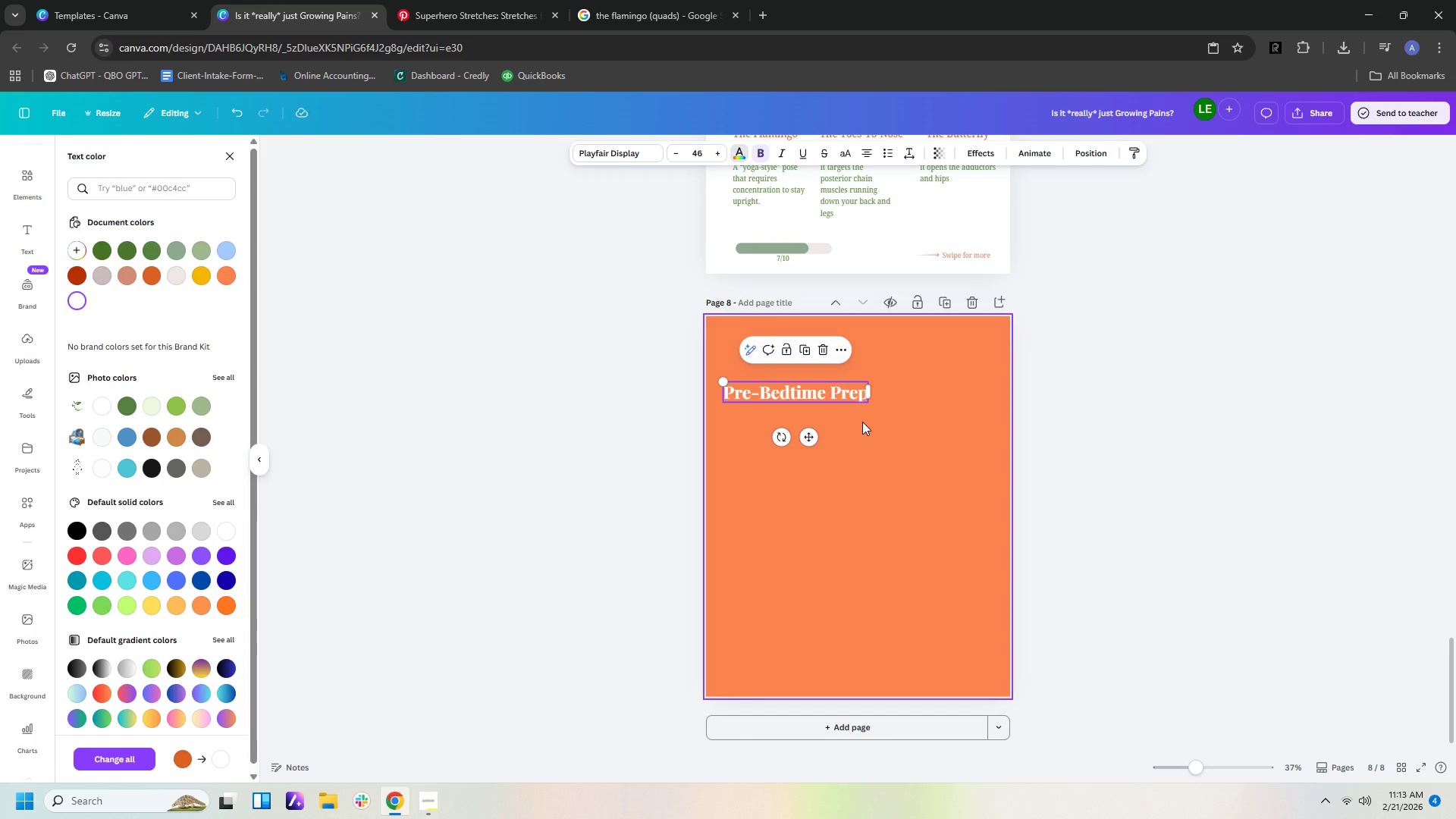 
type(Whe)
 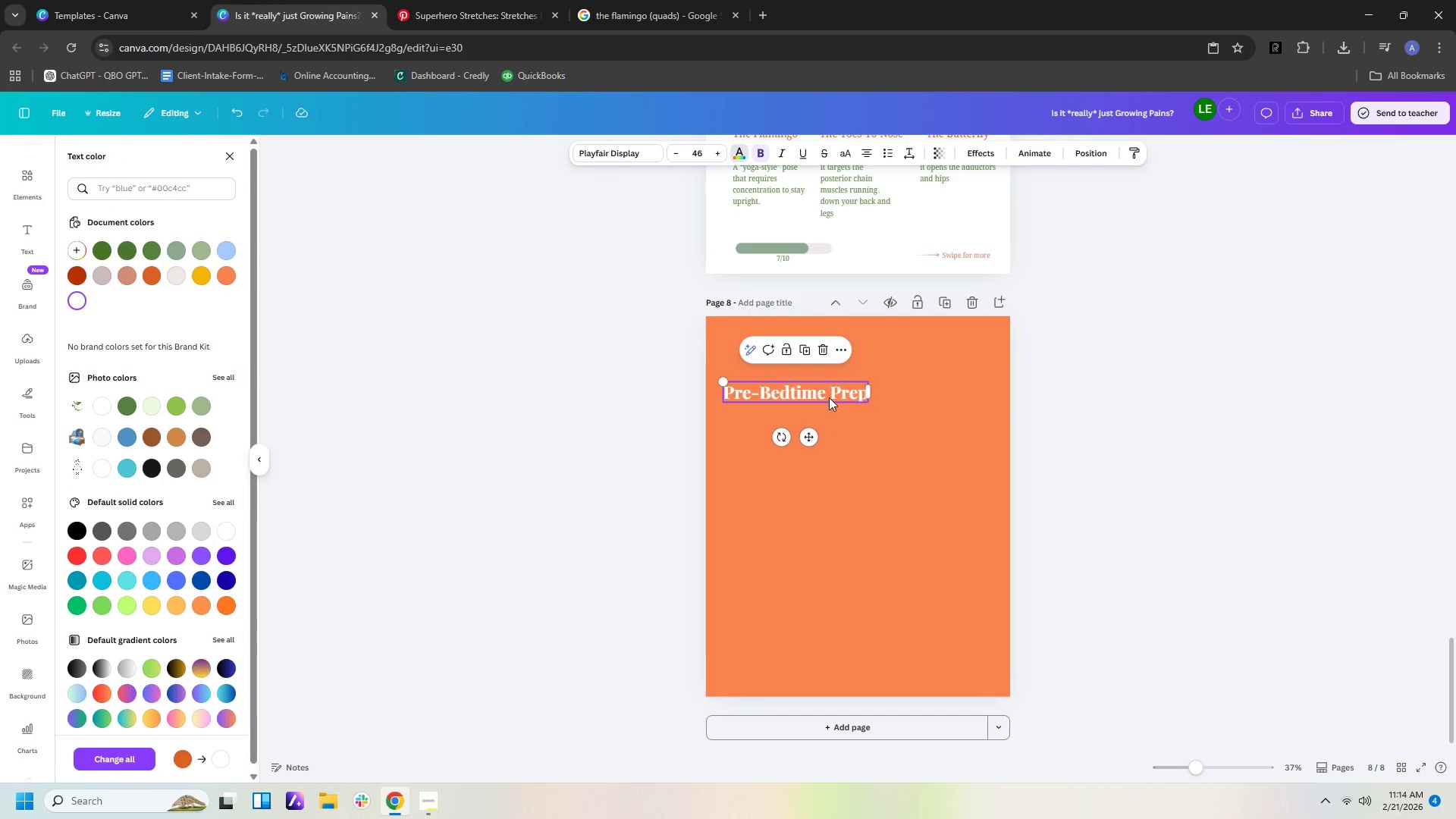 
left_click([829, 397])
 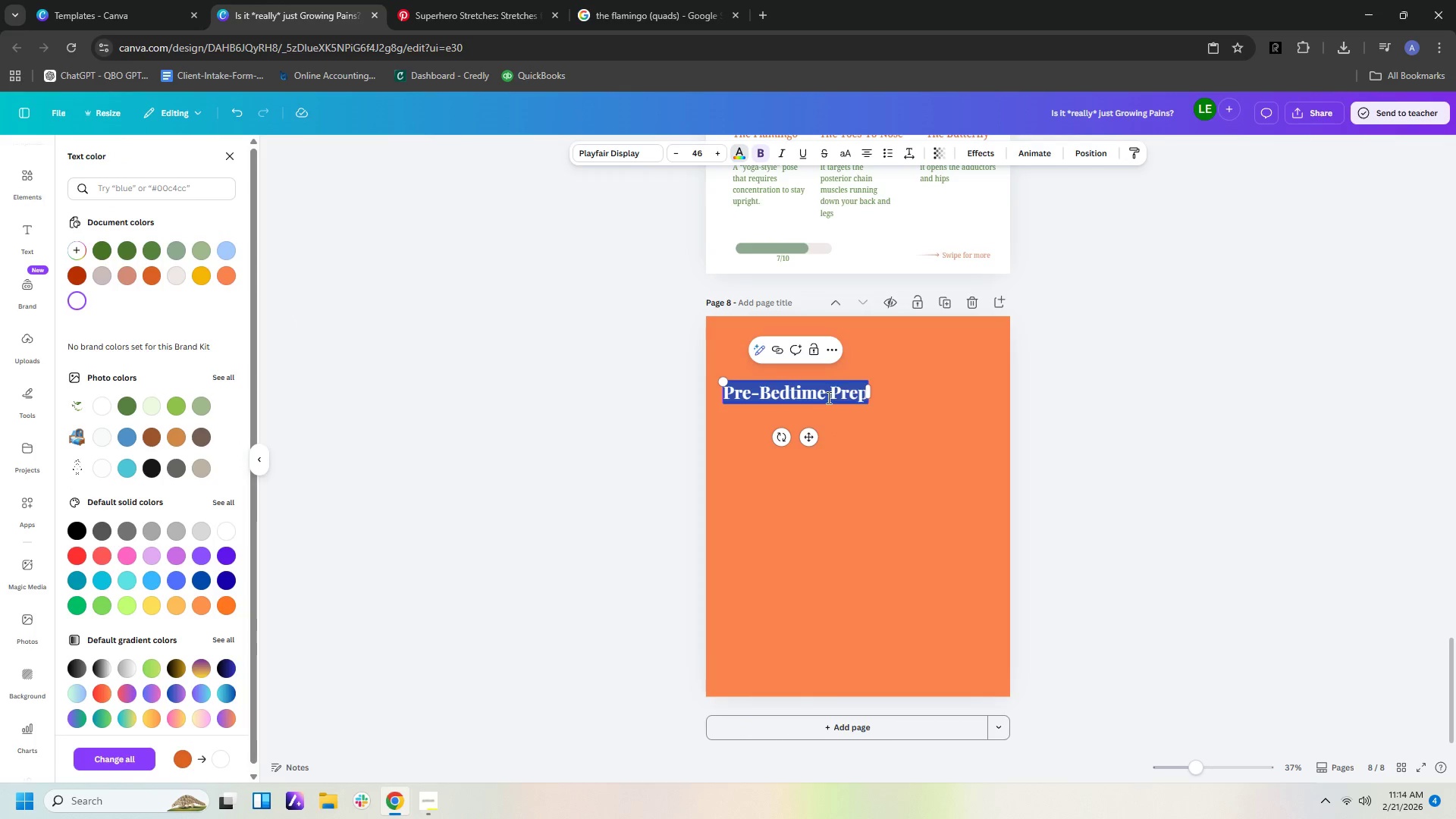 
left_click_drag(start_coordinate=[829, 397], to_coordinate=[823, 397])
 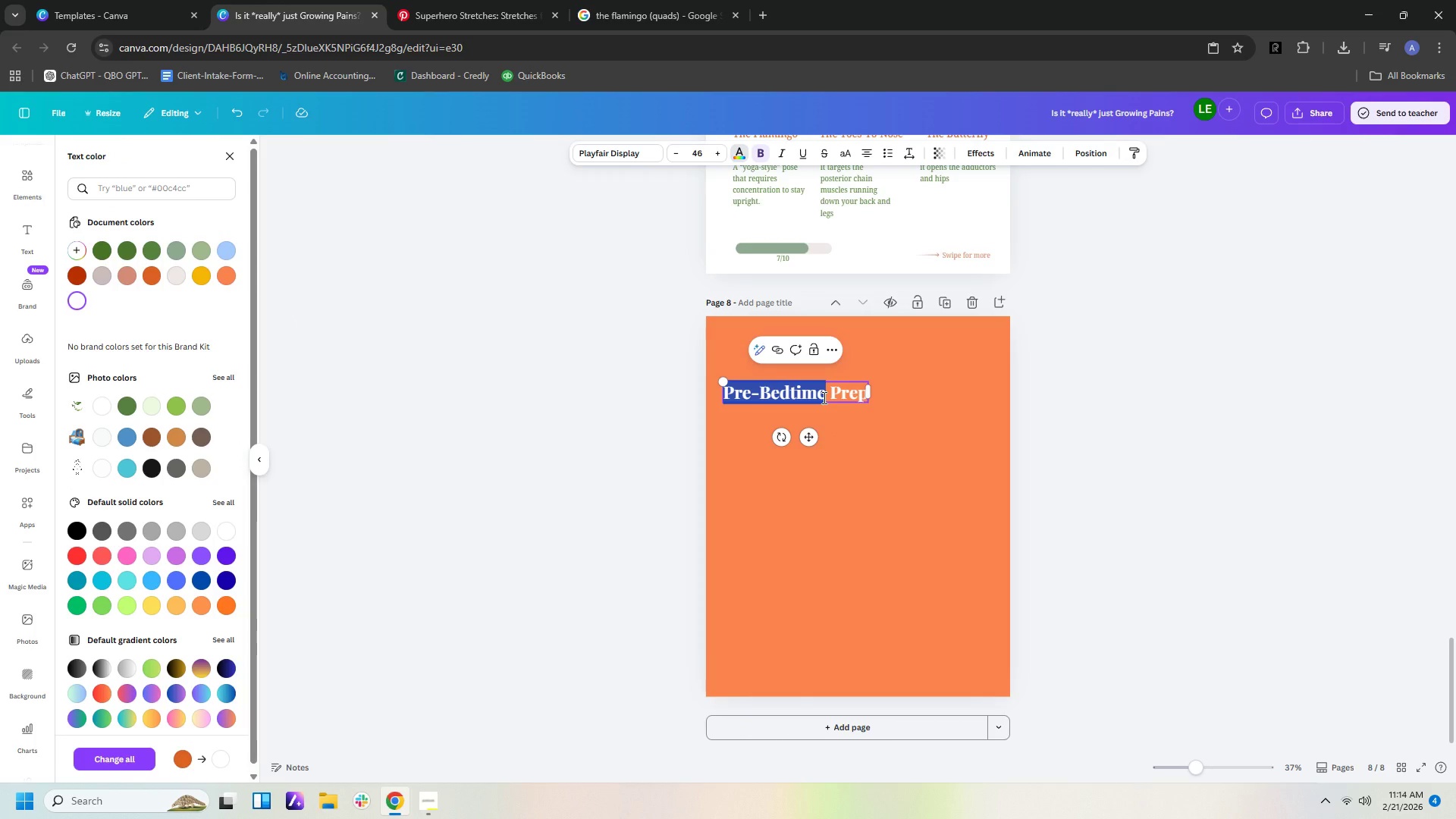 
key(Backspace)
type([Delete][Delete][Delete][Delete][Delete]When it's more)
 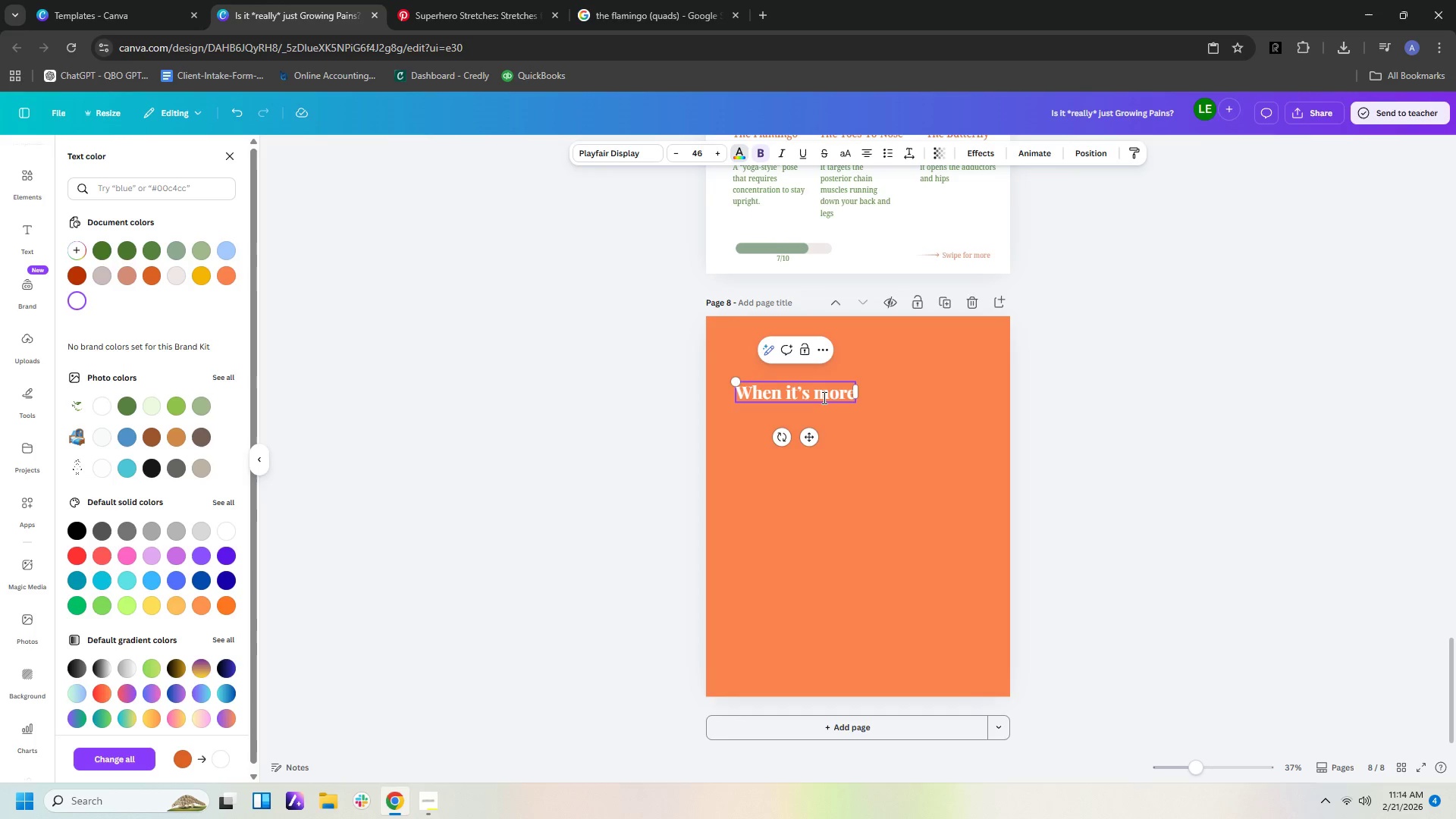 
type(* than Gros=wing )
key(Backspace)
key(Backspace)
key(Backspace)
key(Backspace)
key(Backspace)
key(Backspace)
key(Backspace)
type(wing p)
key(Backspace)
type(Pains)
 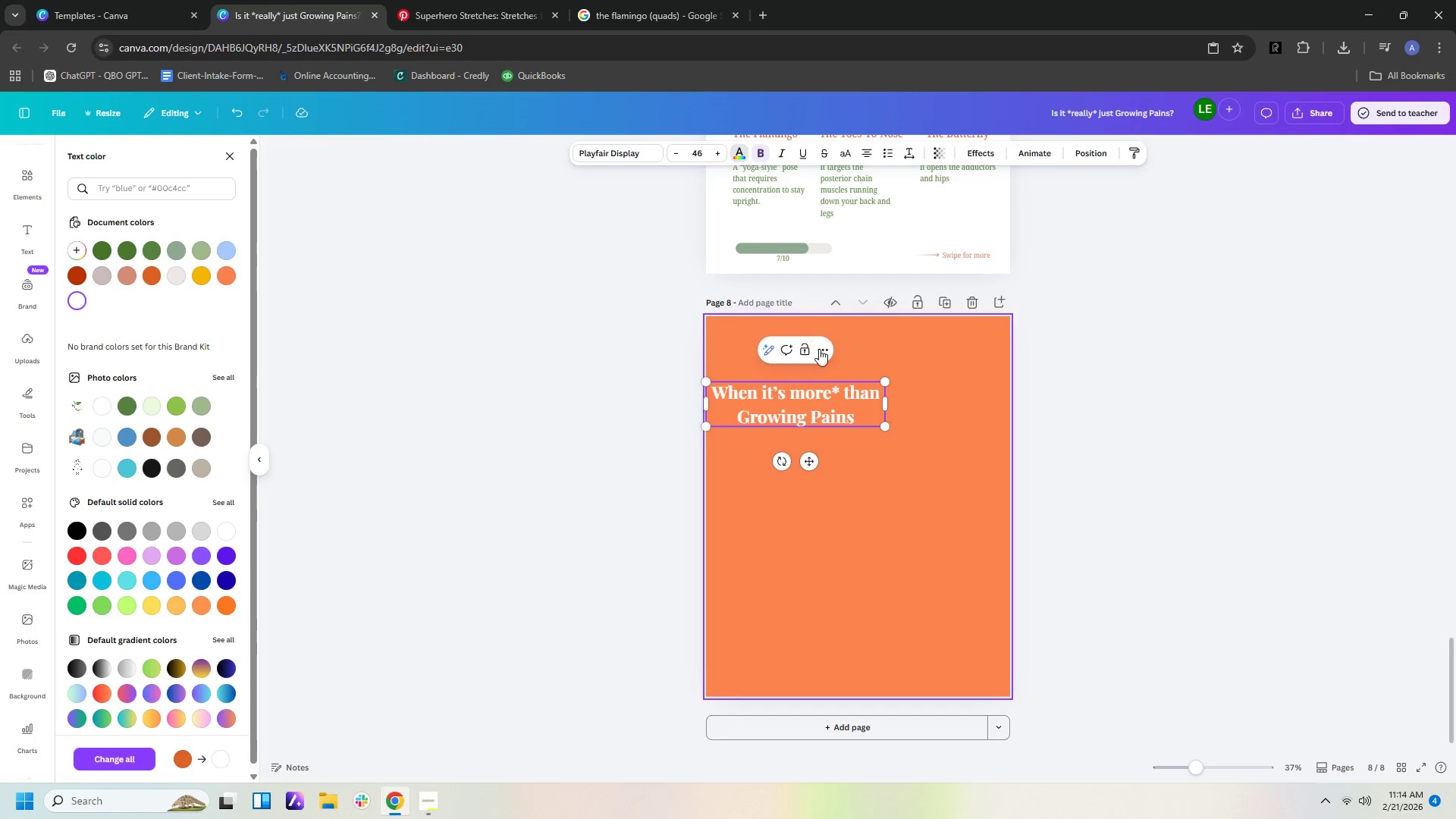 
left_click([1215, 502])
 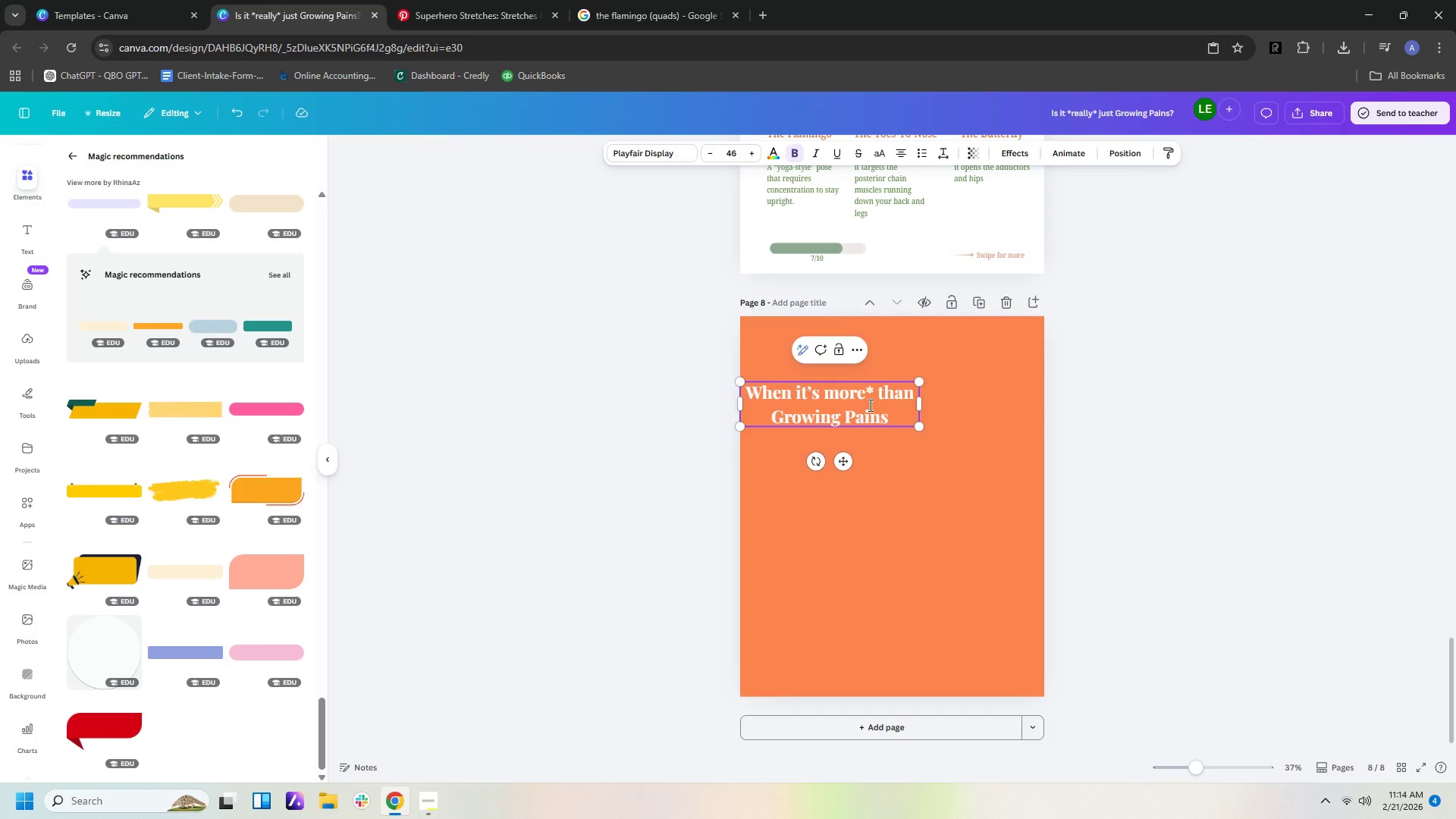 
left_click_drag(start_coordinate=[868, 404], to_coordinate=[920, 399])
 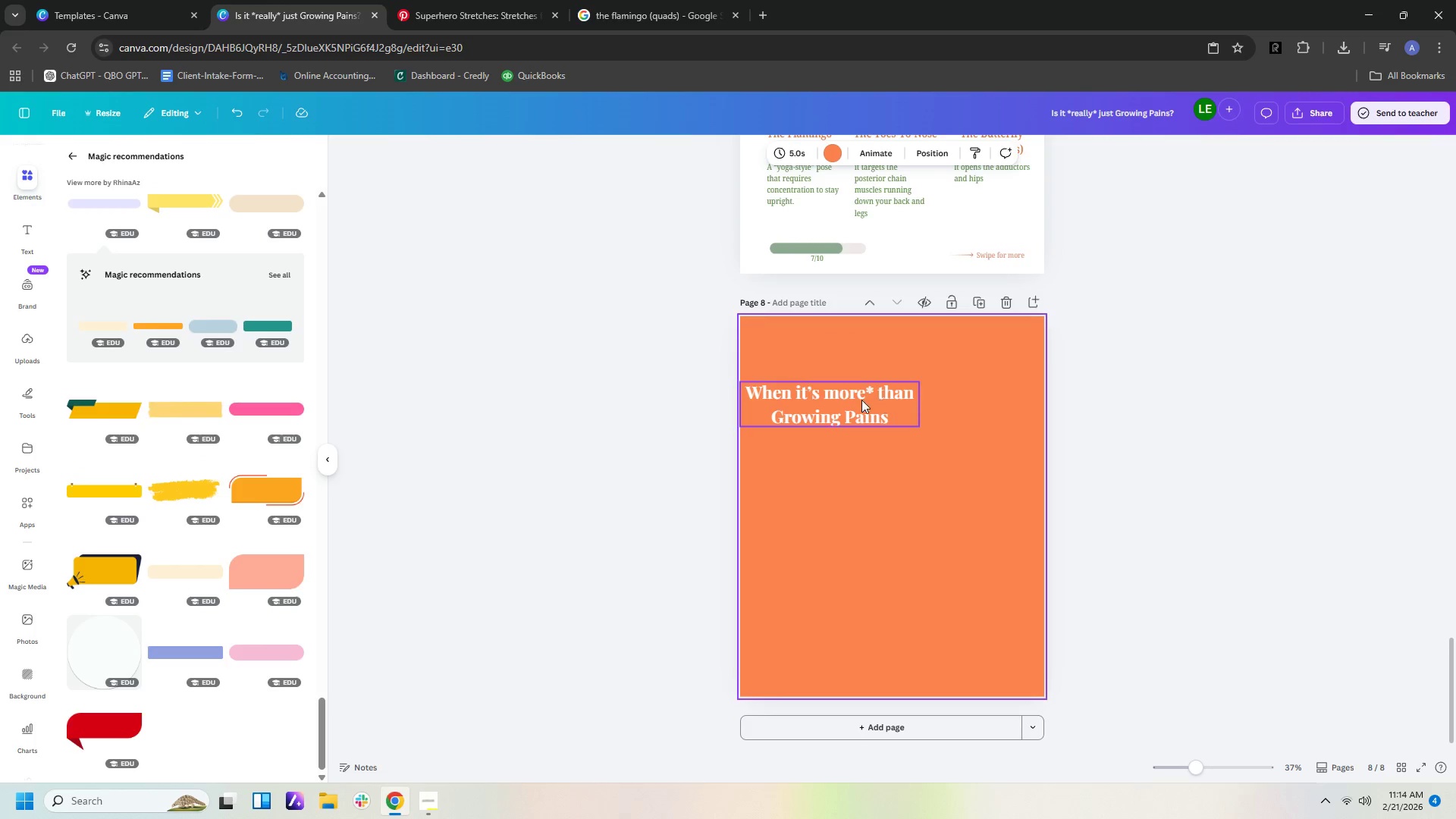 
double_click([858, 400])
 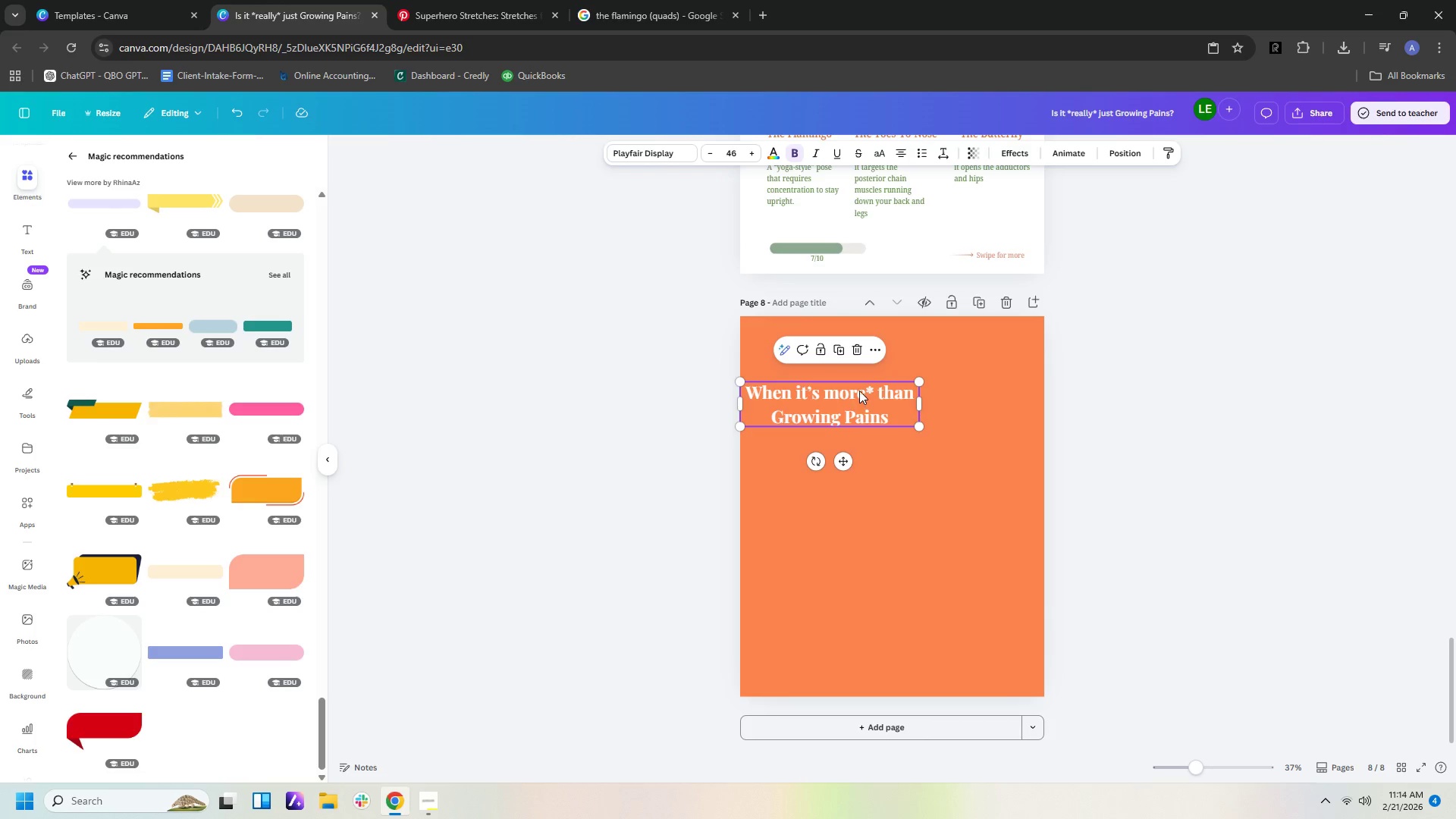 
left_click_drag(start_coordinate=[859, 389], to_coordinate=[912, 367])
 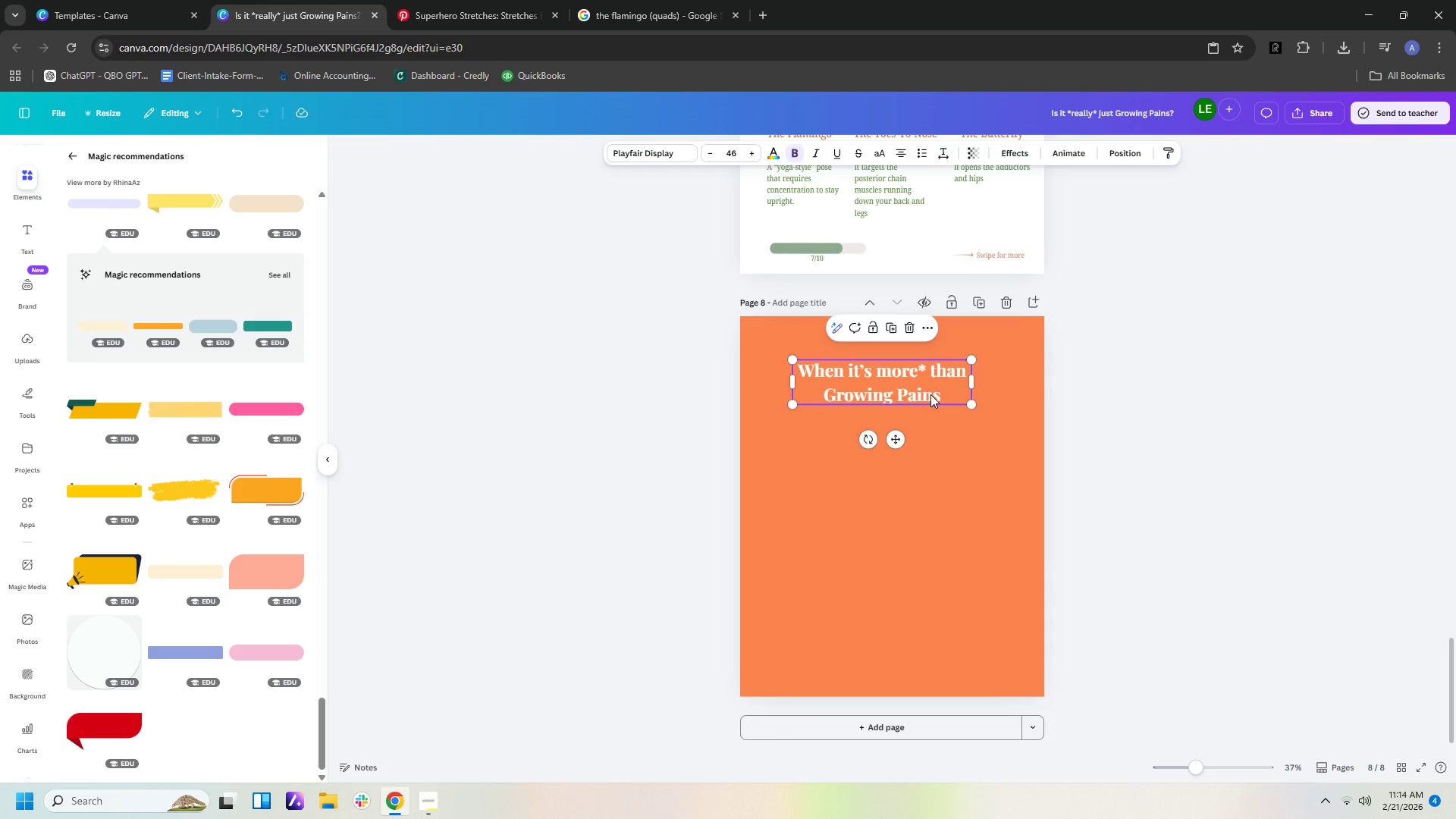 
left_click_drag(start_coordinate=[934, 388], to_coordinate=[945, 388])
 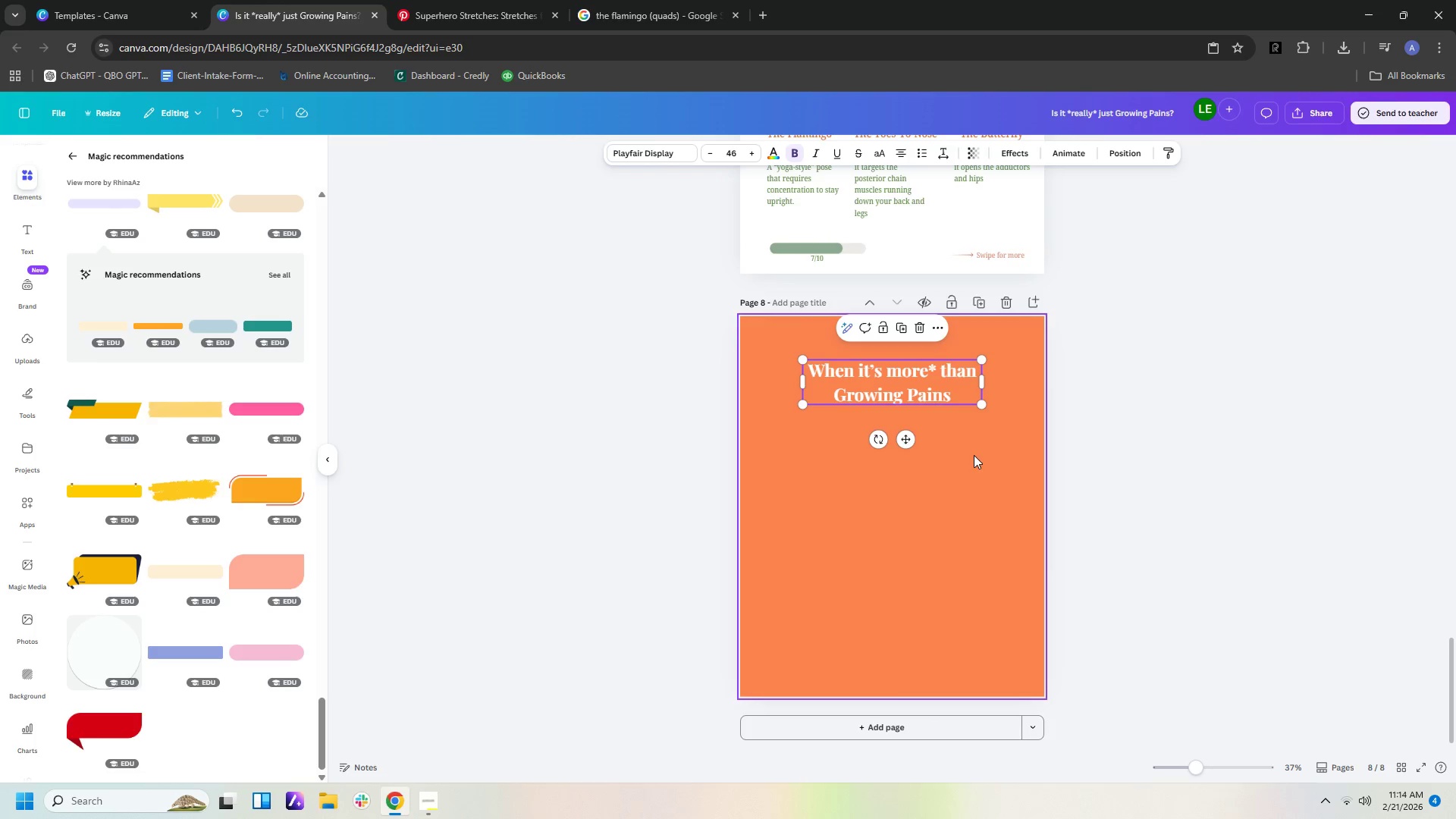 
left_click([974, 455])
 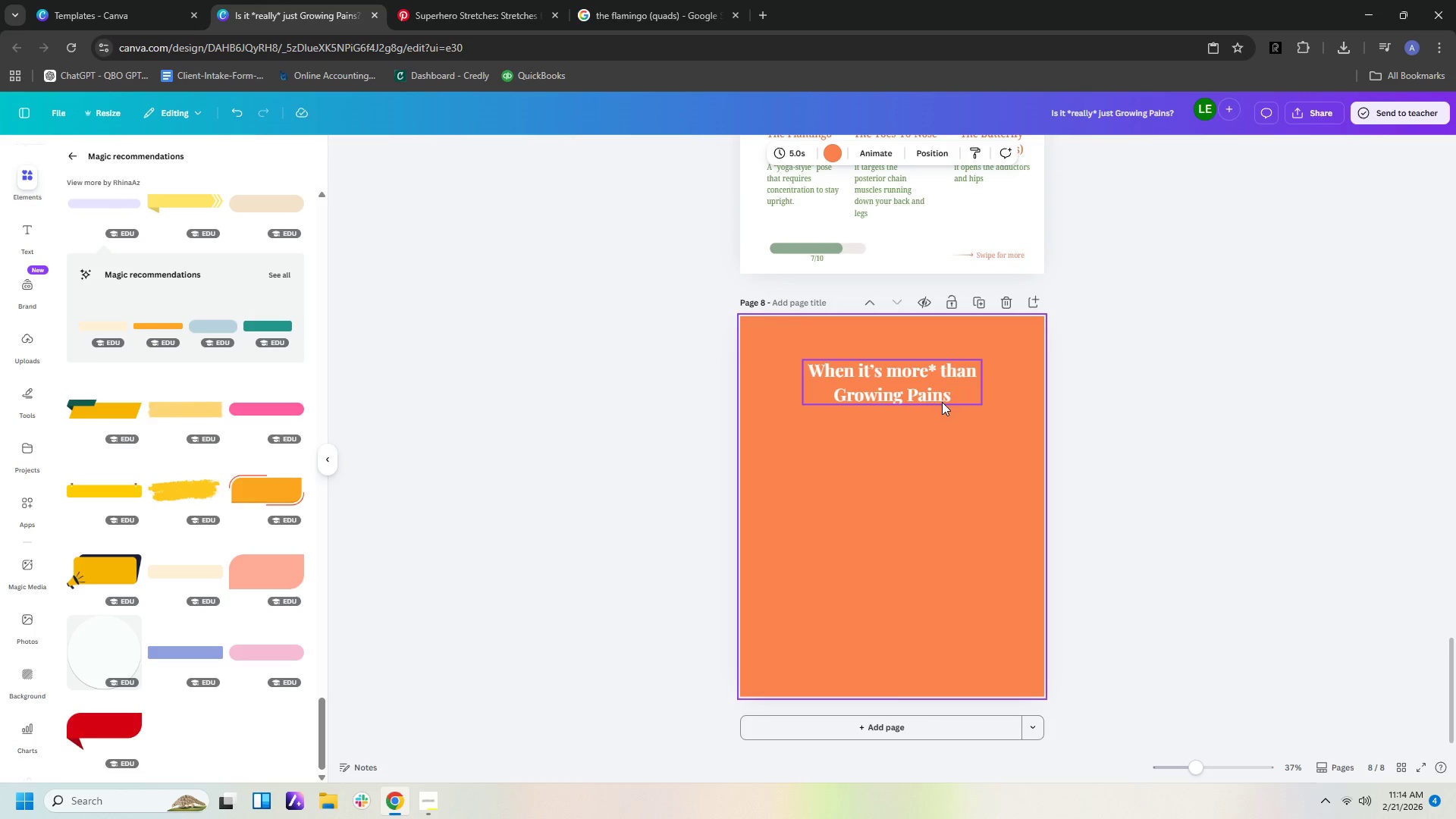 
scroll: coordinate [943, 402], scroll_direction: up, amount: 3.0
 